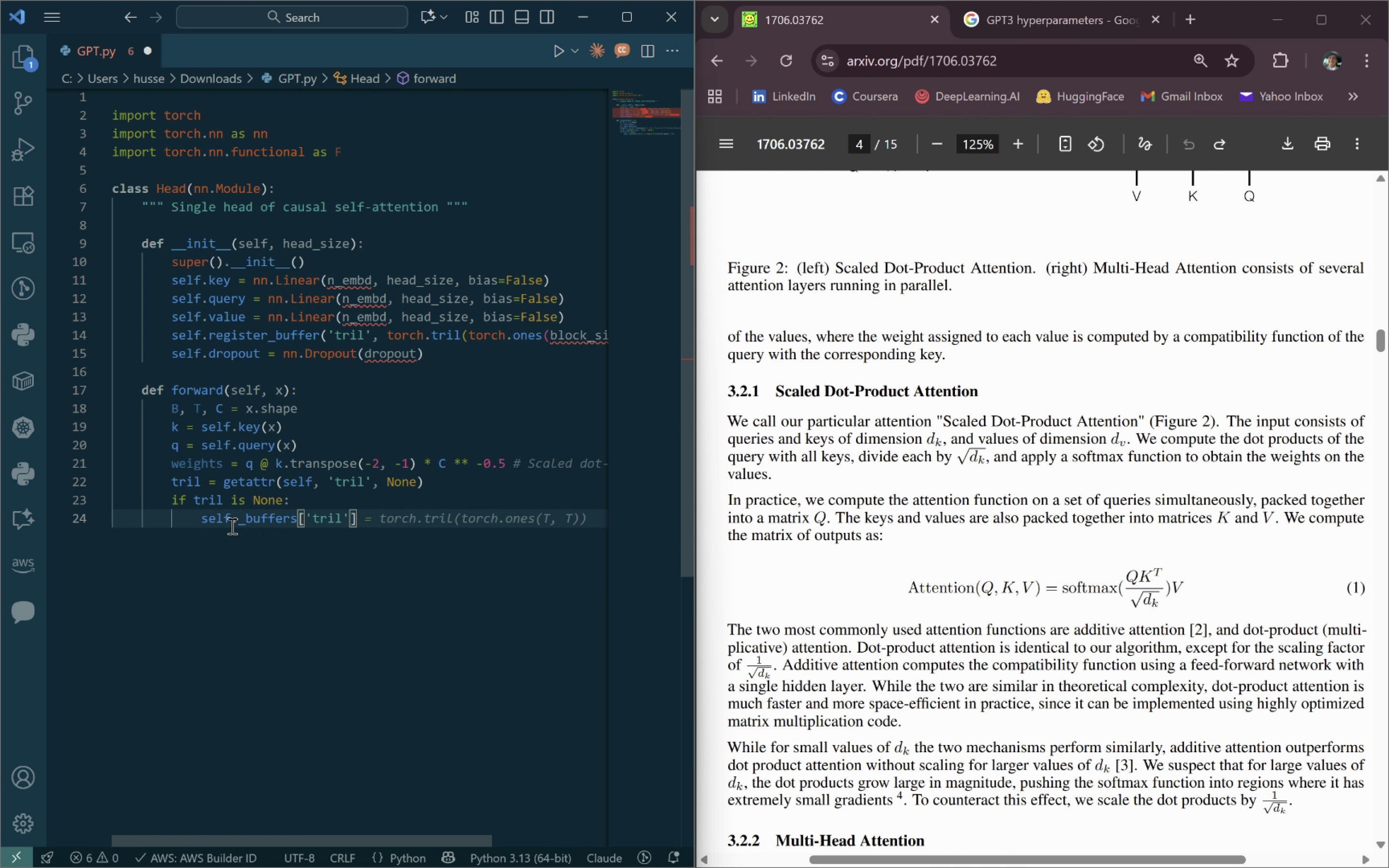 
key(ArrowRight)
 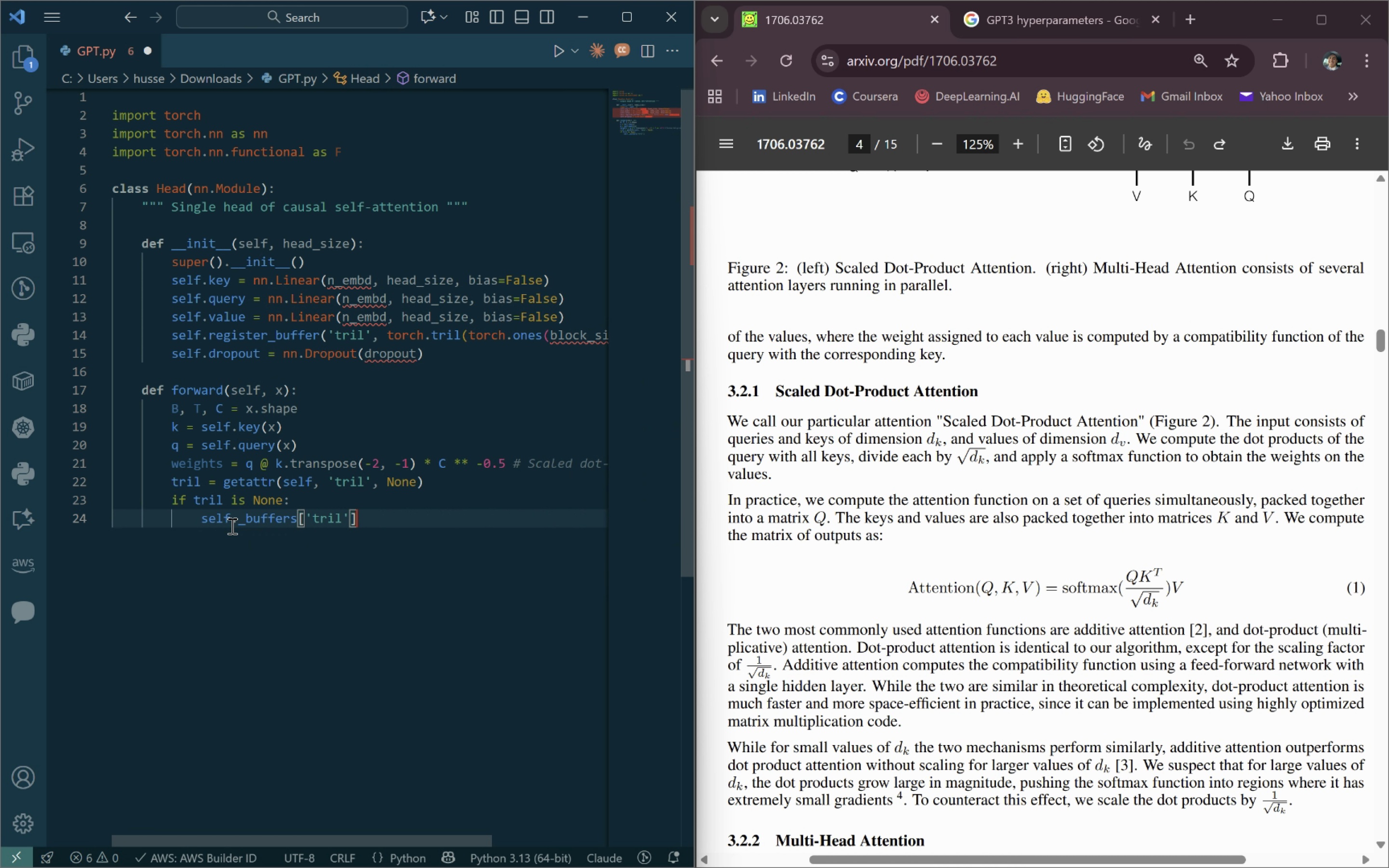 
key(ArrowRight)
 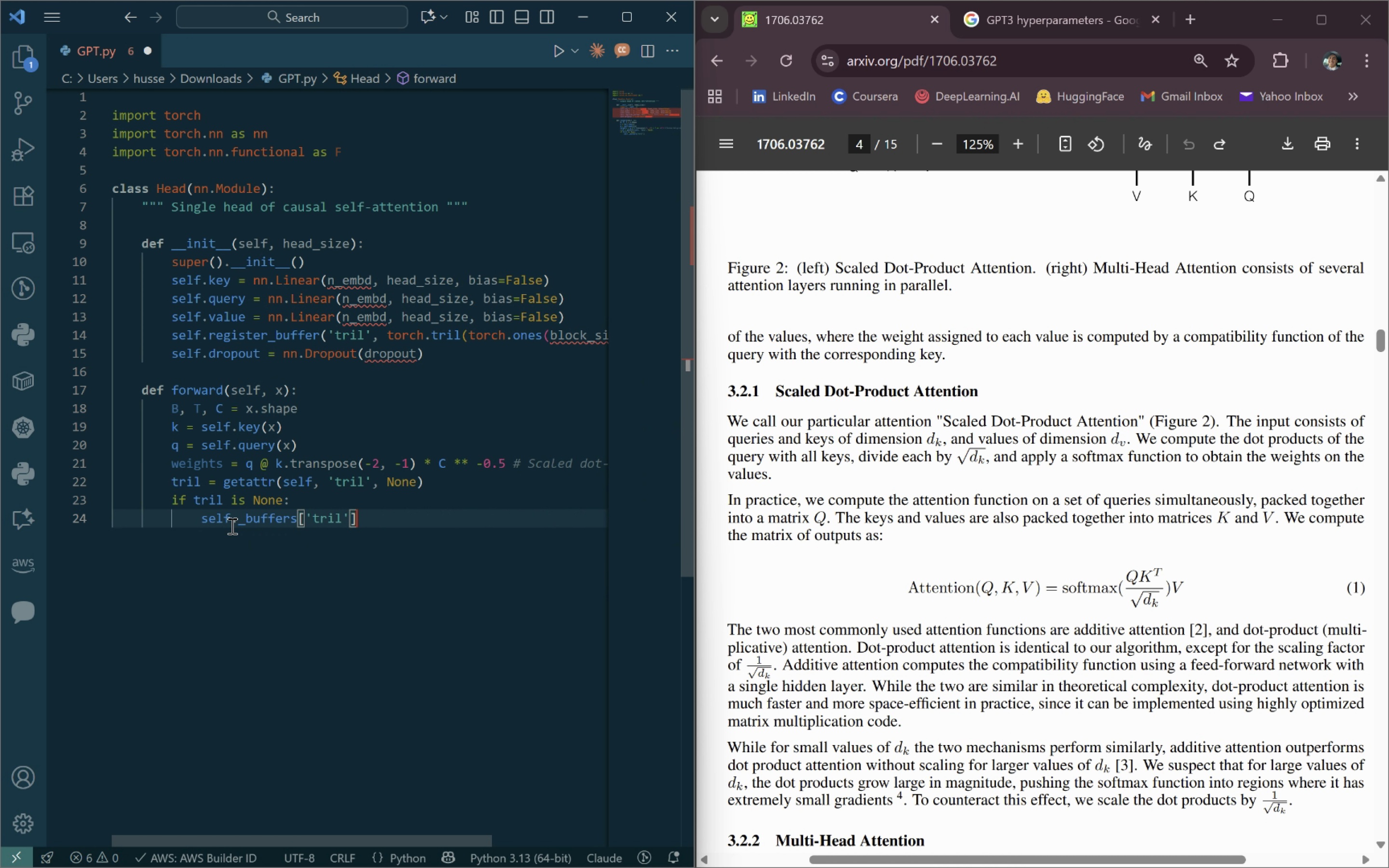 
key(ArrowRight)
 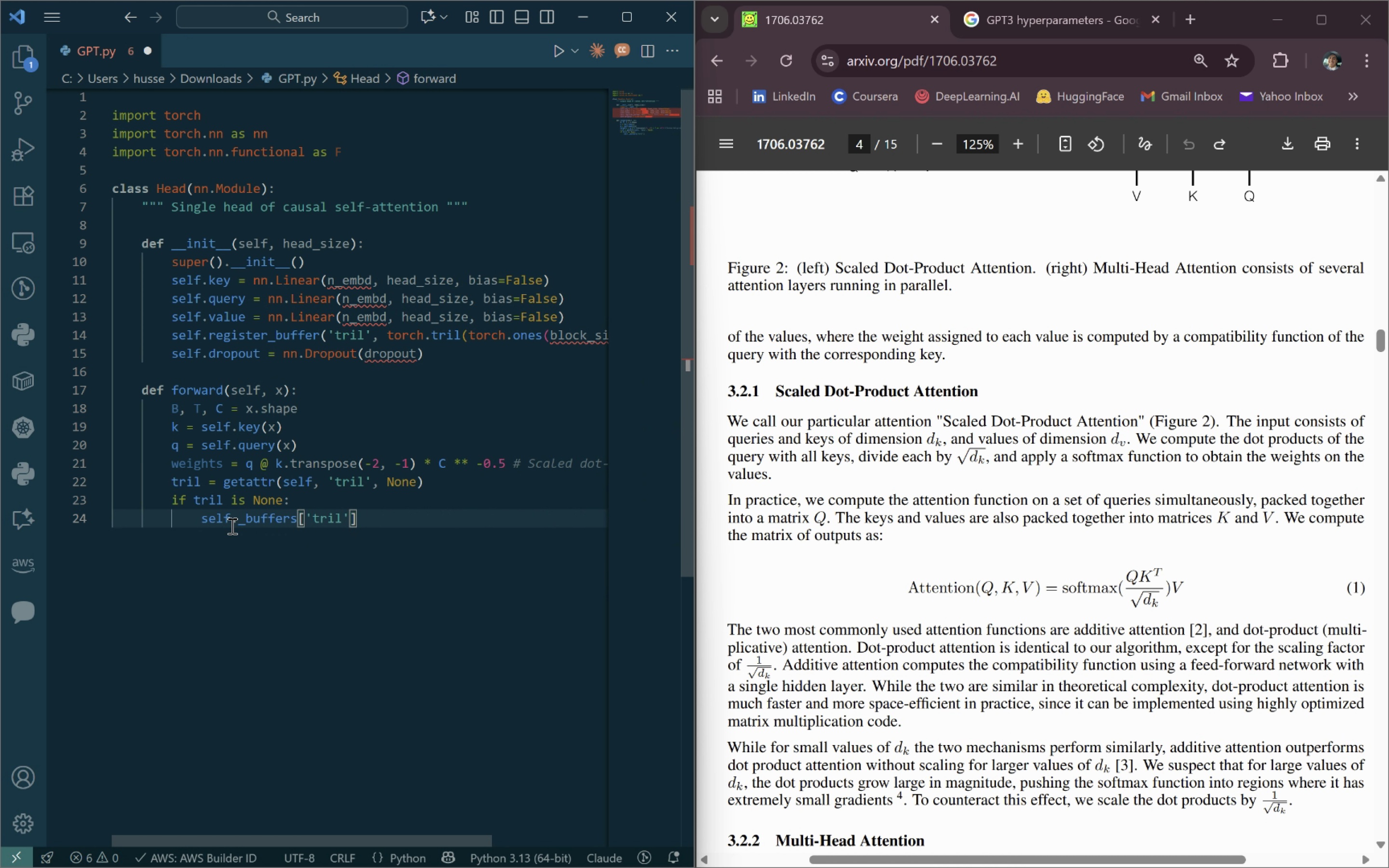 
key(Enter)
 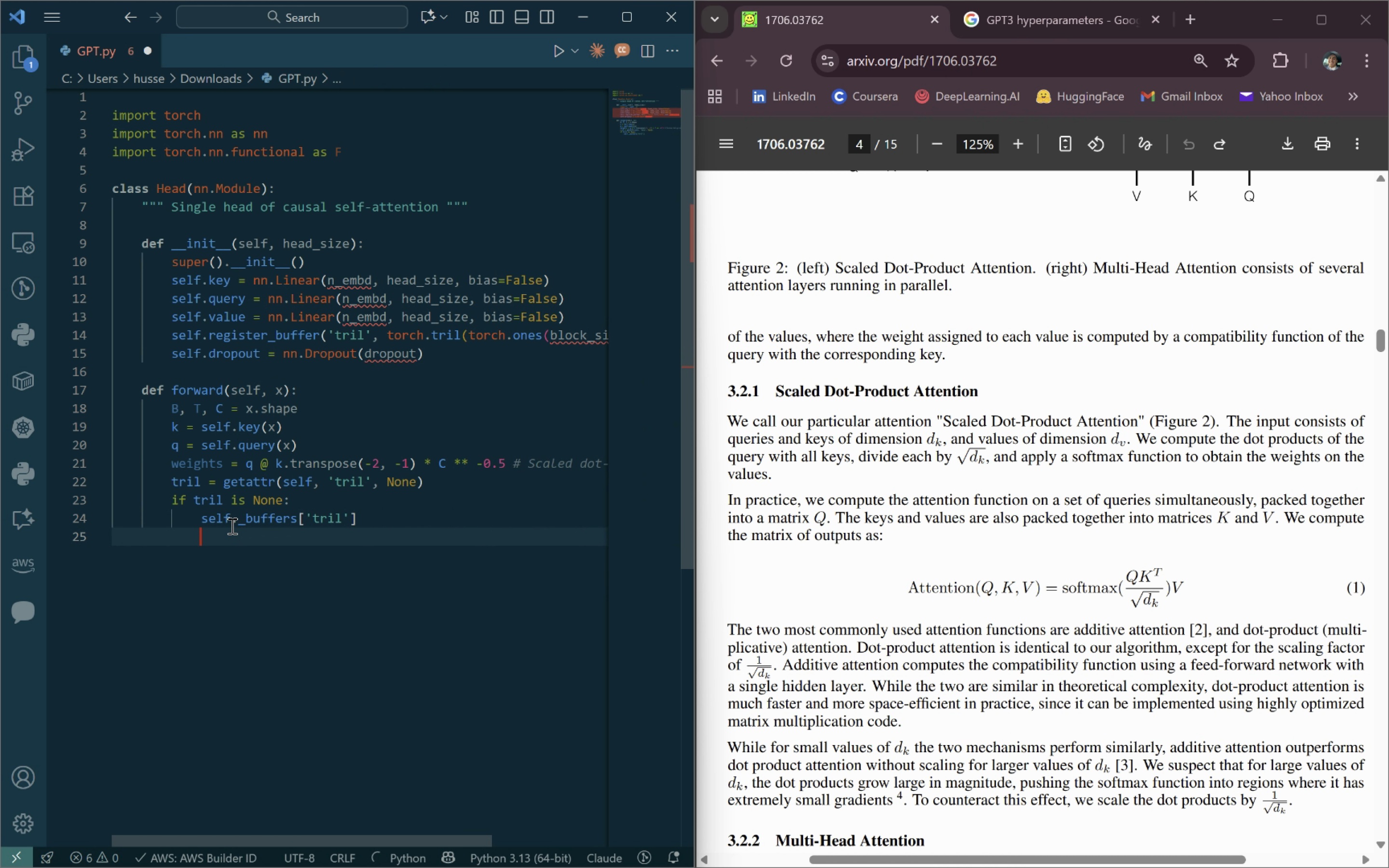 
key(Backspace)
type(else:)
 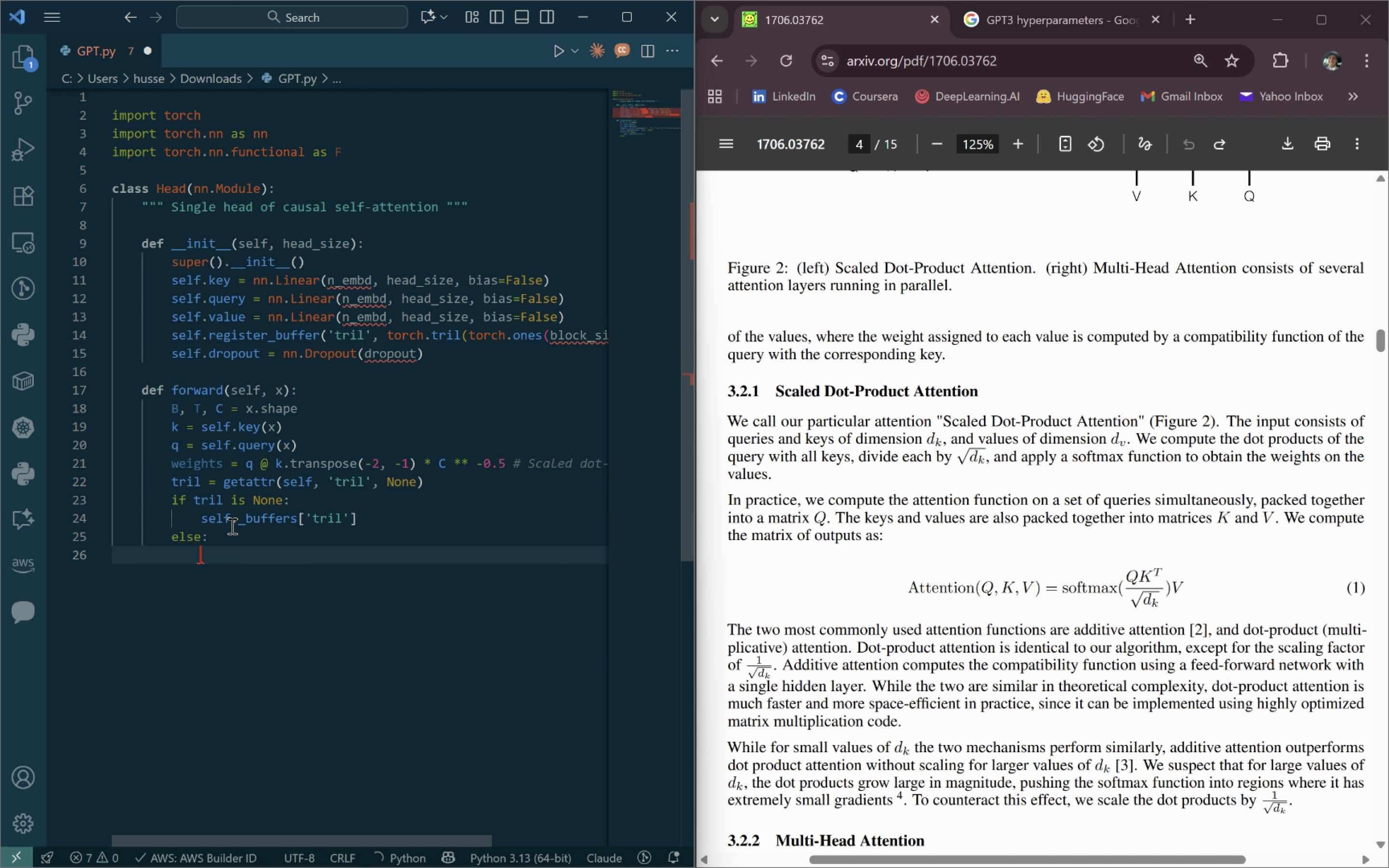 
key(Enter)
 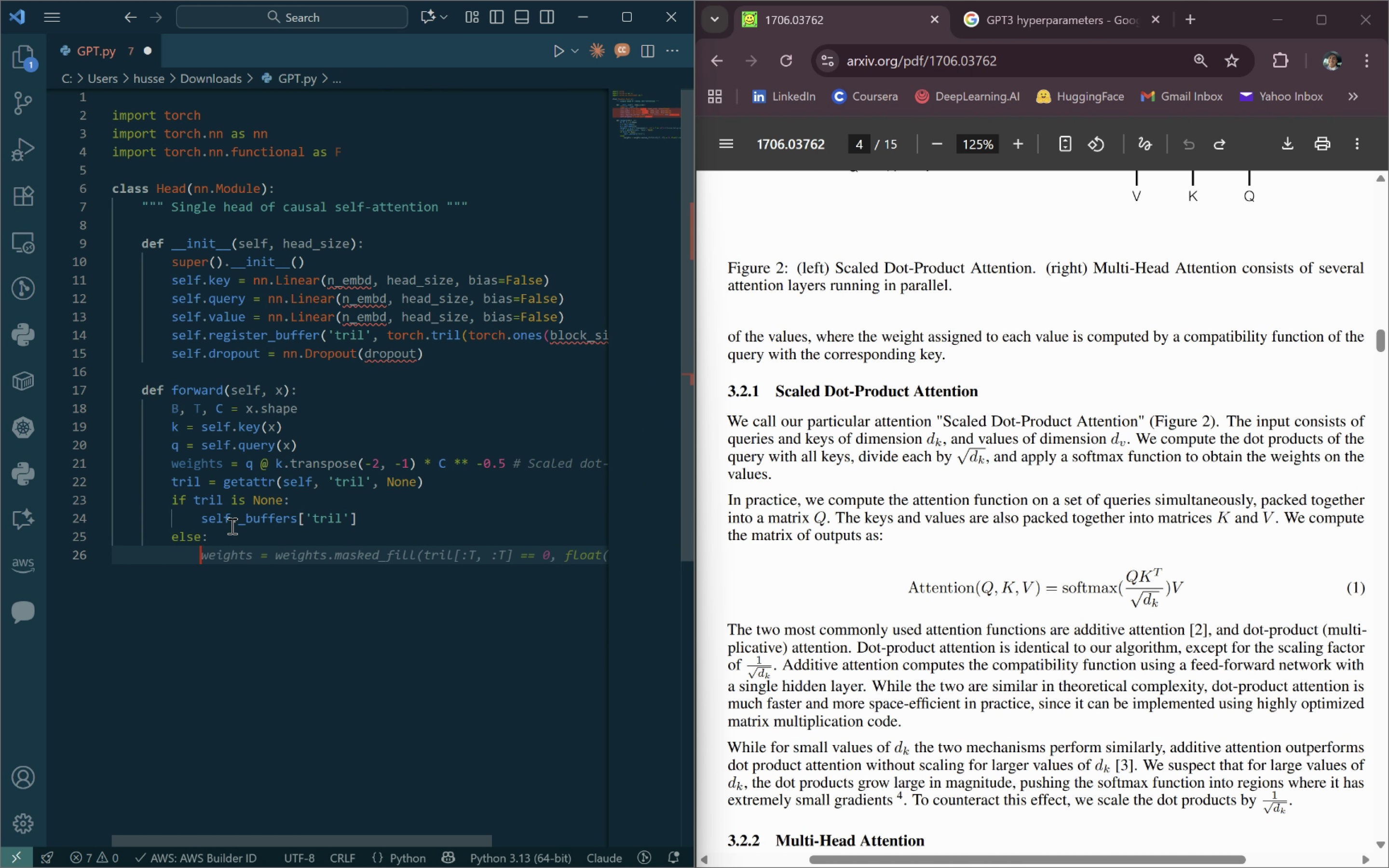 
type(mask = tril[:T, )
key(Tab)
 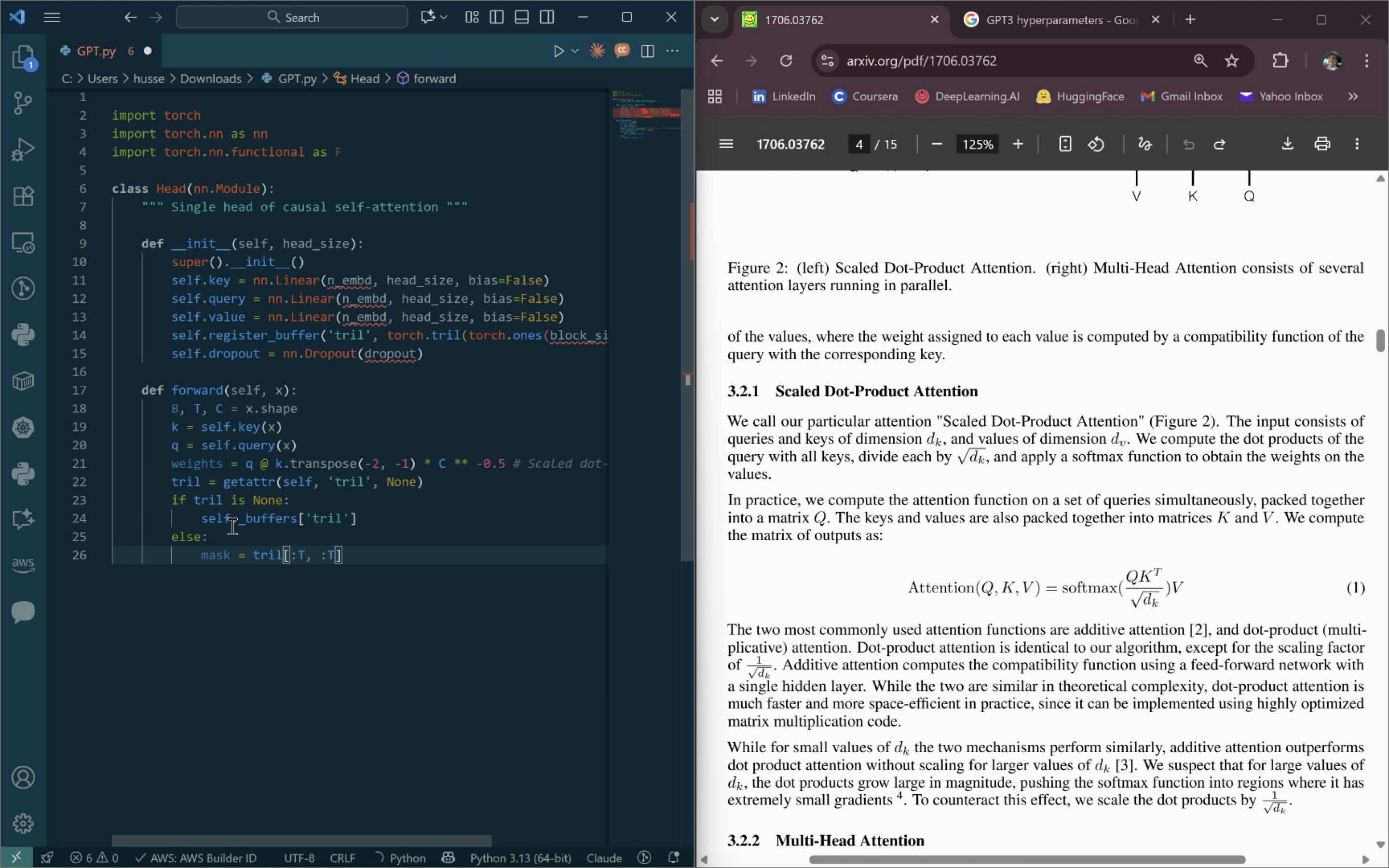 
key(ArrowRight)
 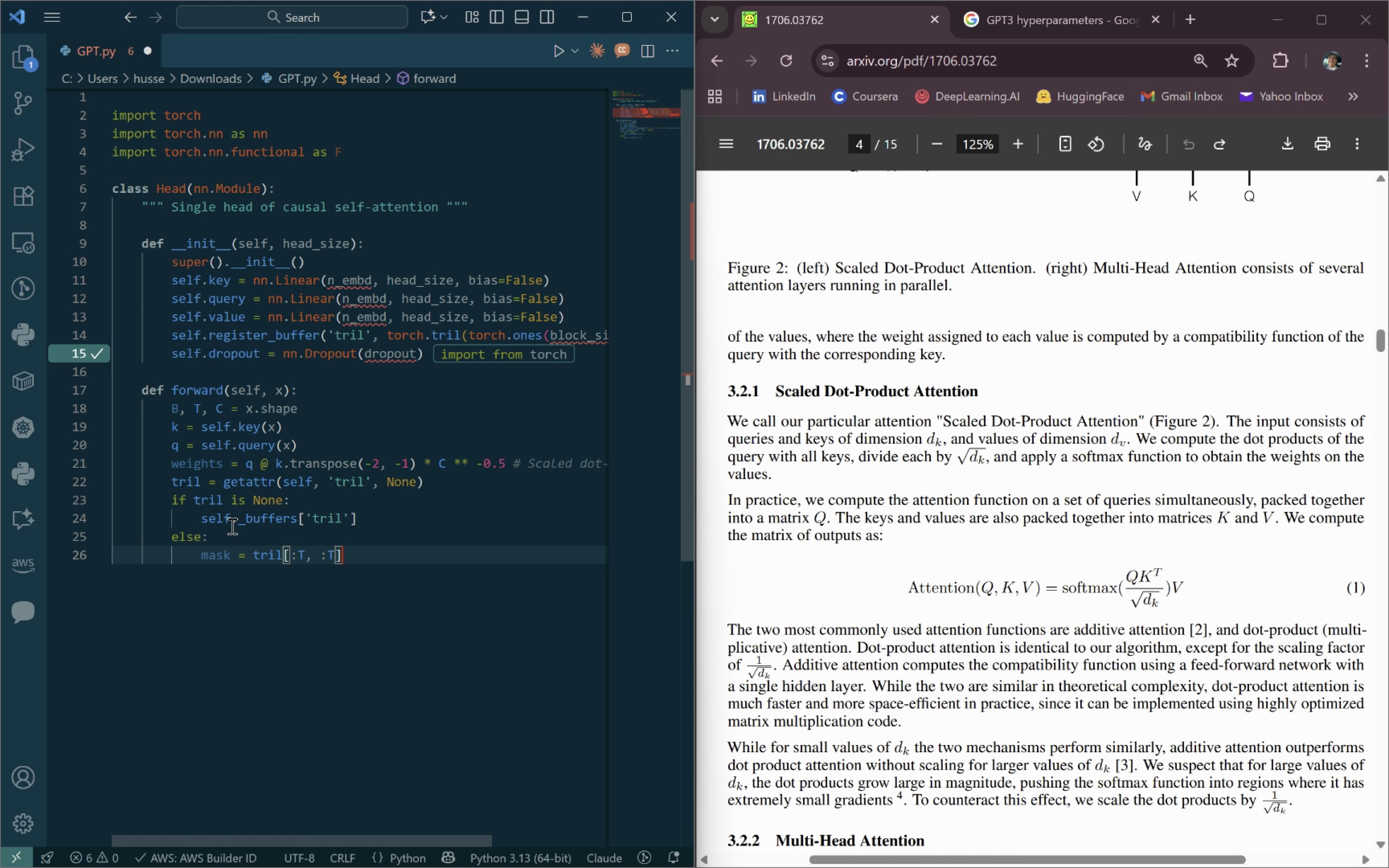 
type(.to(dtype=)
key(Tab)
key(Tab)
 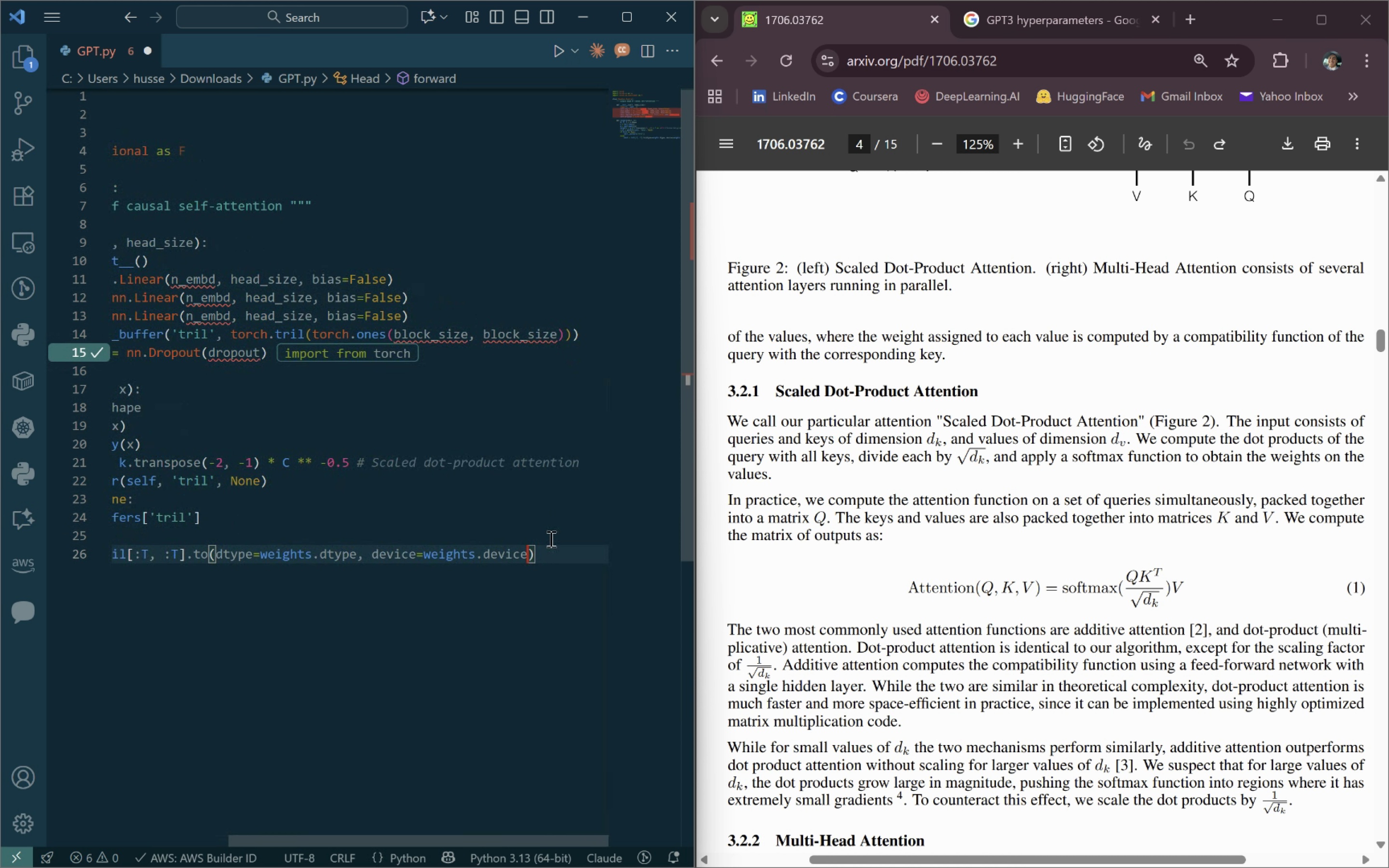 
left_click([556, 556])
 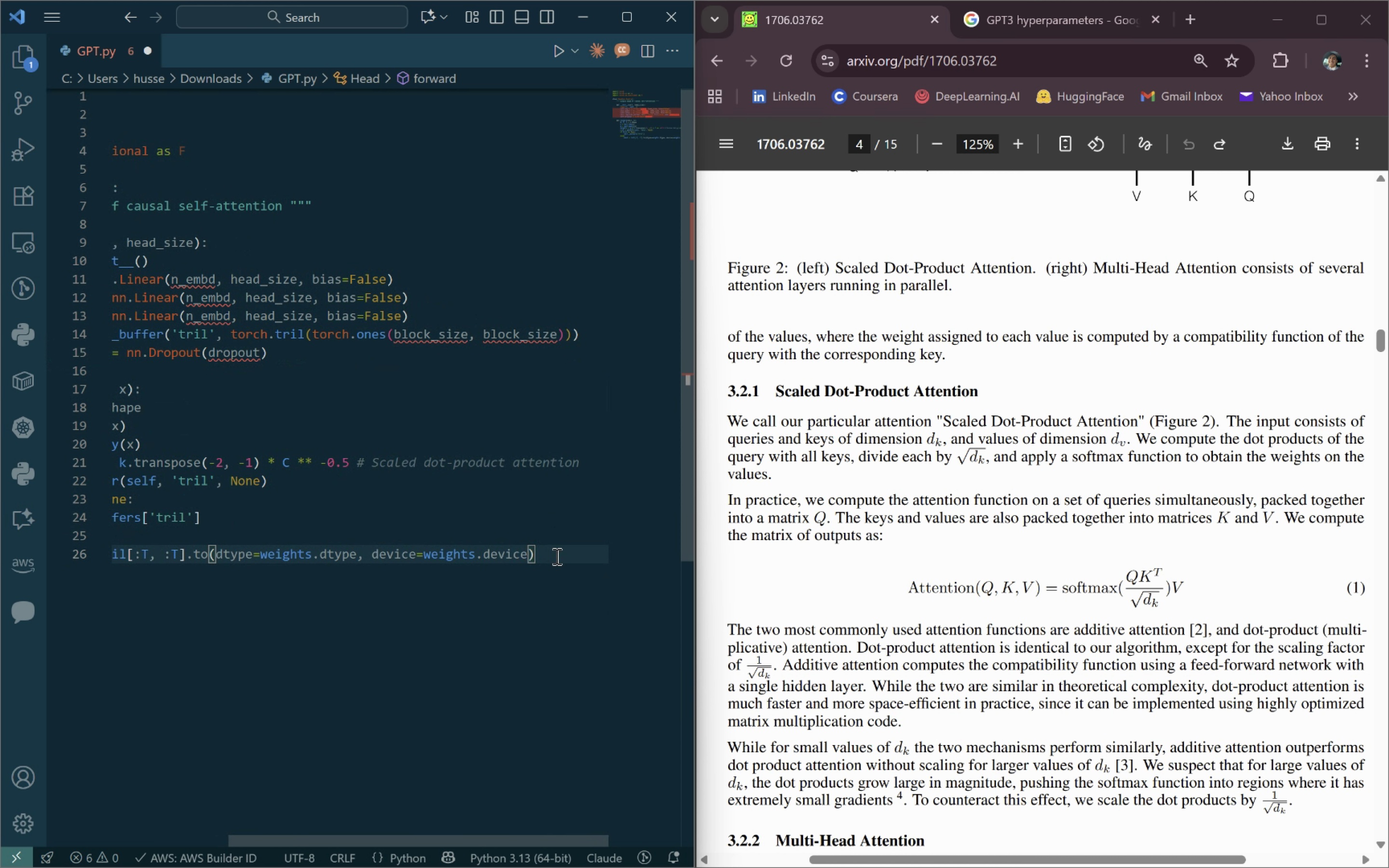 
key(Escape)
 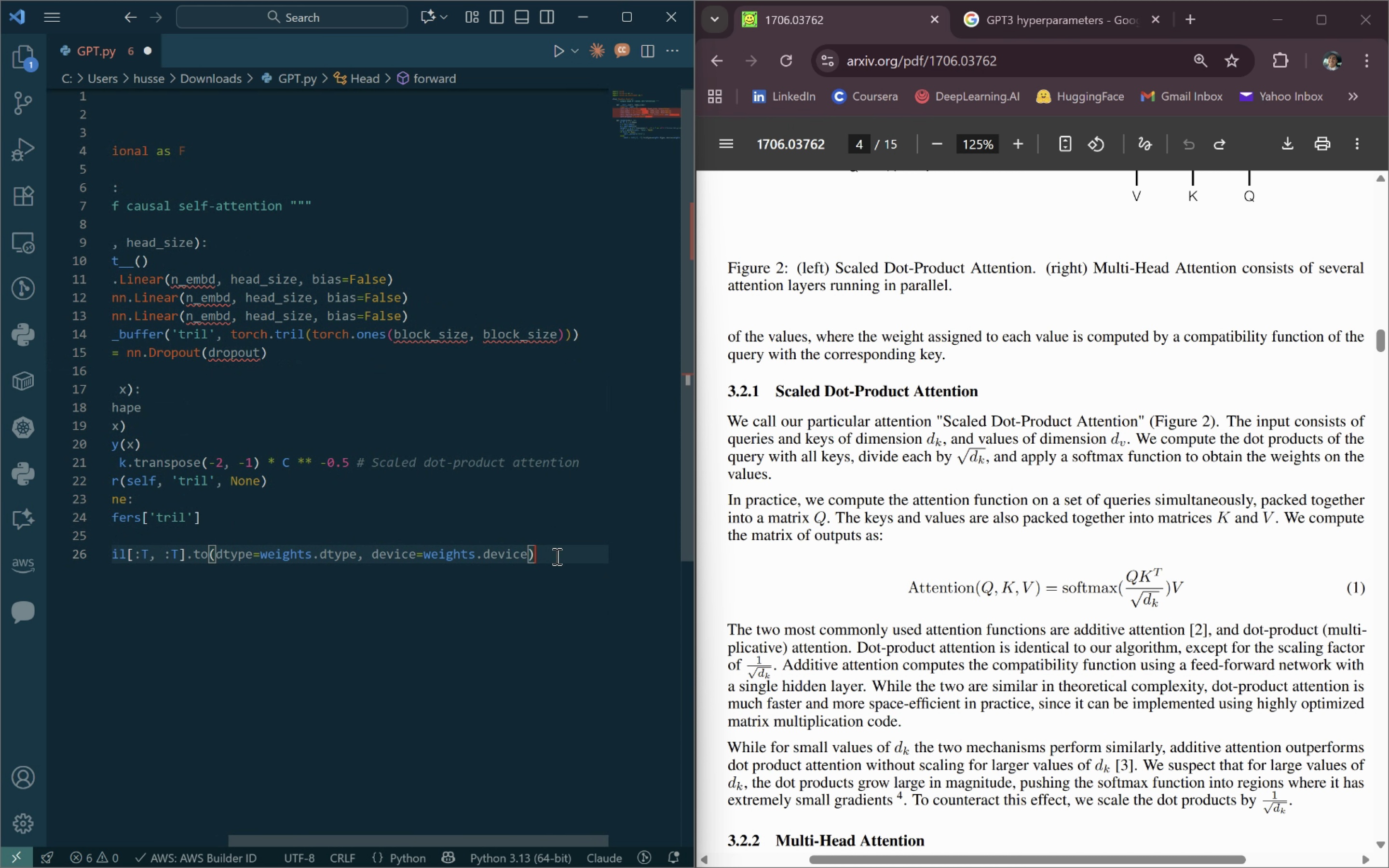 
key(Enter)
 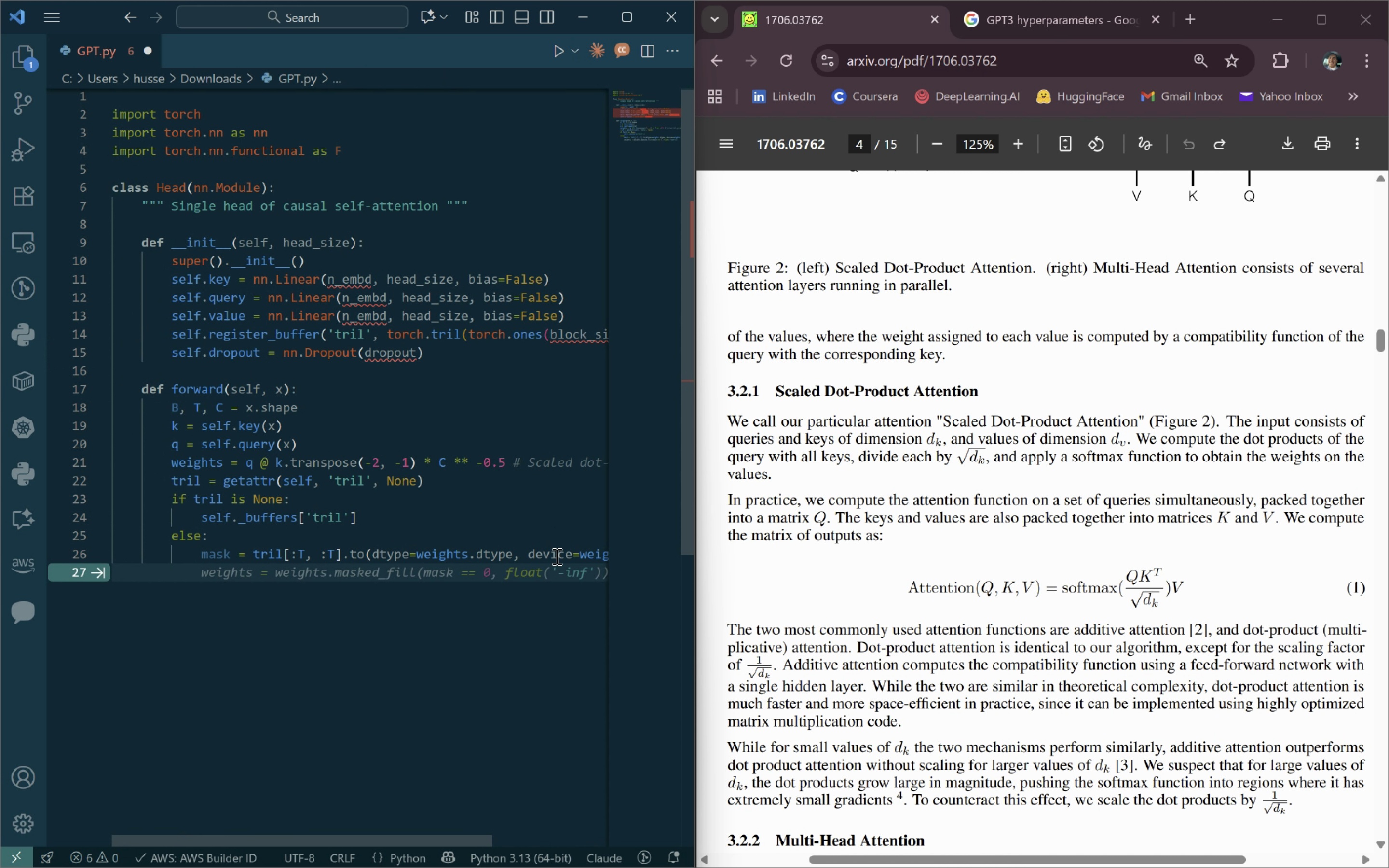 
wait(5.04)
 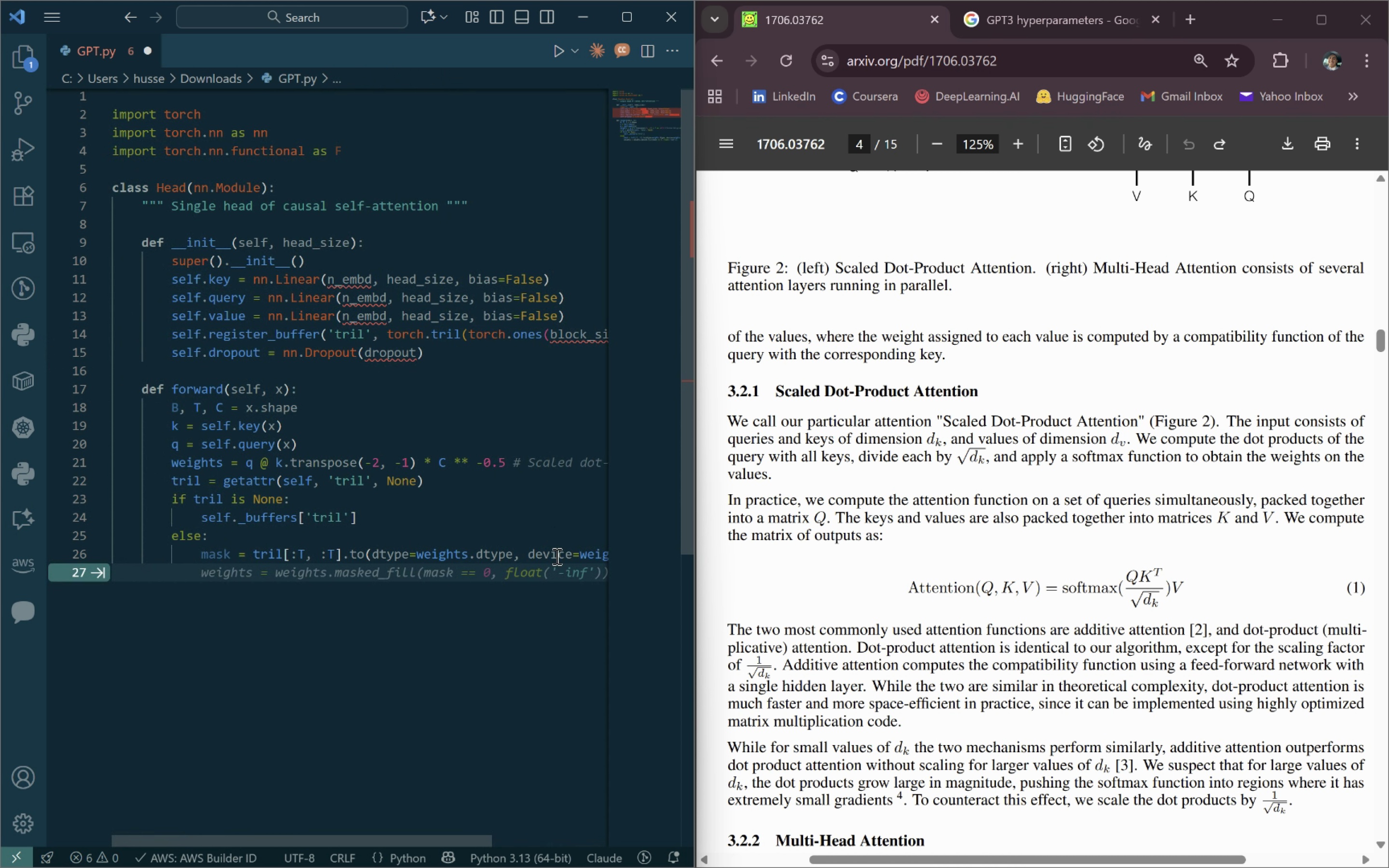 
key(Backspace)
type(weights)
 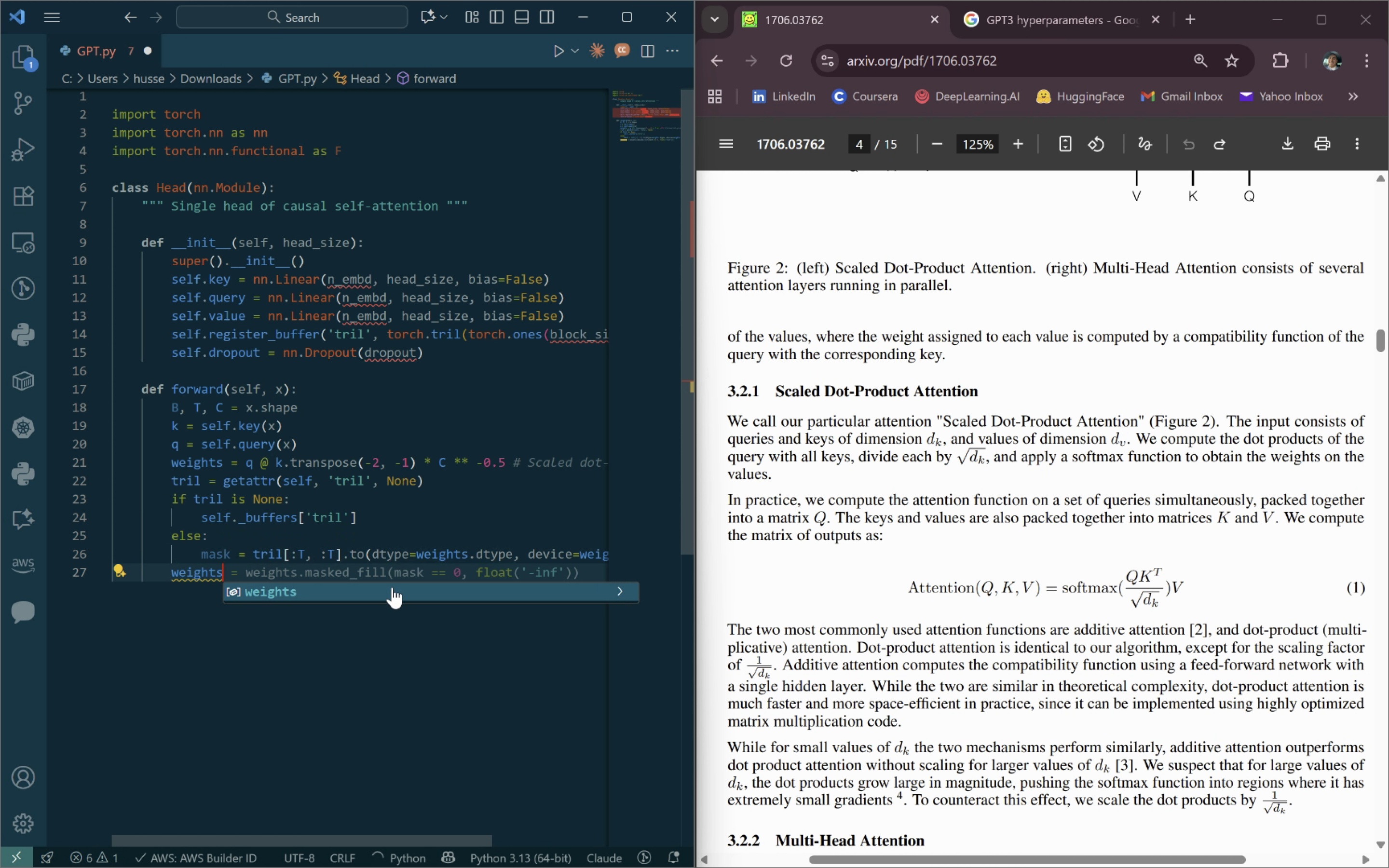 
wait(9.08)
 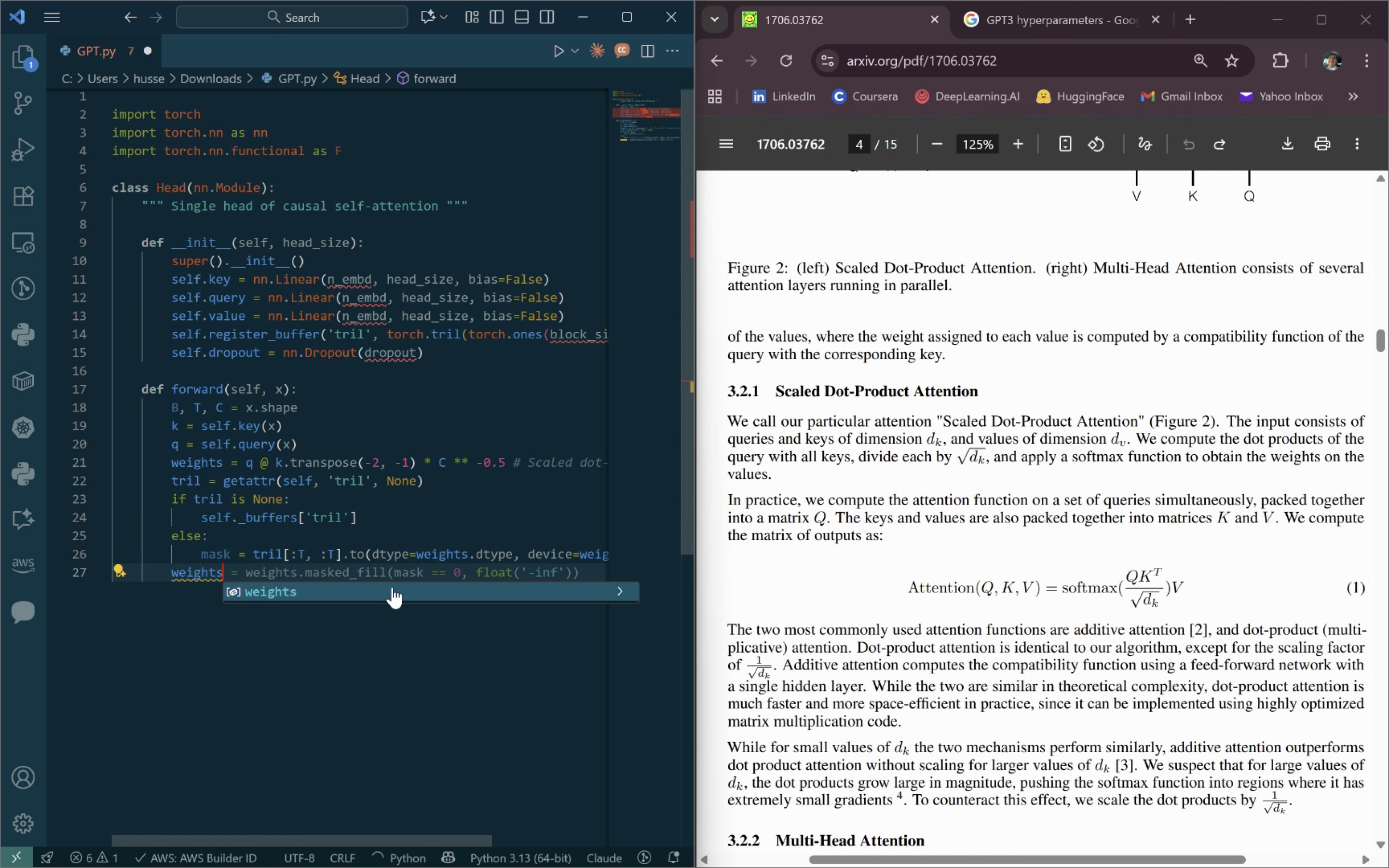 
key(Tab)
 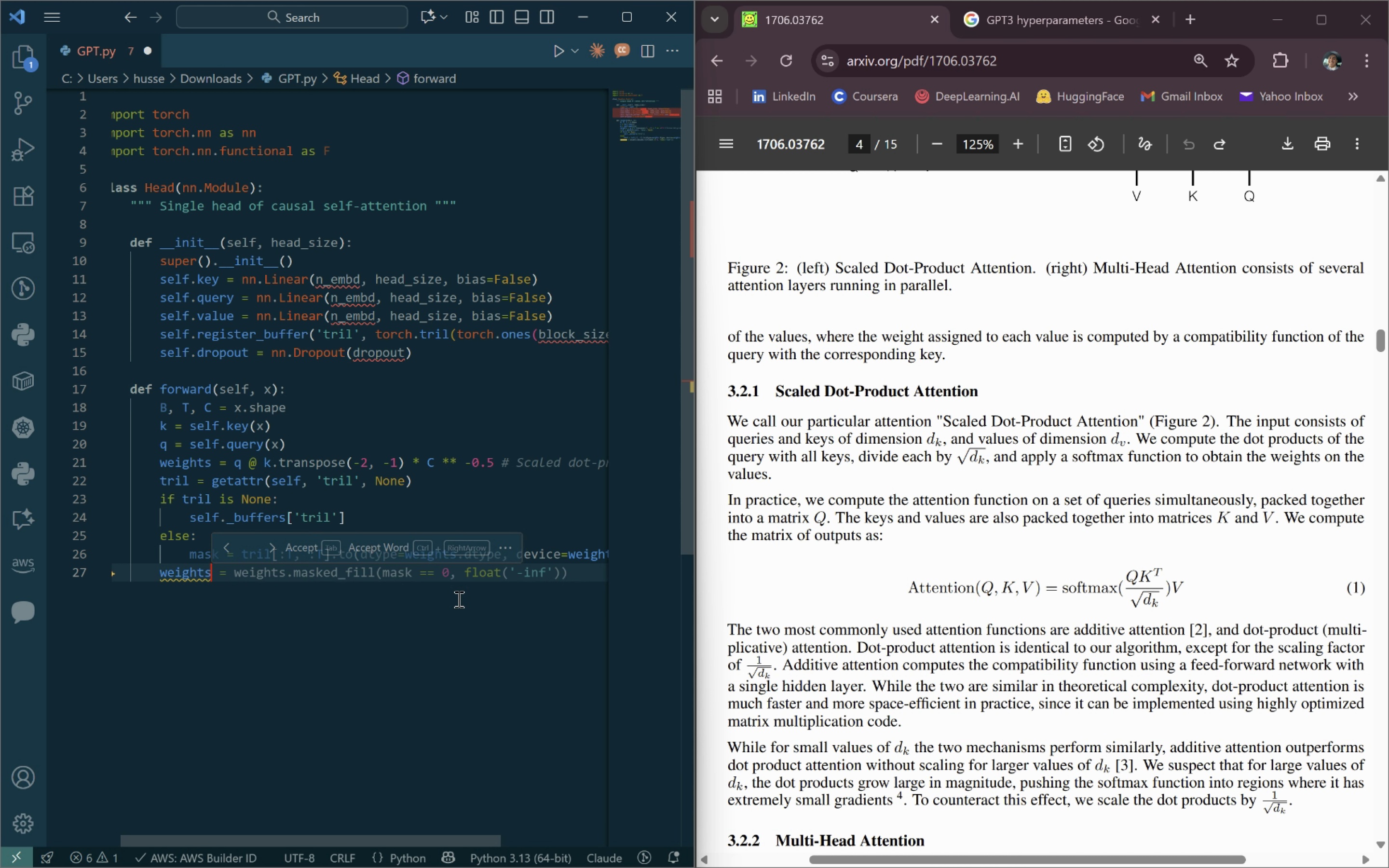 
key(Tab)
 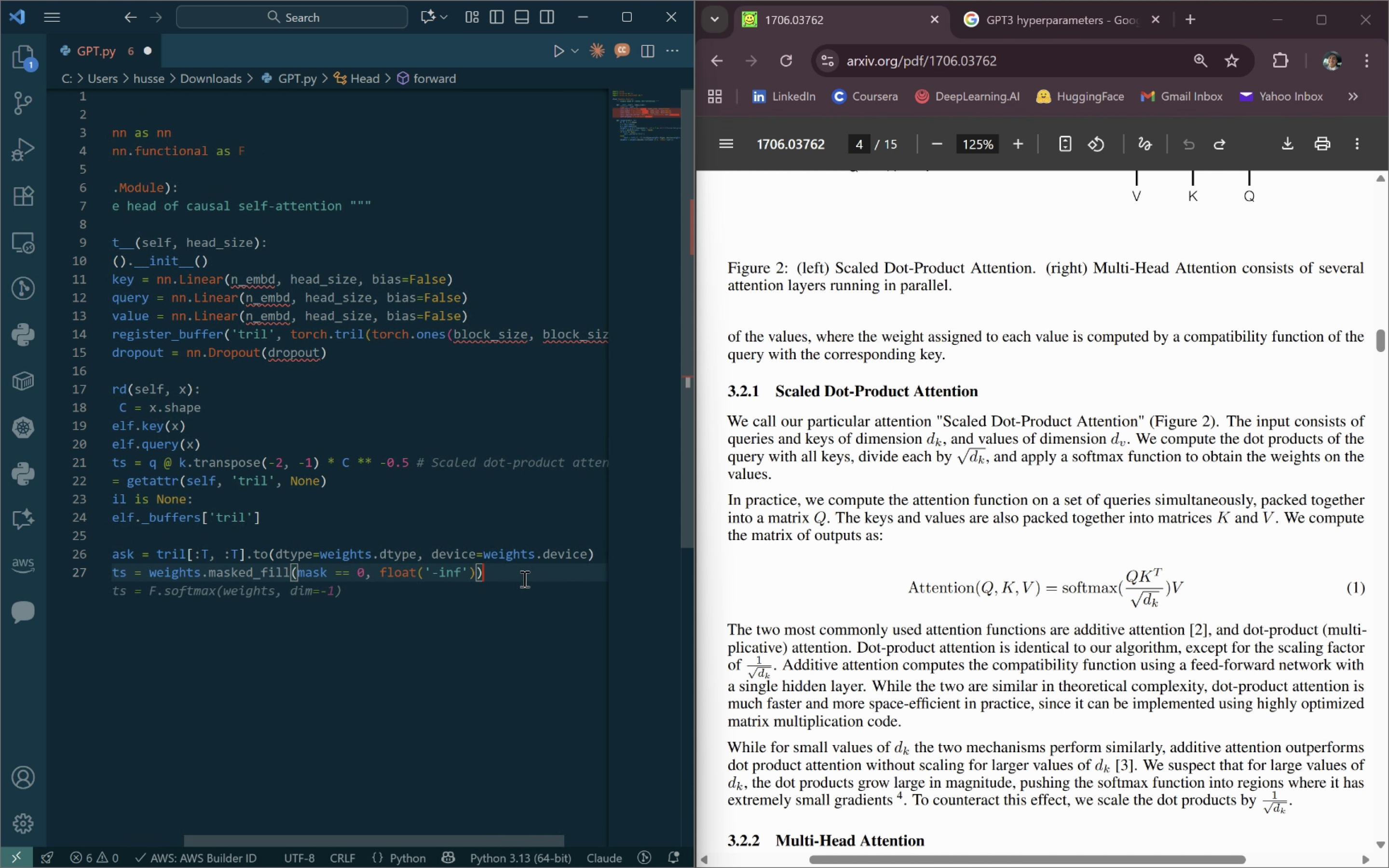 
left_click([523, 578])
 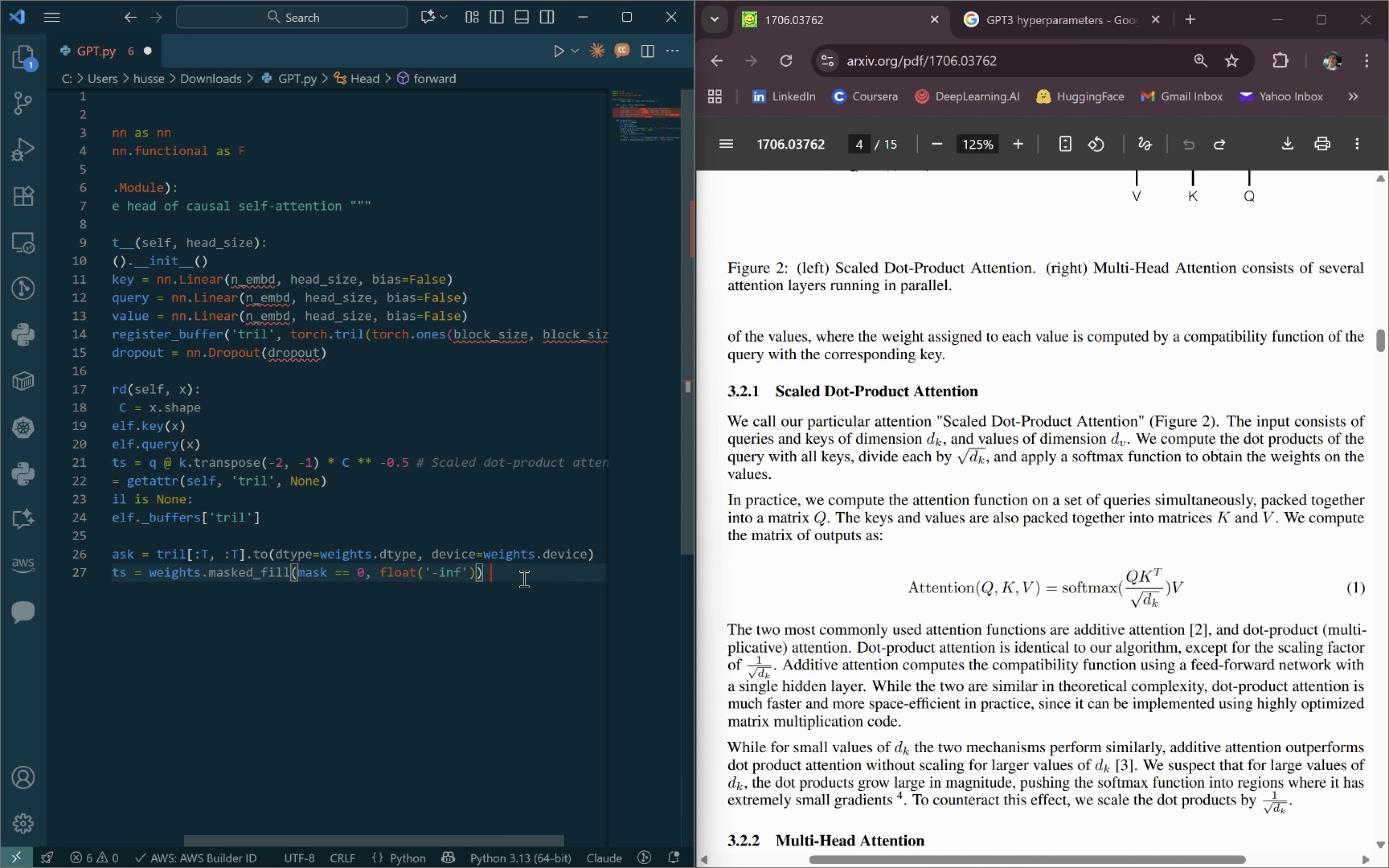 
type( # Causal mask)
 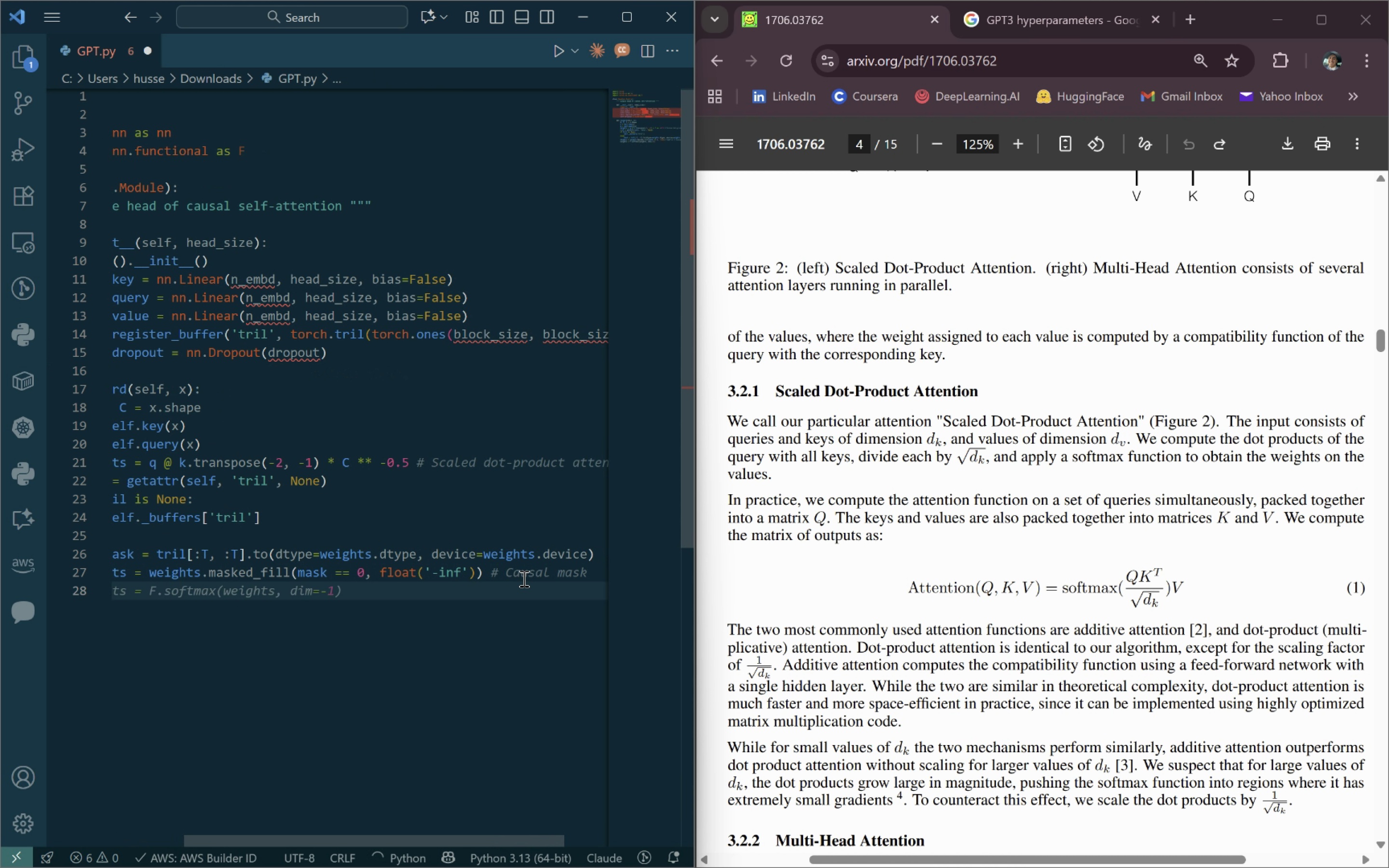 
 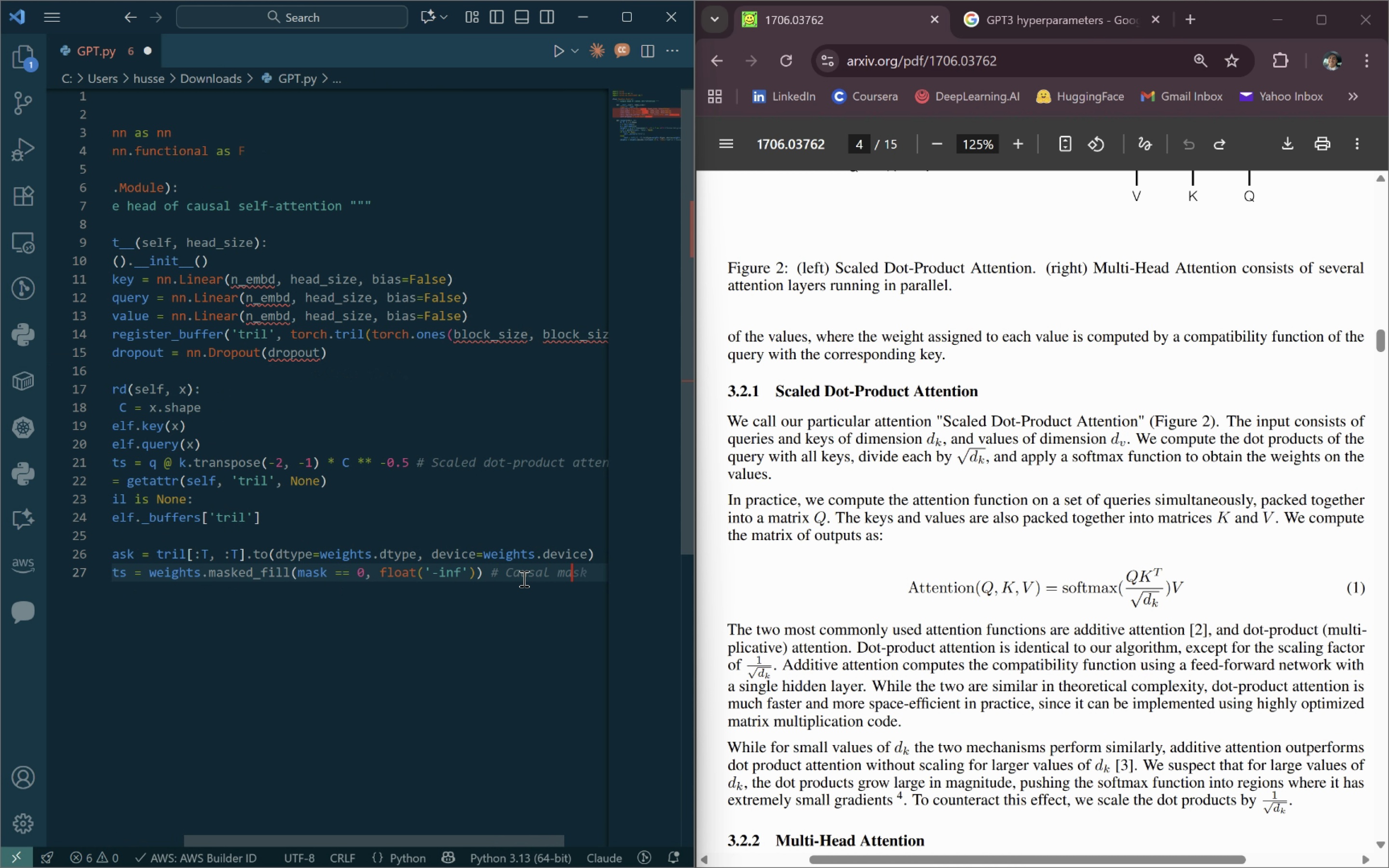 
key(Enter)
 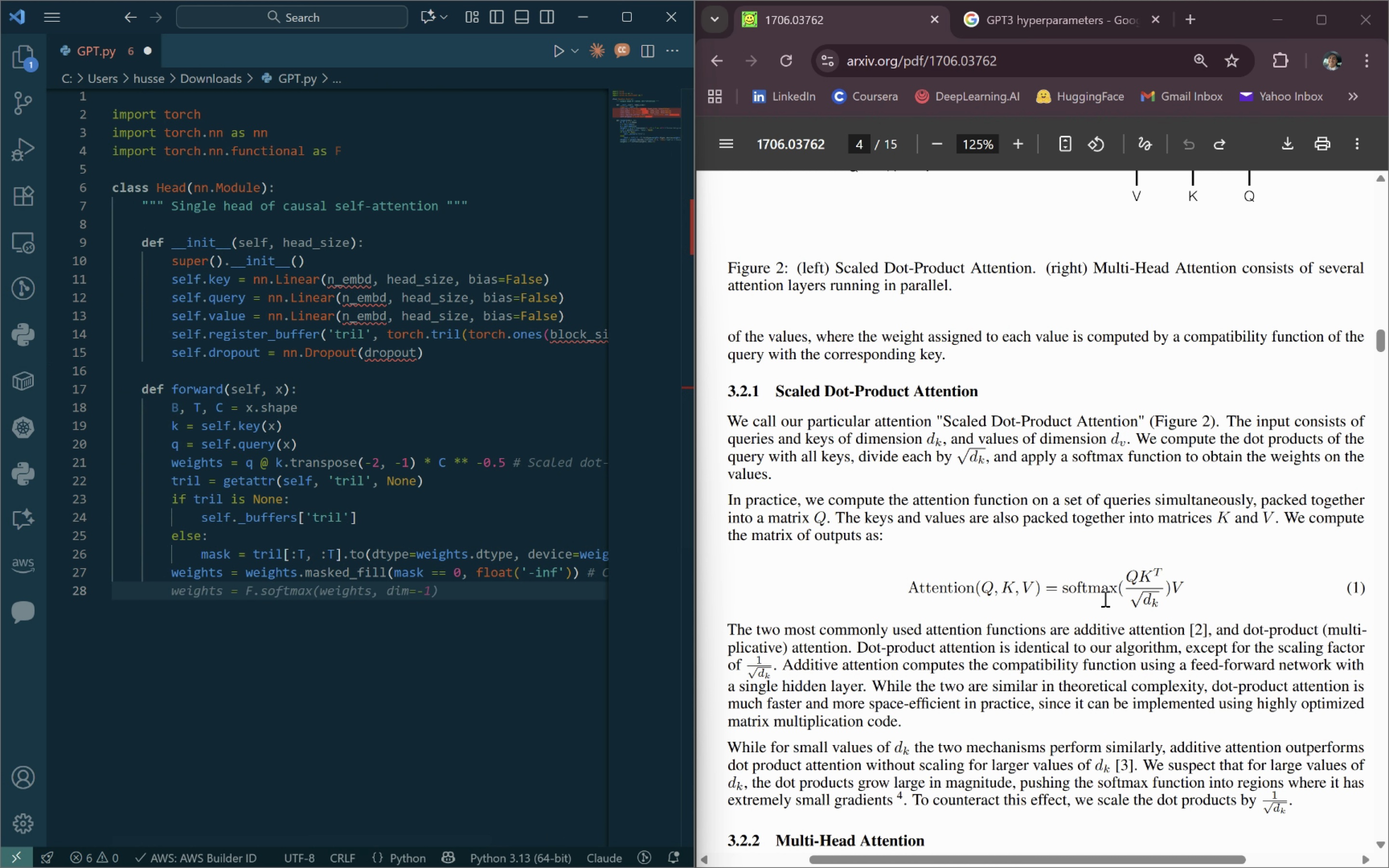 
left_click_drag(start_coordinate=[1062, 595], to_coordinate=[1101, 598])
 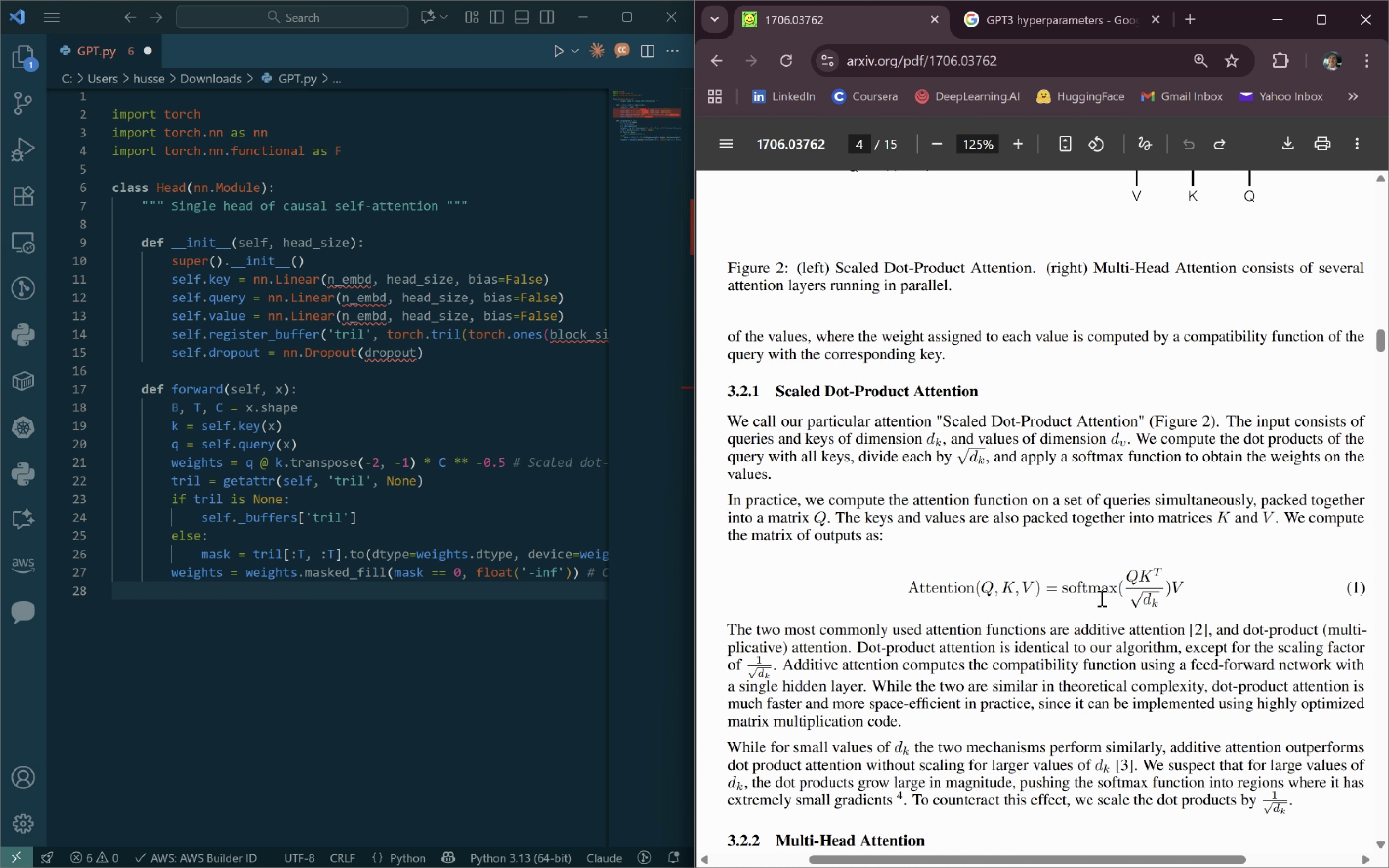 
left_click([1101, 598])
 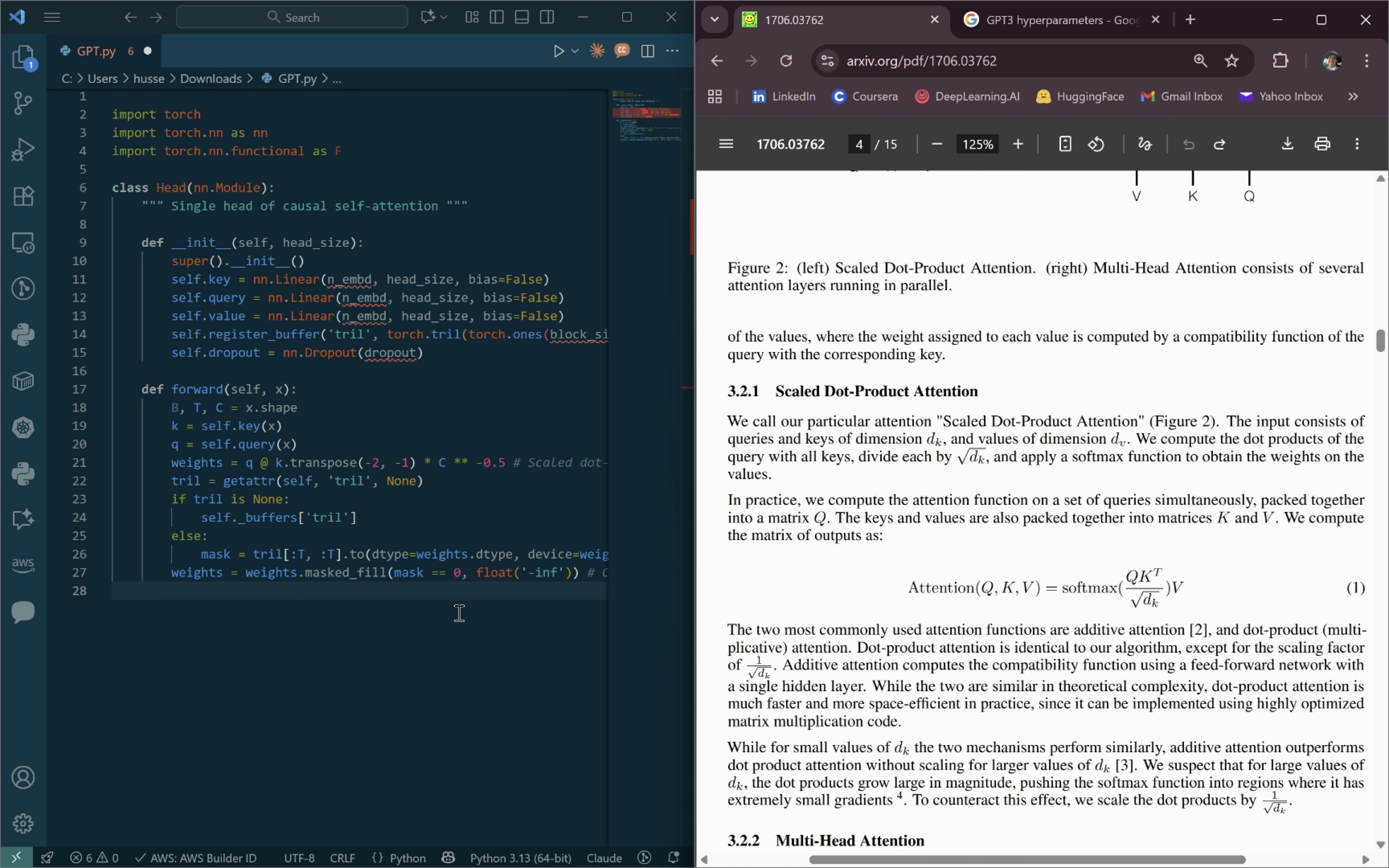 
left_click([185, 590])
 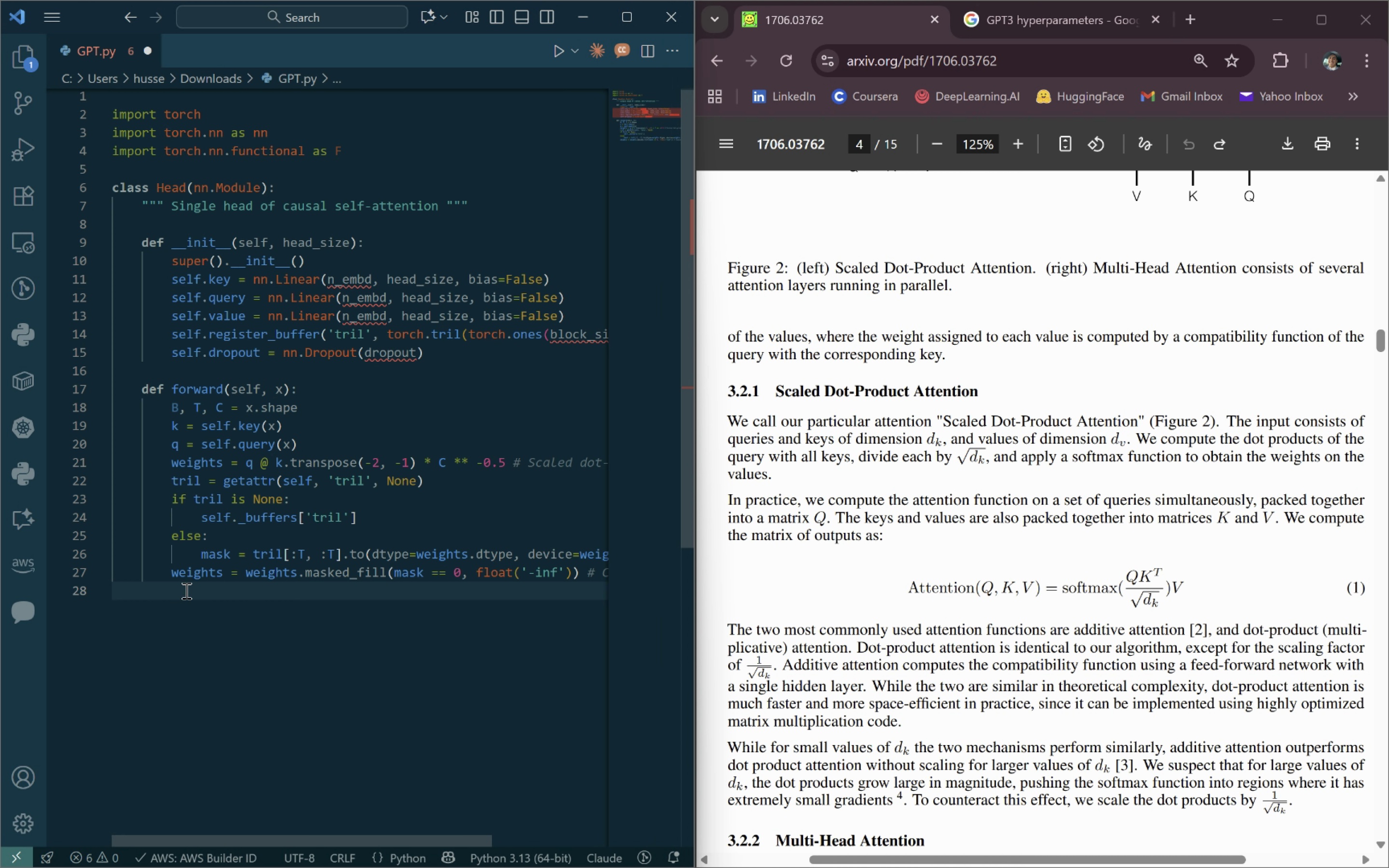 
type(weights = F.softmax()
key(Tab)
key(Tab)
key(Backspace)
 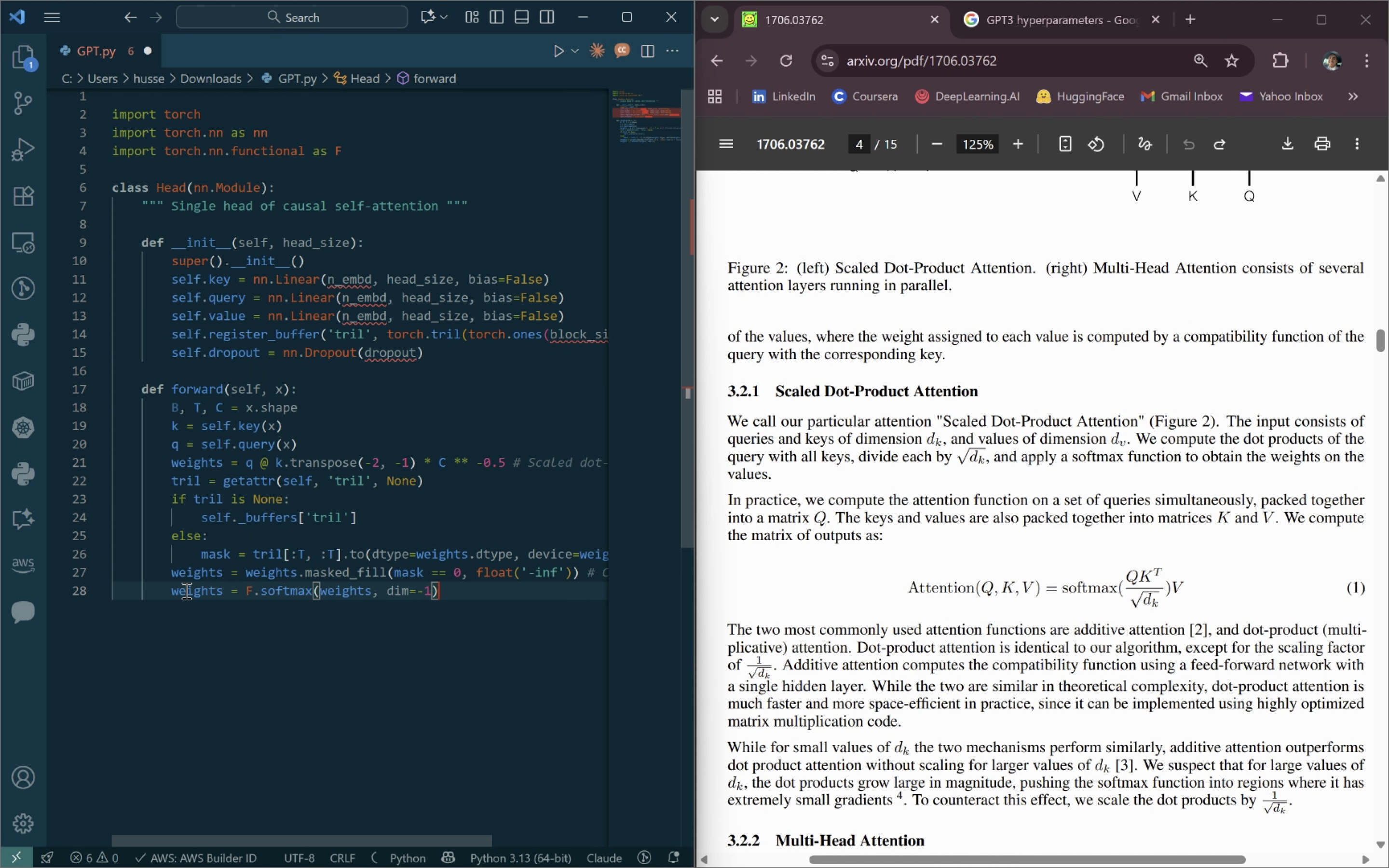 
 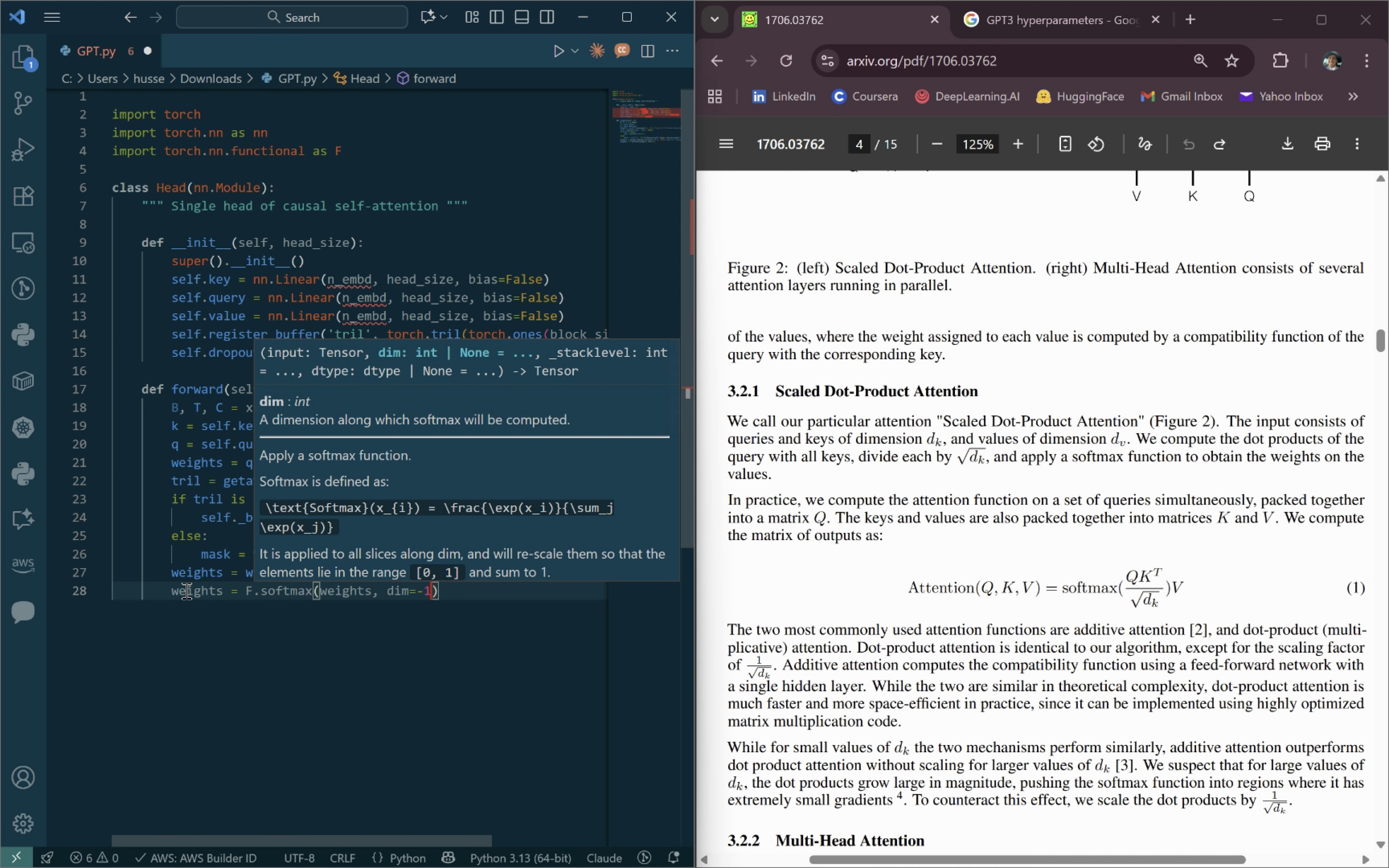 
key(ArrowRight)
 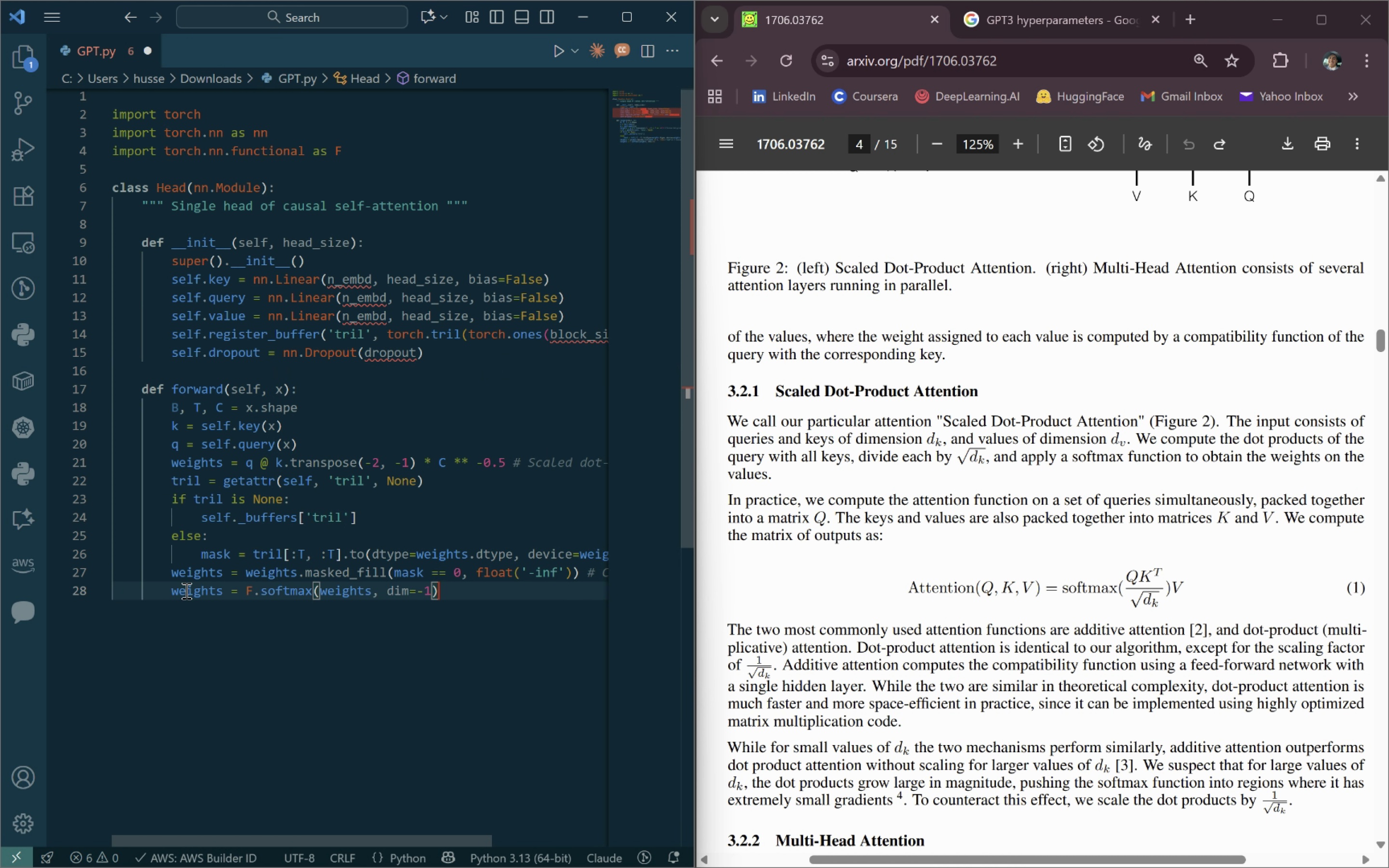 
key(Enter)
 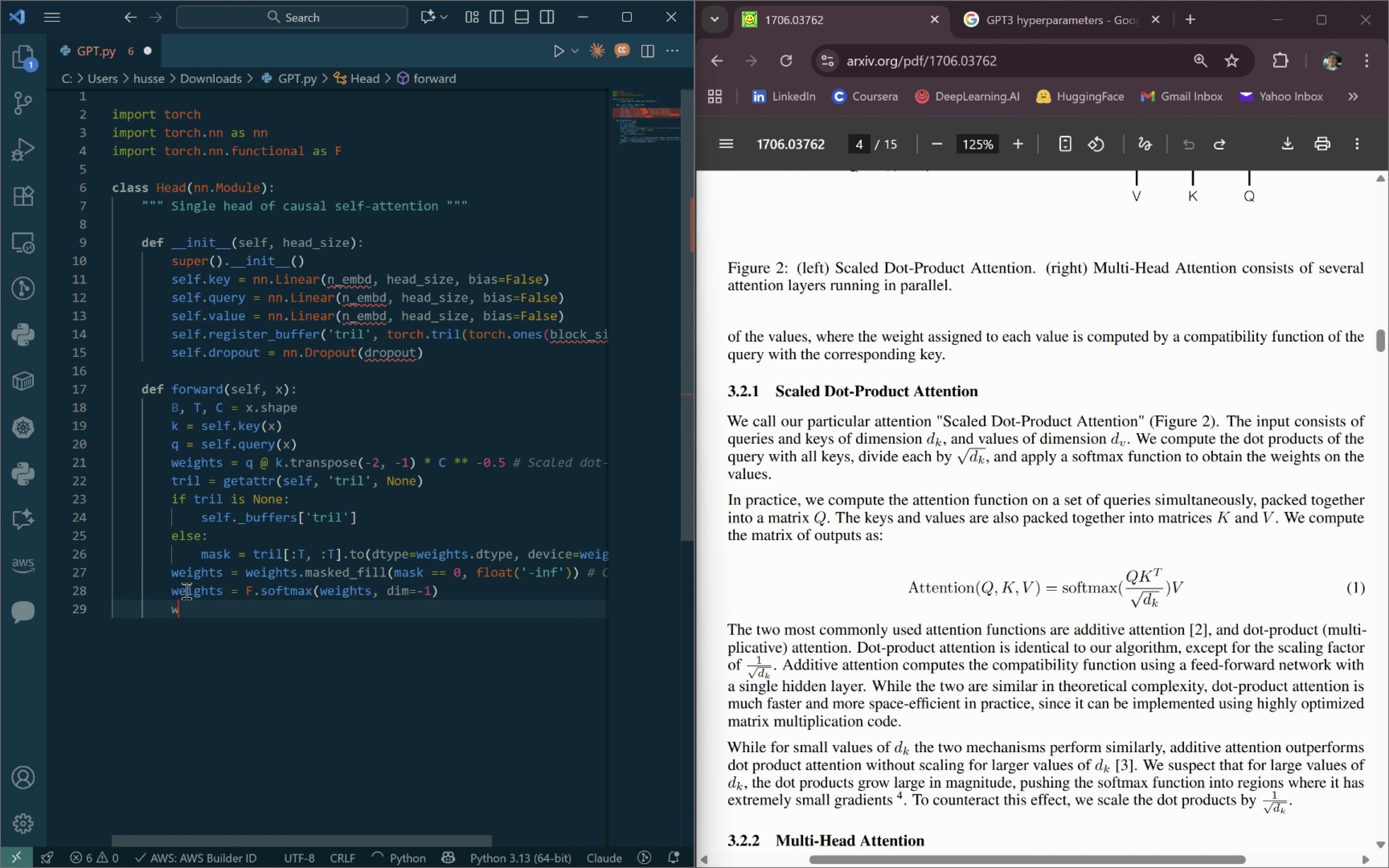 
type(weights = self.droppu)
key(Backspace)
key(Backspace)
type(out(weights)
 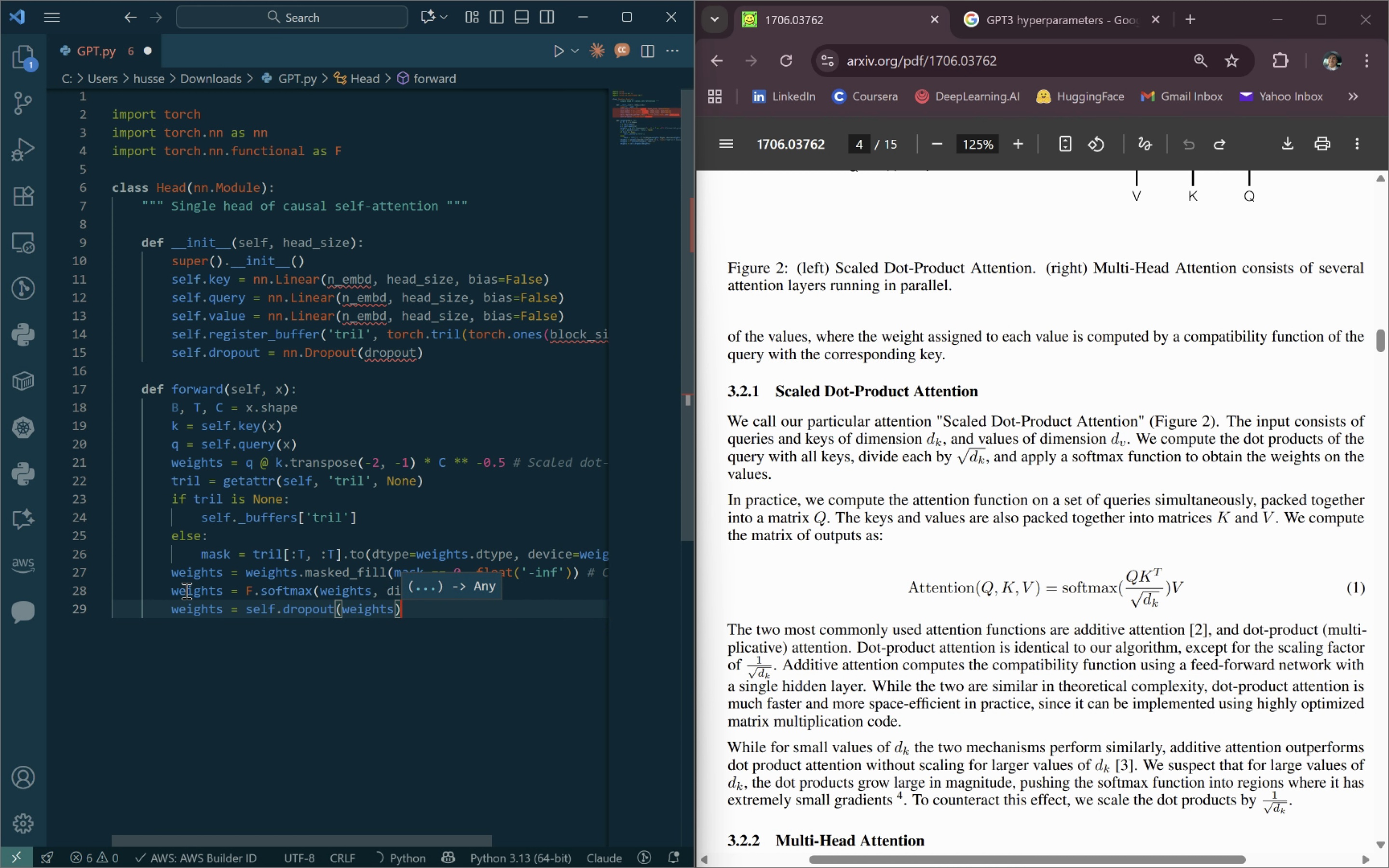 
 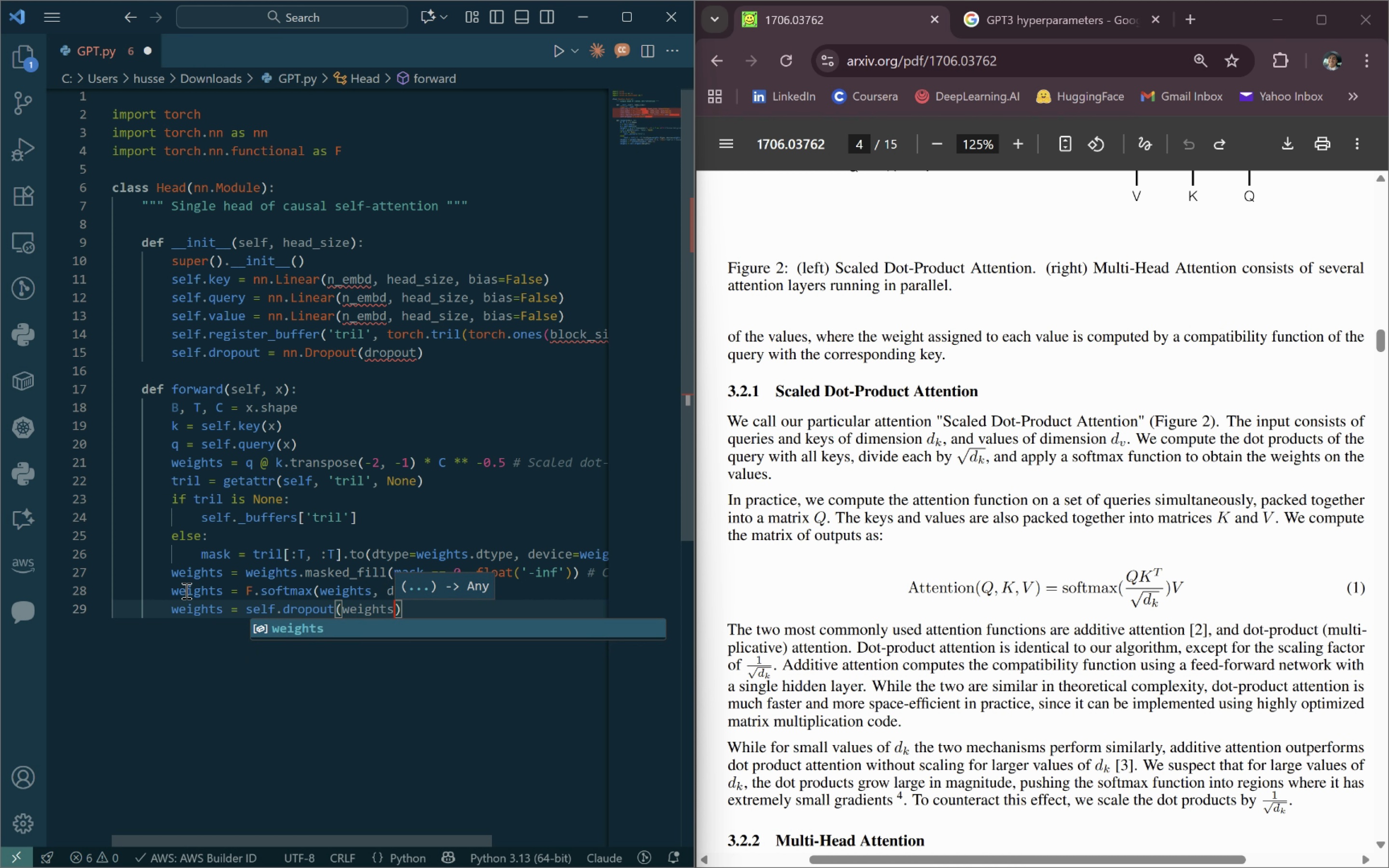 
key(ArrowRight)
 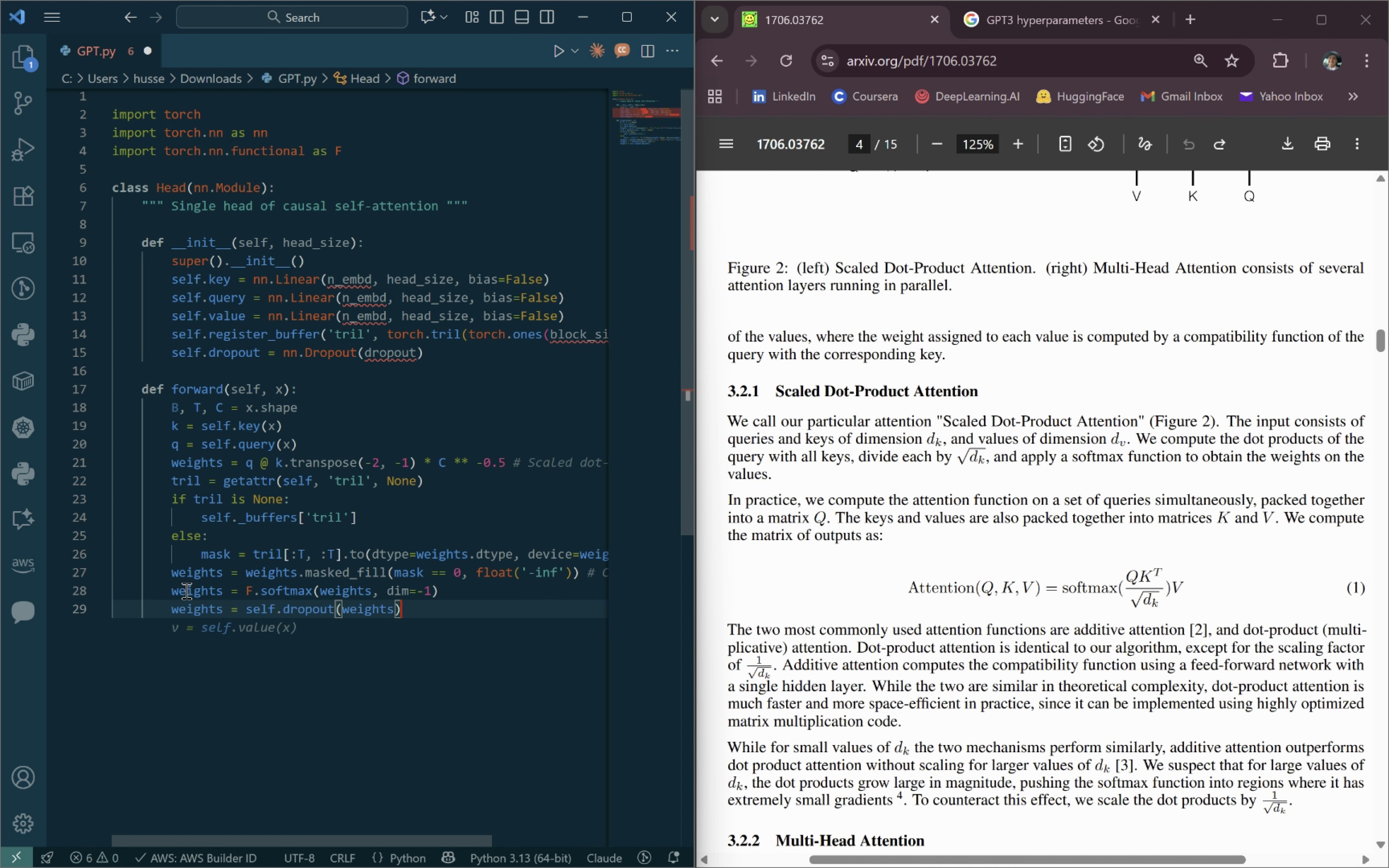 
key(Enter)
 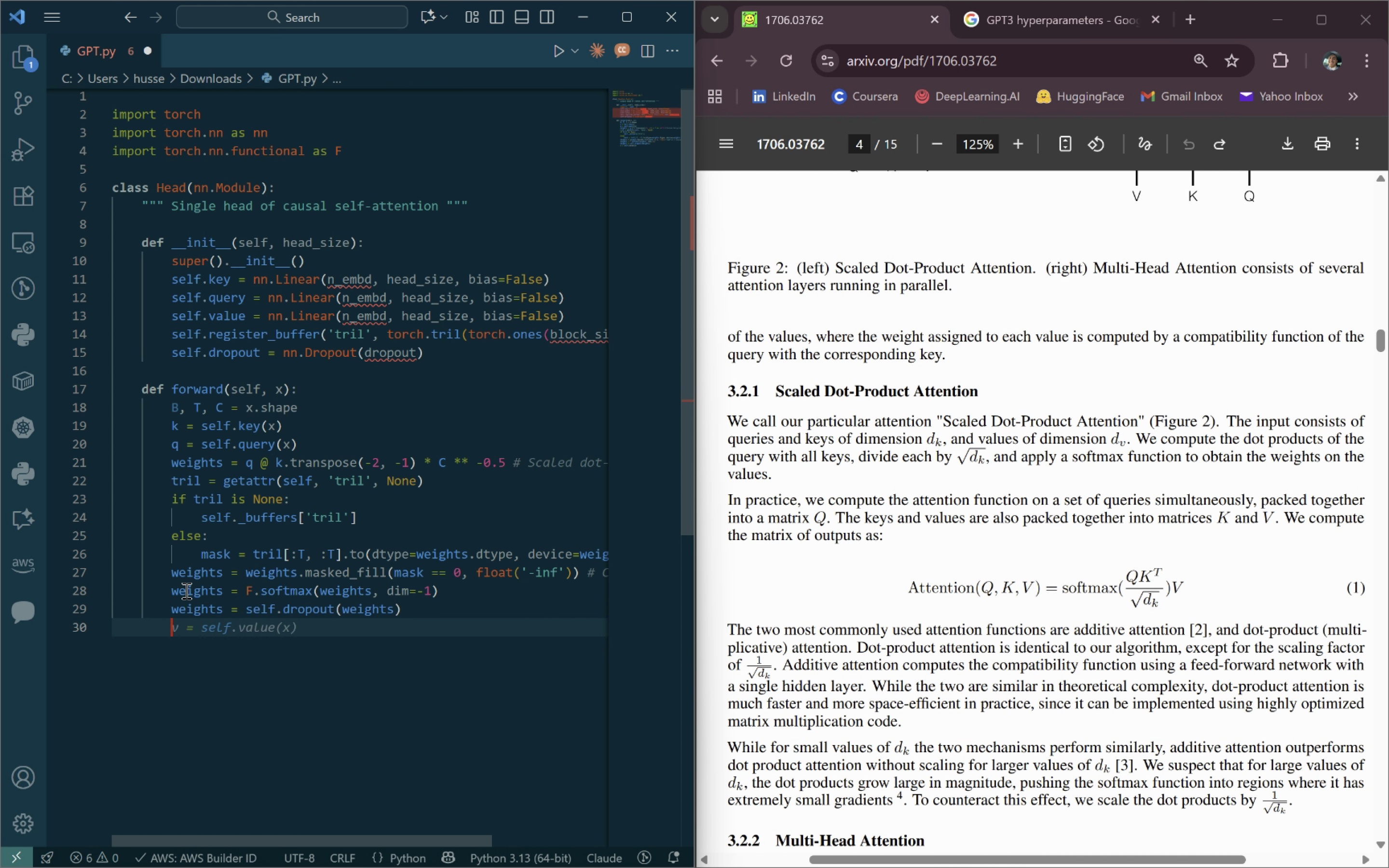 
type(v = self.value(x))
 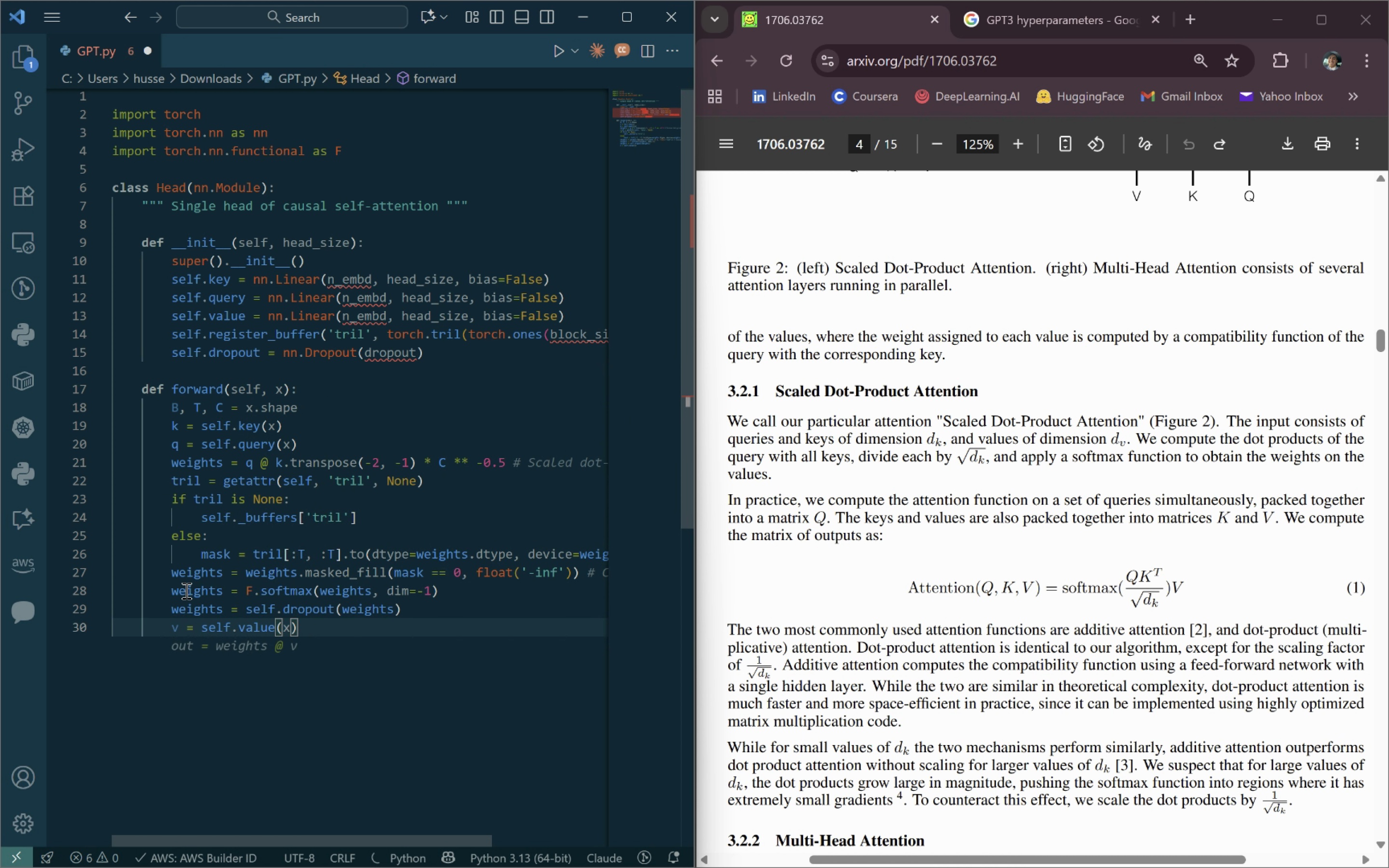 
key(ArrowRight)
 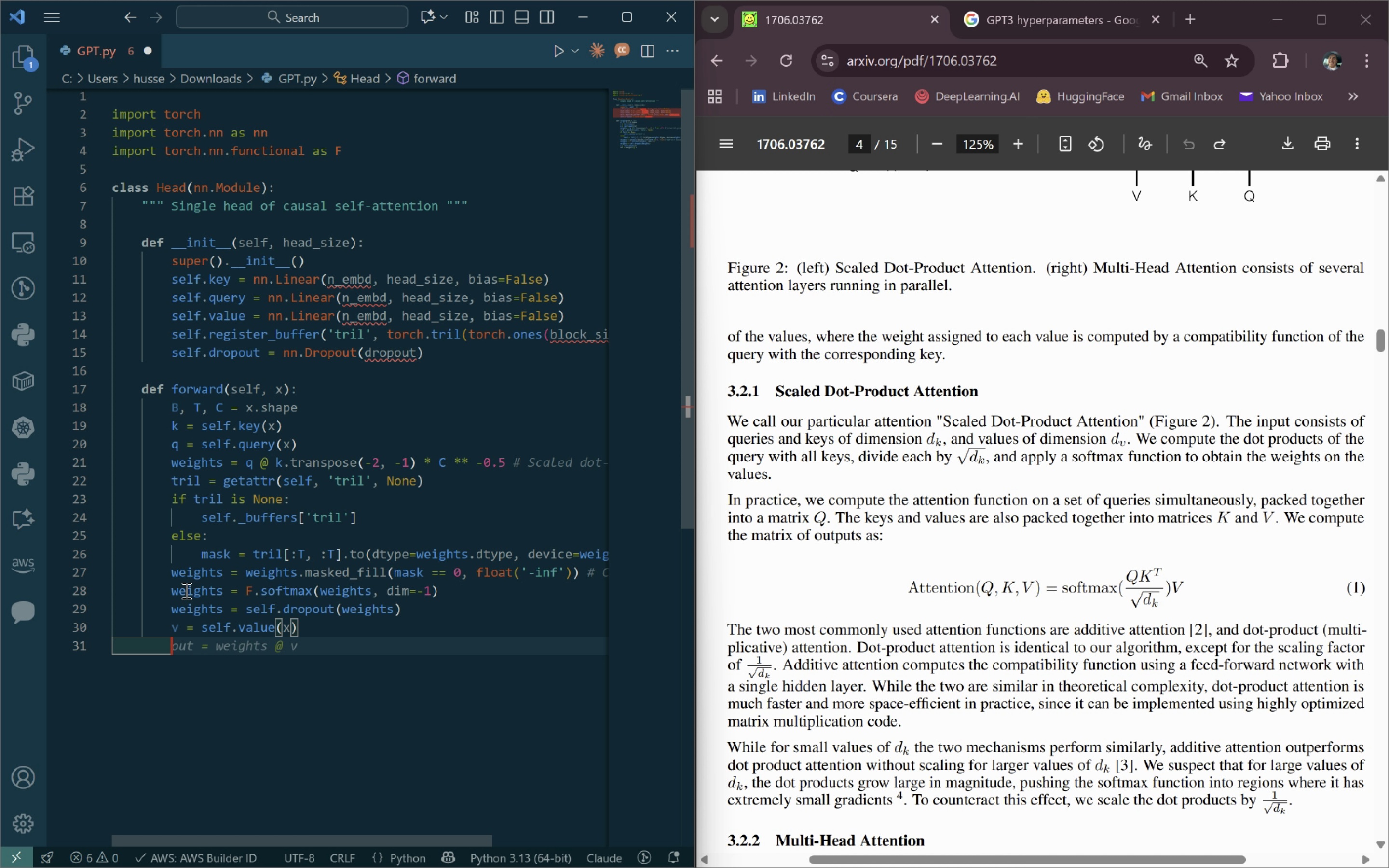 
key(Enter)
 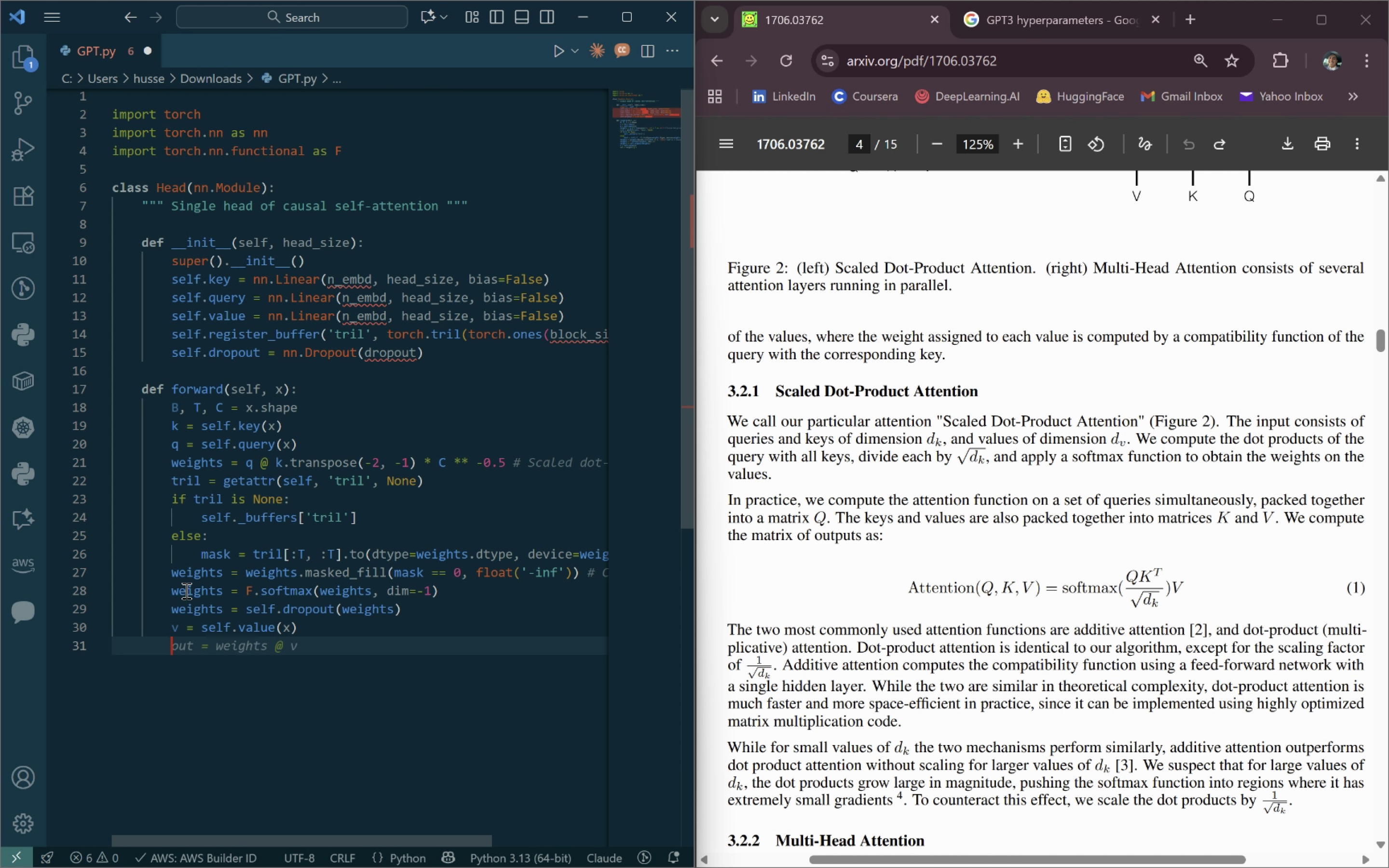 
type(out = weights )
 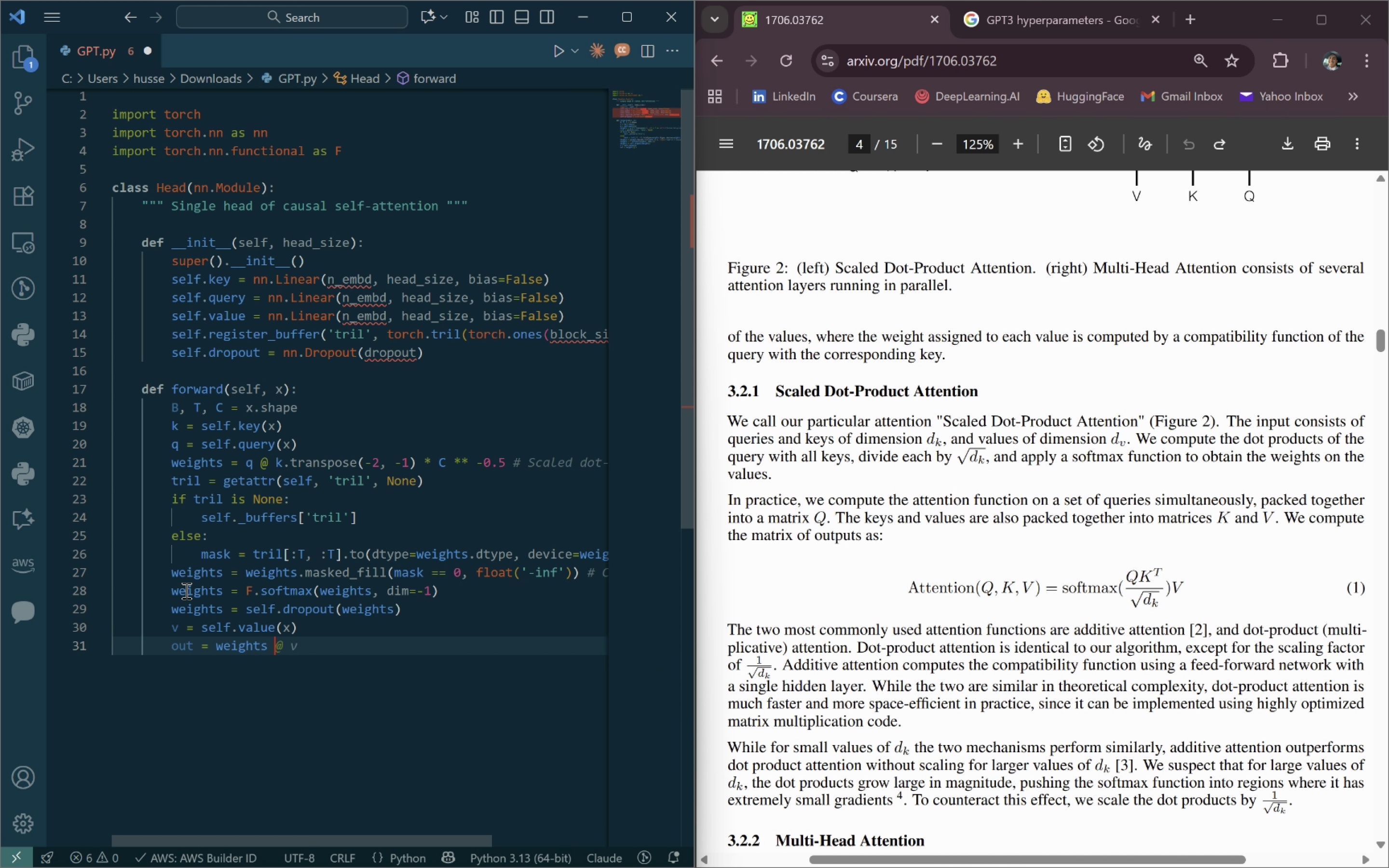 
hold_key(key=ShiftLeft, duration=1.36)
 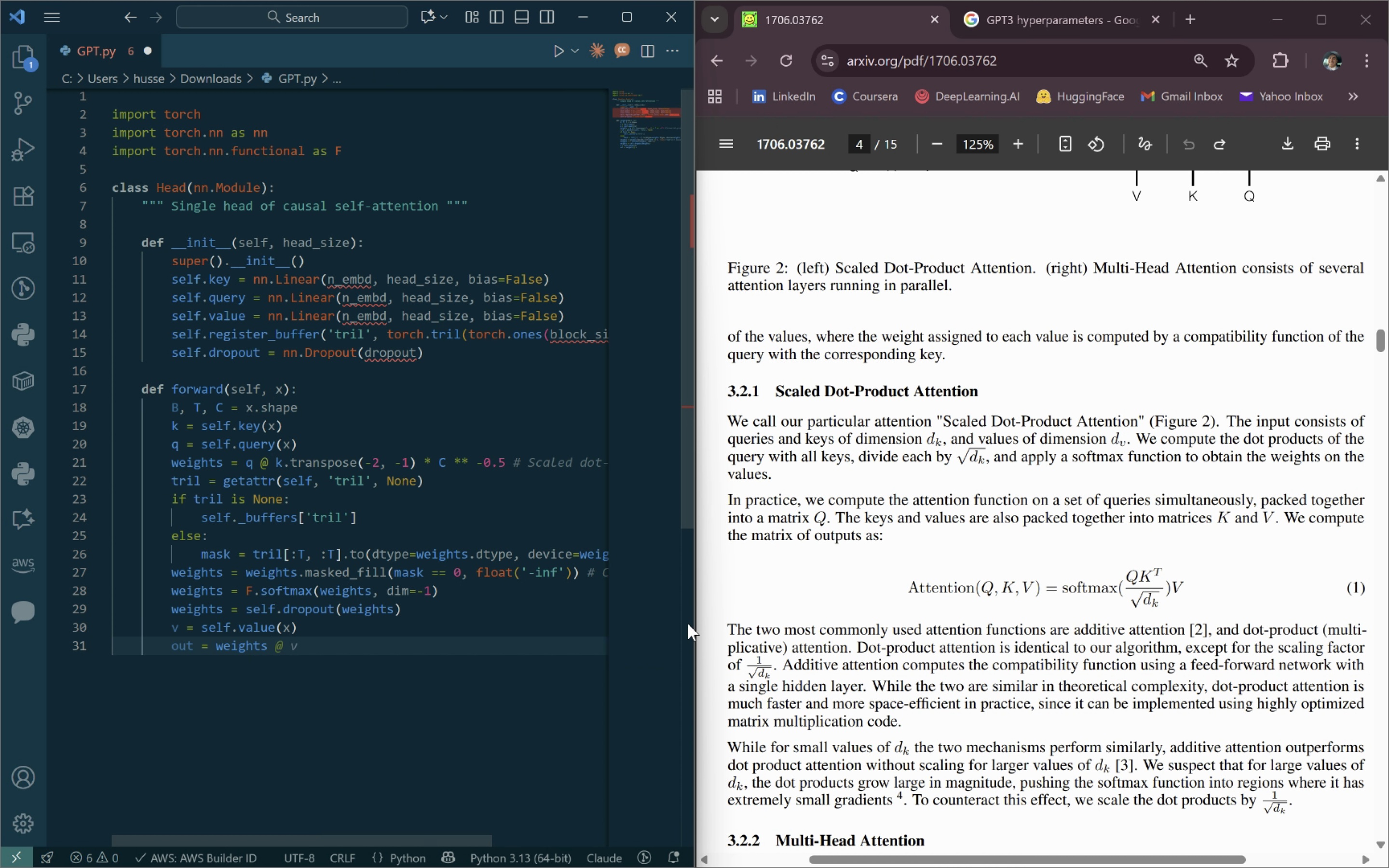 
key(Shift+2)
 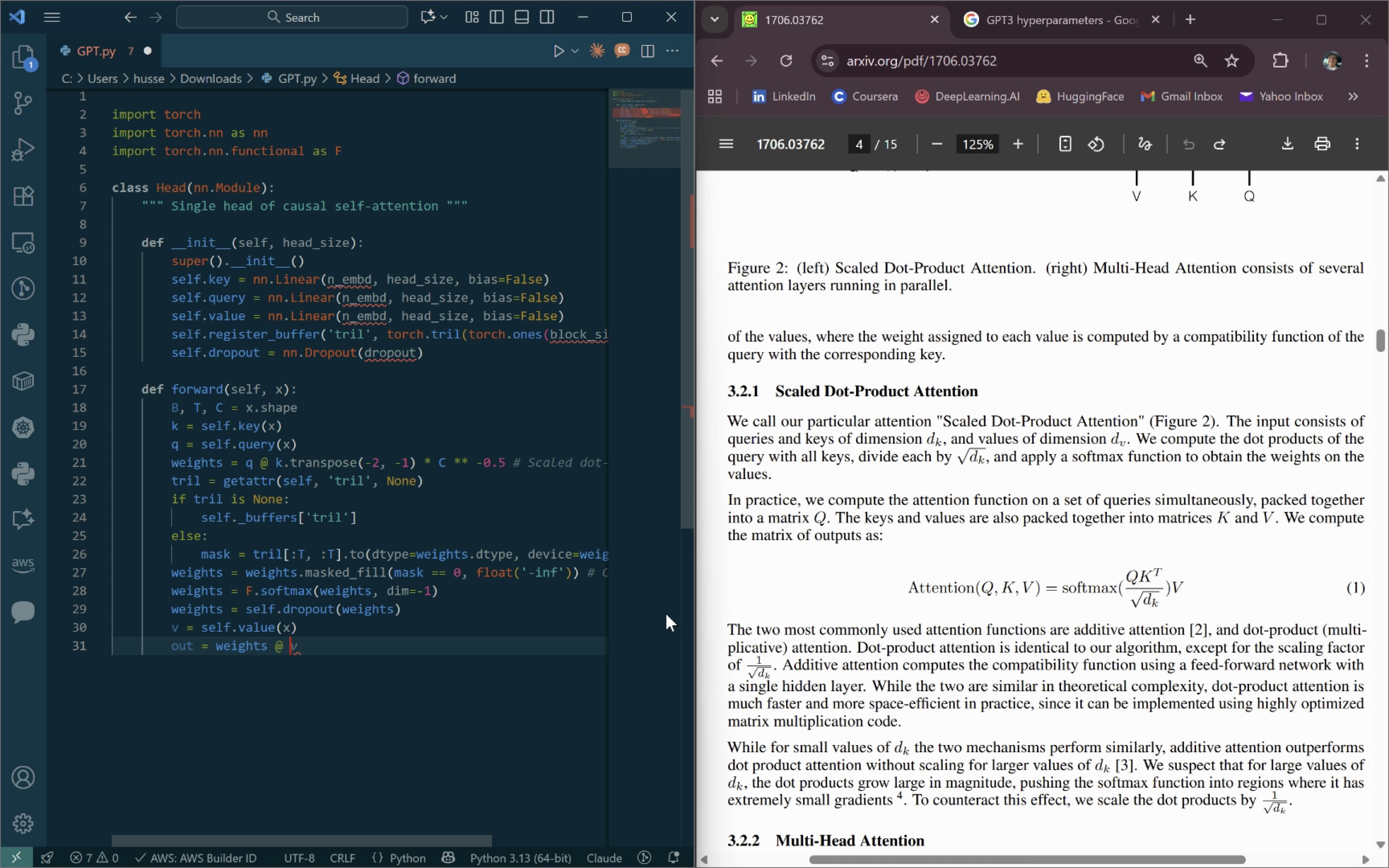 
key(Space)
 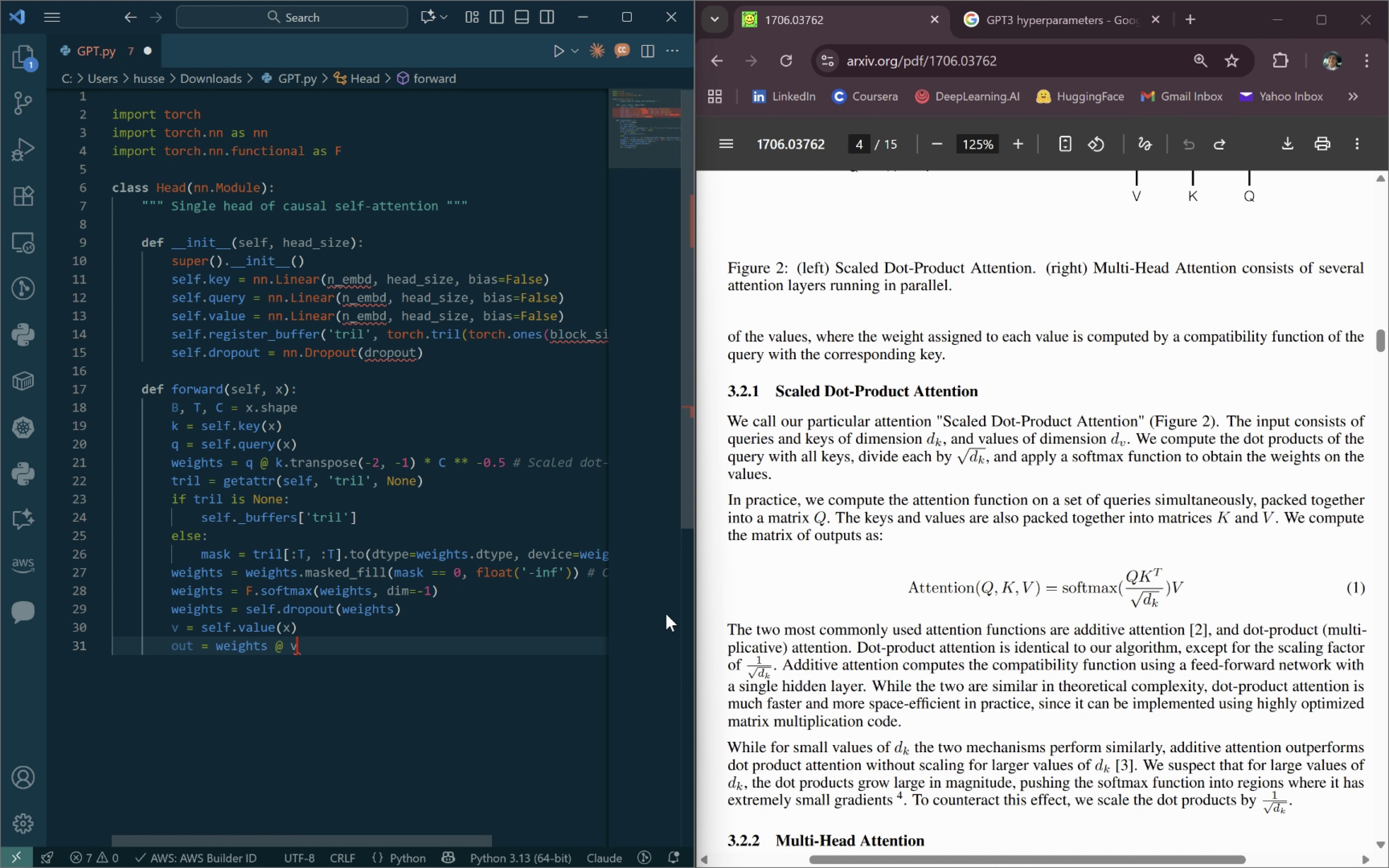 
key(V)
 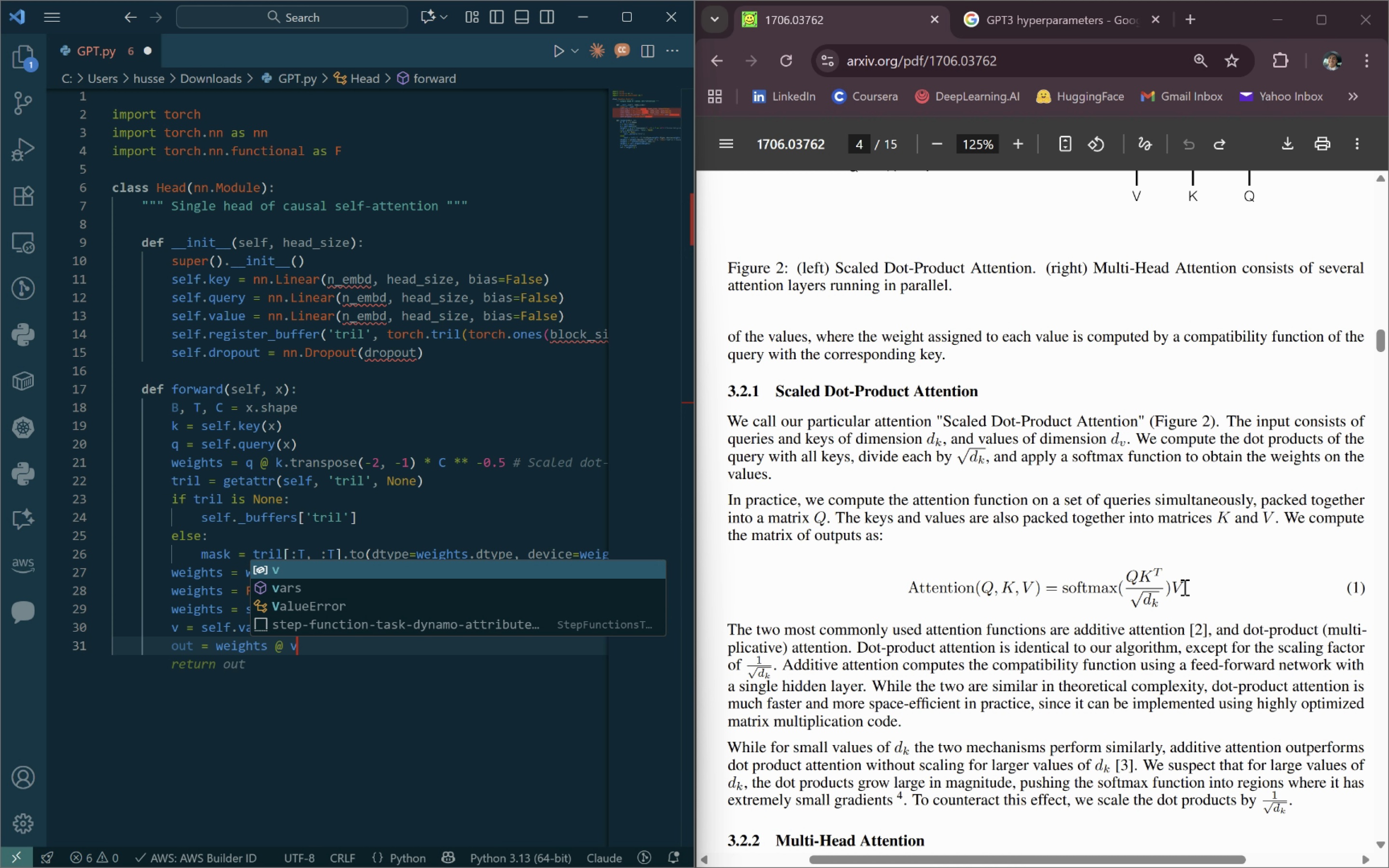 
left_click([1175, 587])
 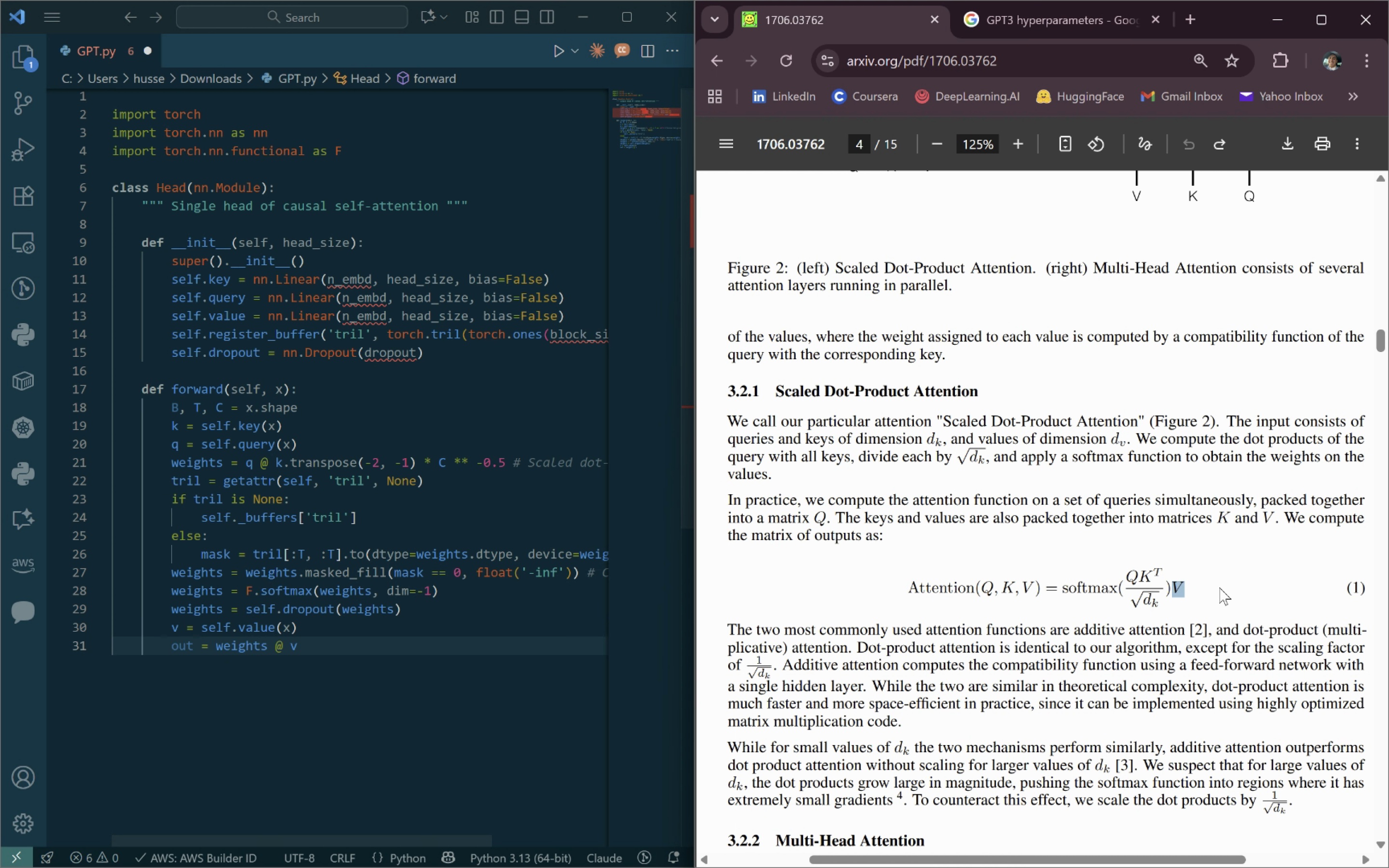 
left_click([1219, 587])
 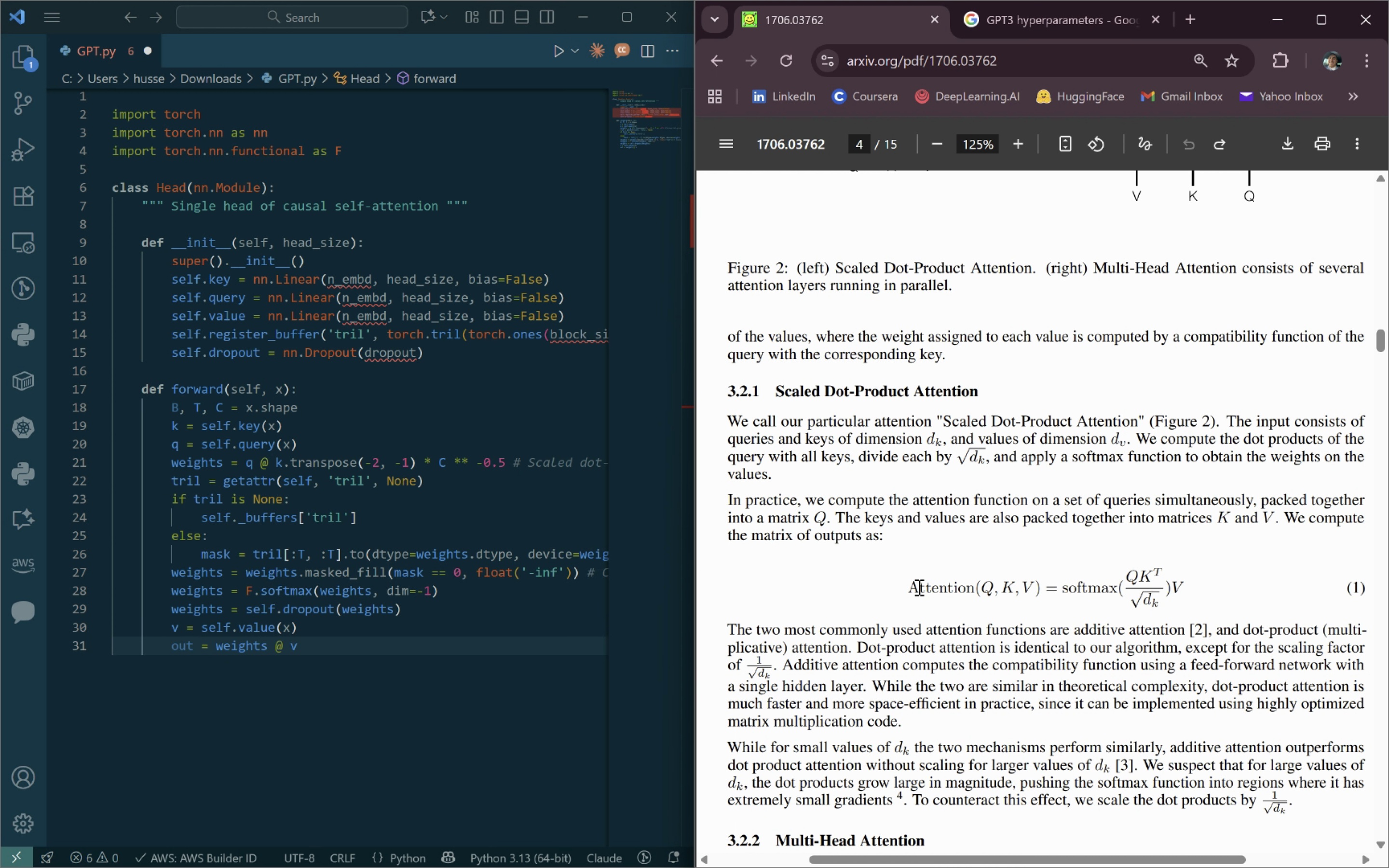 
left_click_drag(start_coordinate=[919, 587], to_coordinate=[963, 584])
 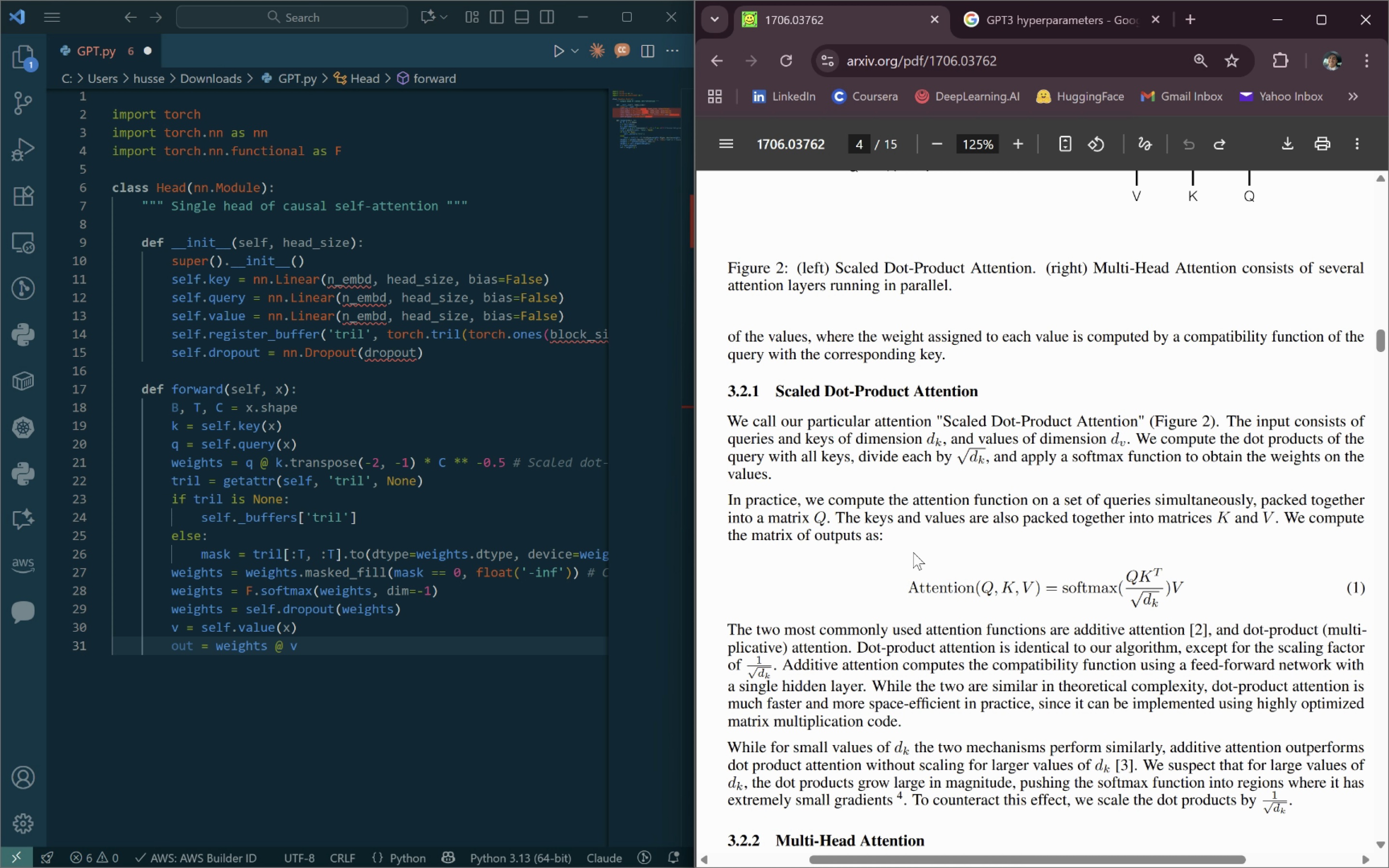 
left_click([913, 552])
 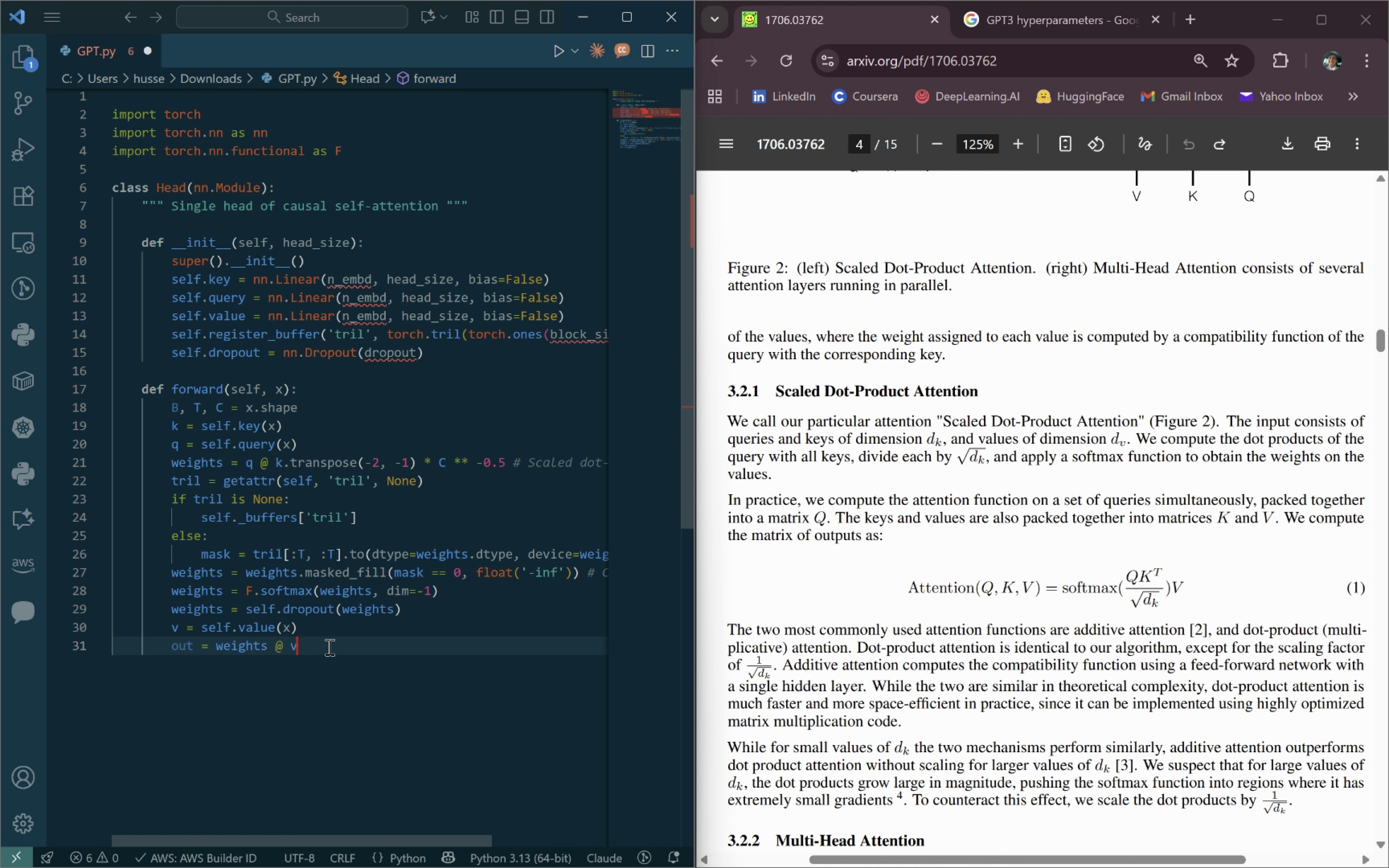 
left_click([328, 647])
 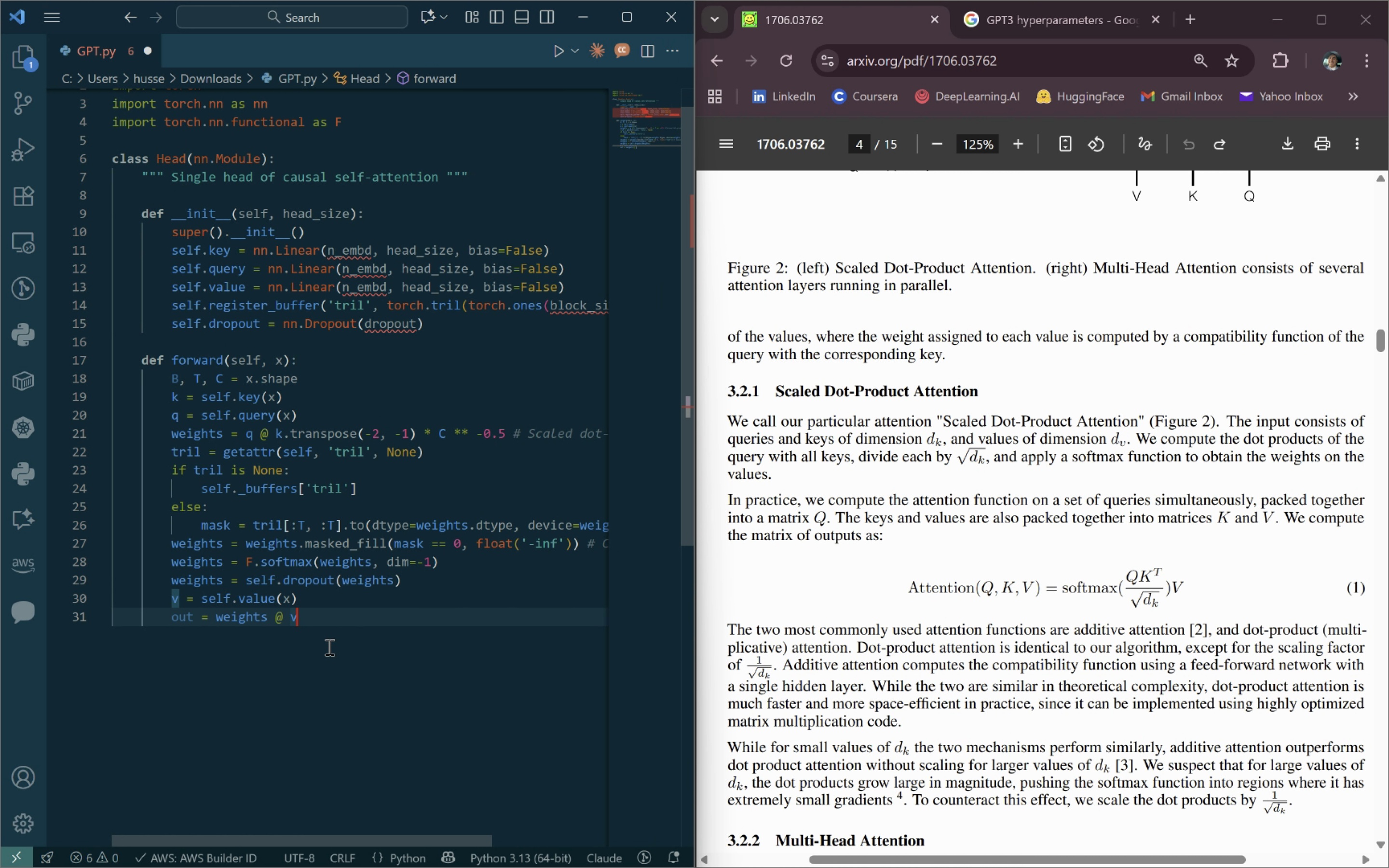 
key(Enter)
 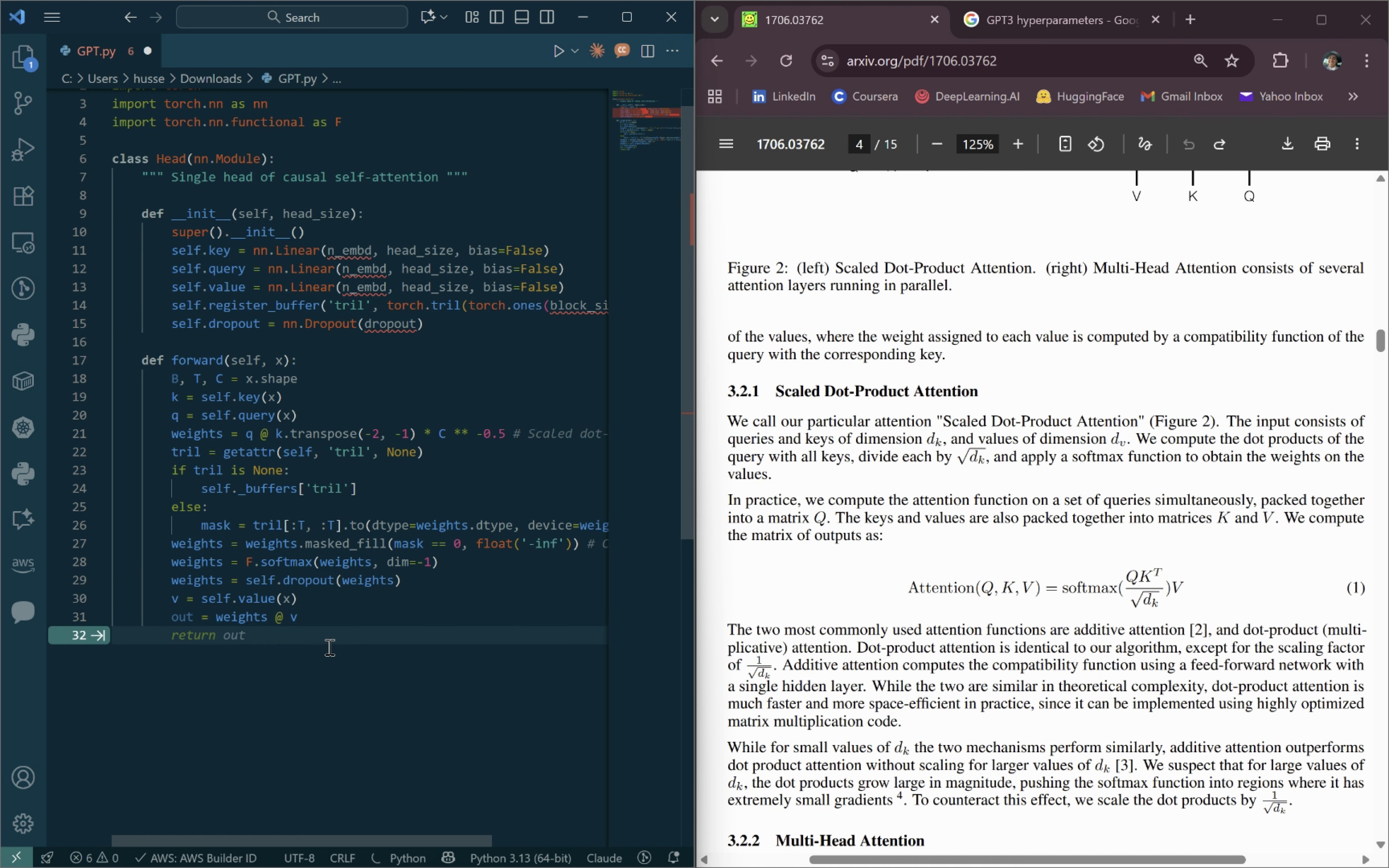 
type(re)
key(Tab)
key(Tab)
 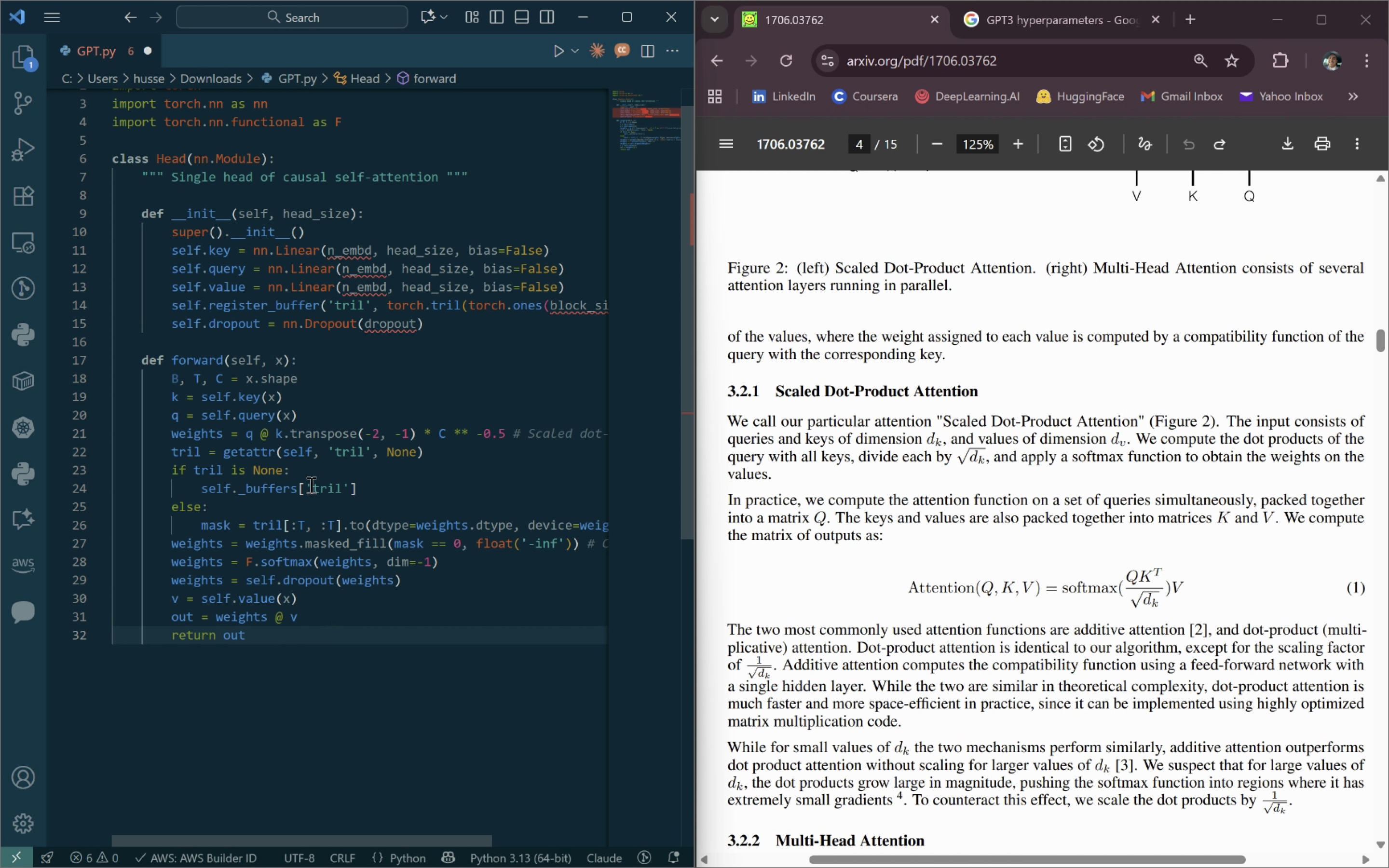 
wait(8.69)
 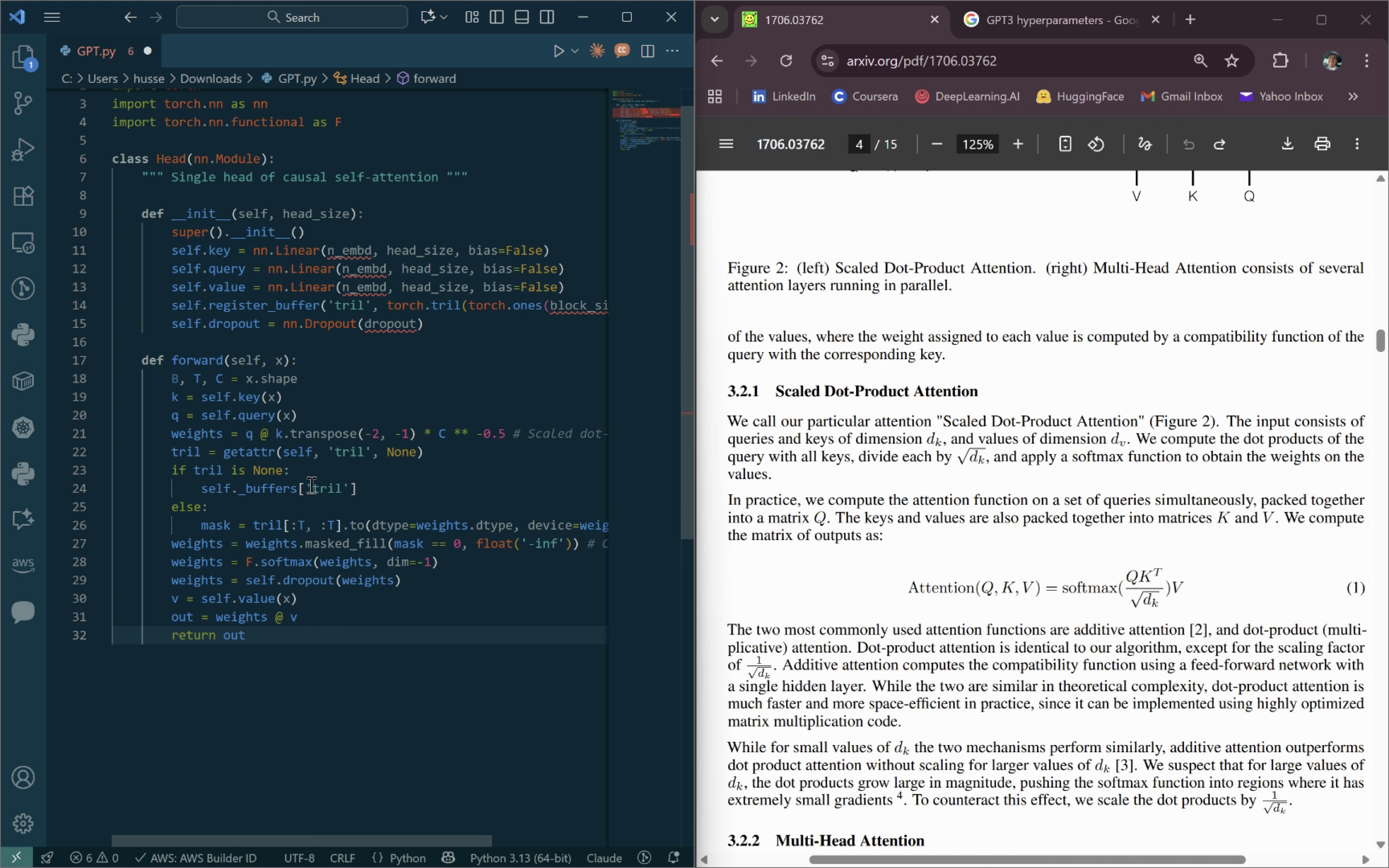 
key(Enter)
 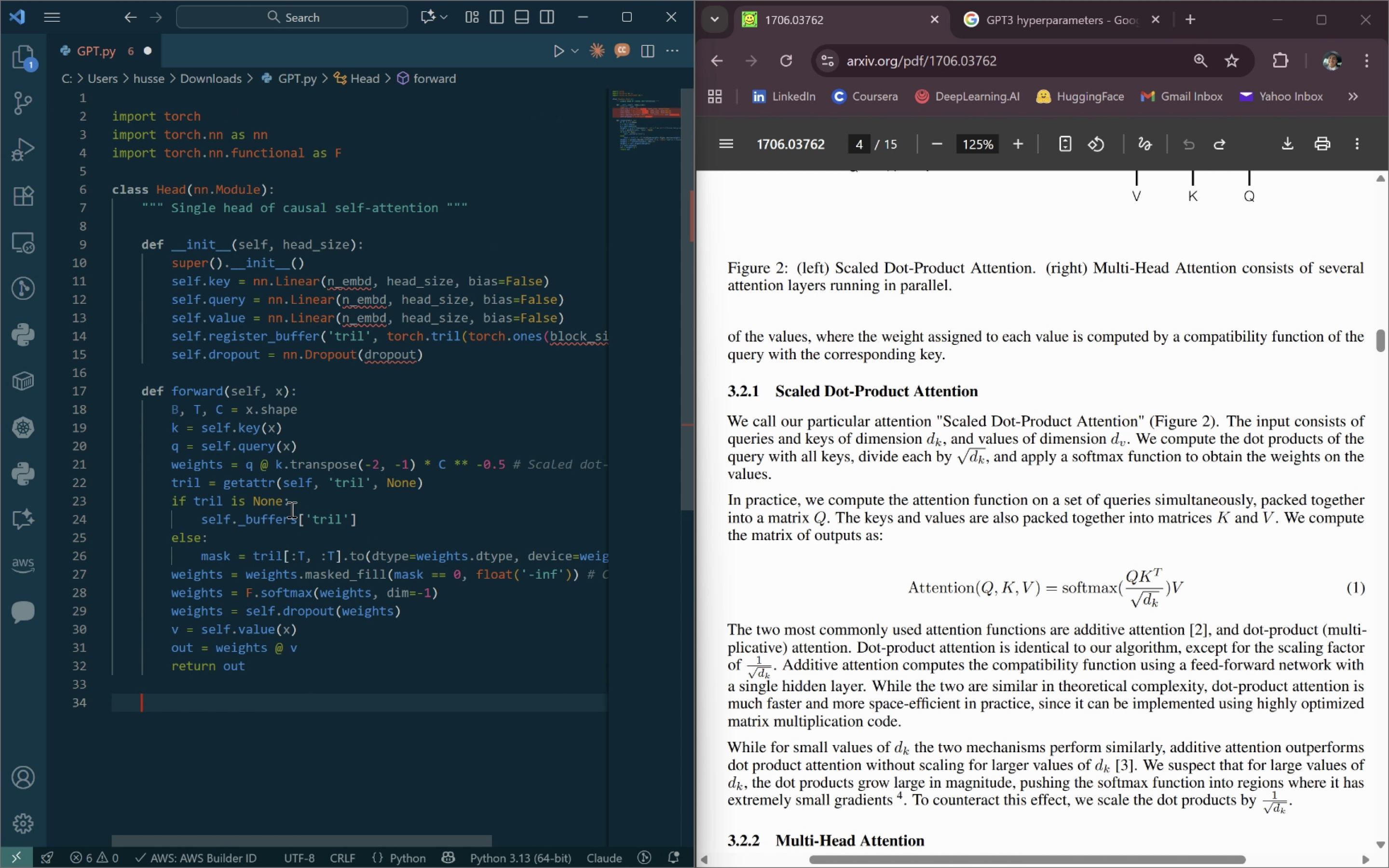 
key(Enter)
 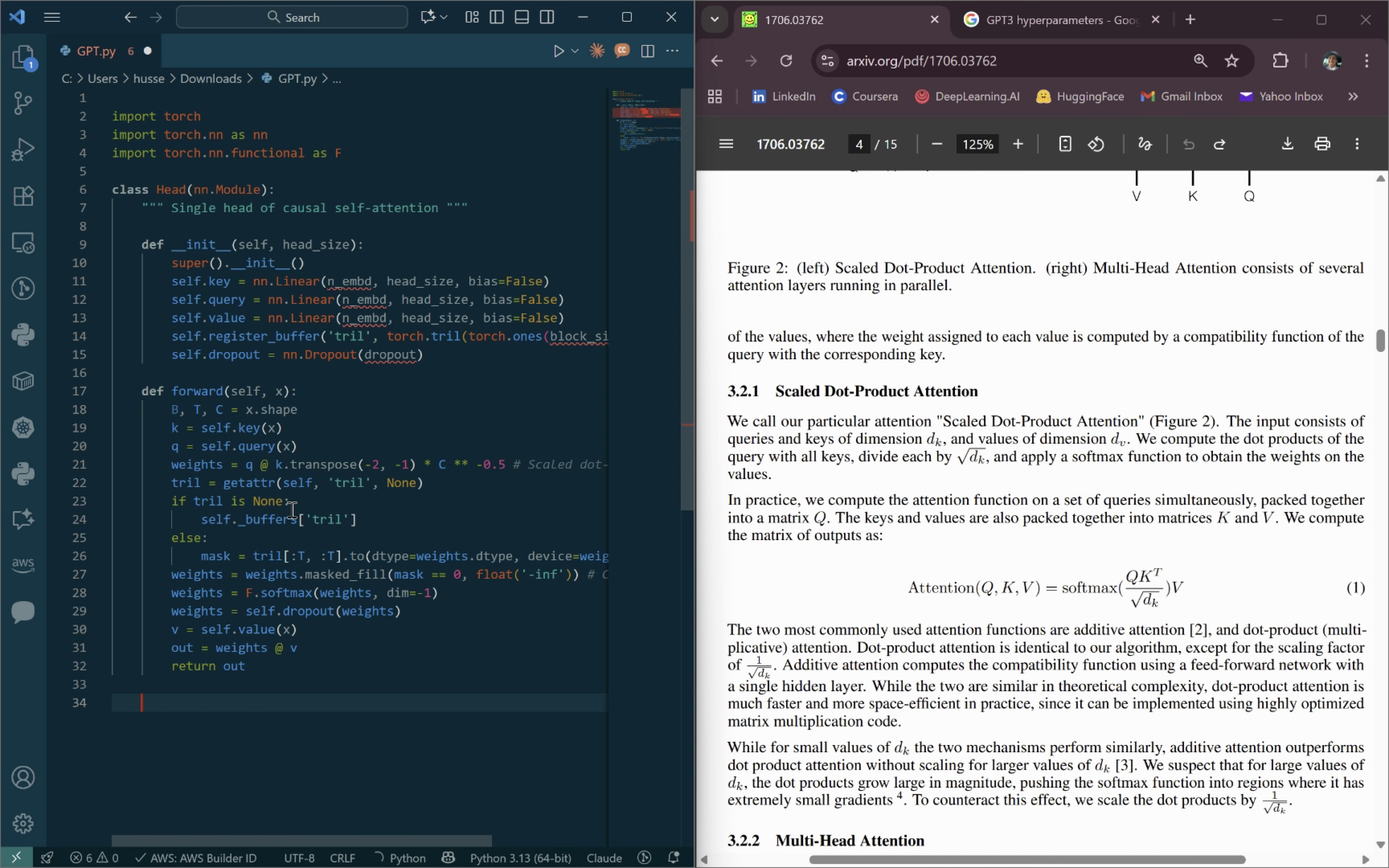 
key(Backspace)
type(class MultiHeadAttention)
key(Tab)
 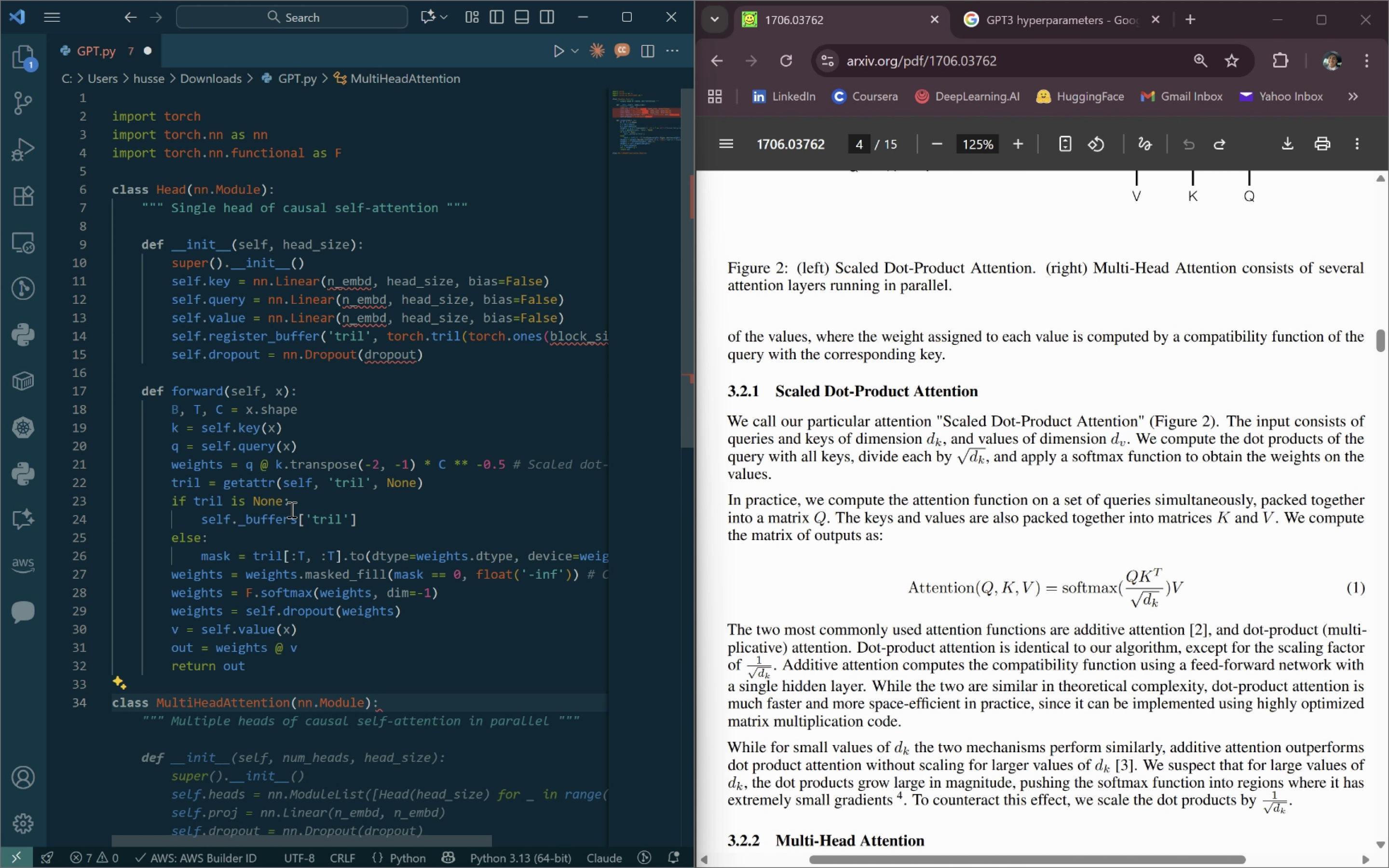 
key(Enter)
 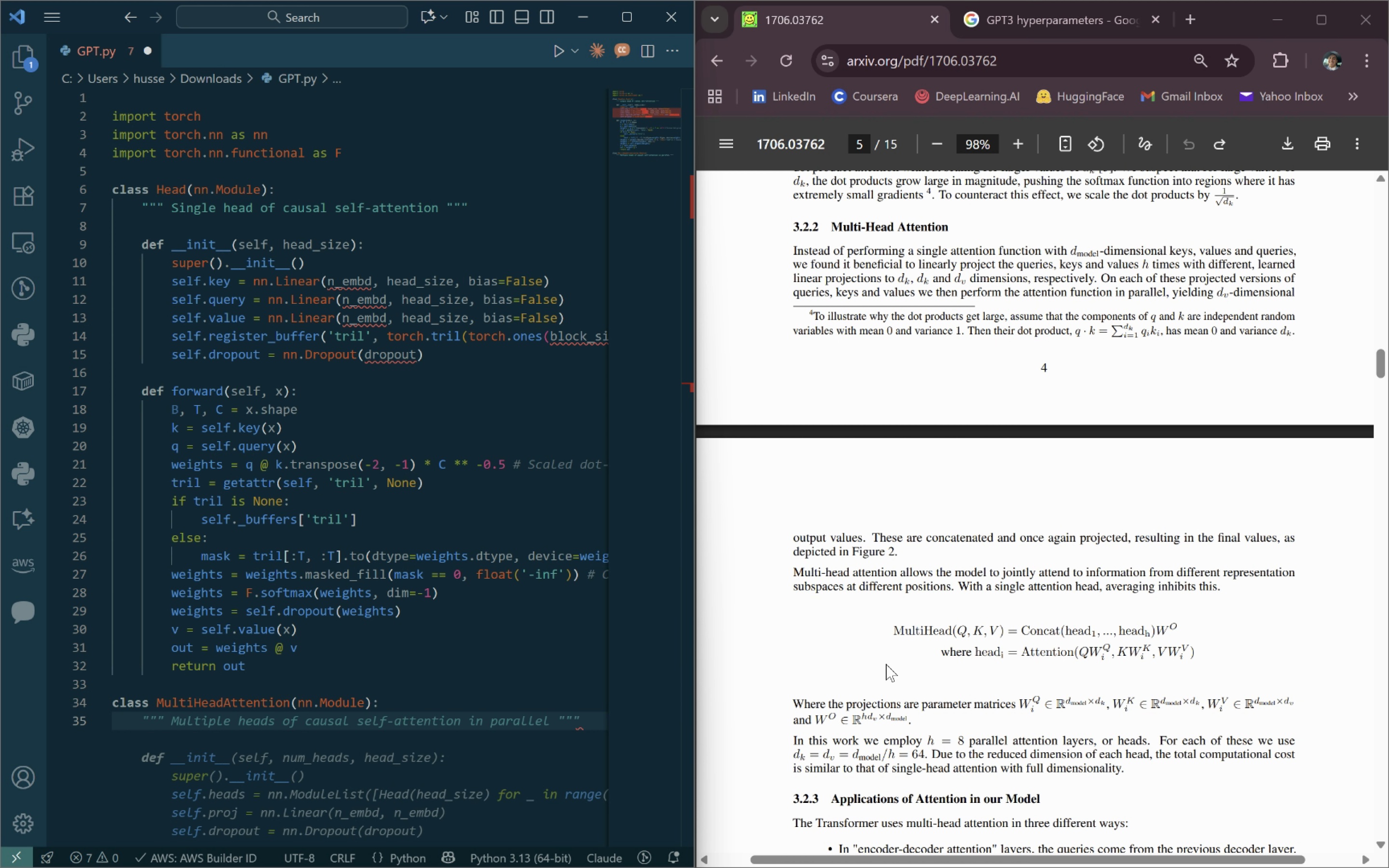 
wait(126.04)
 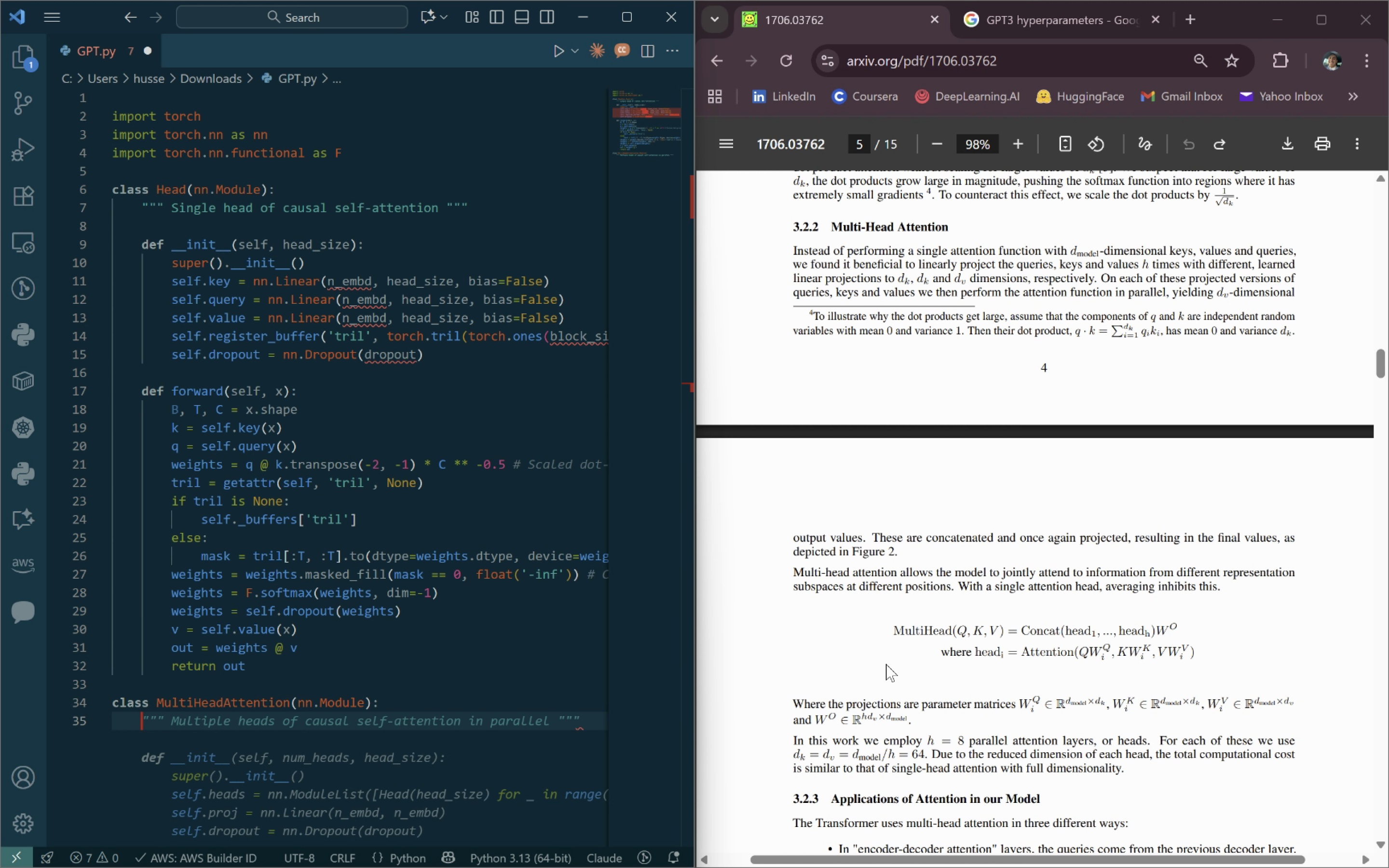 
type(""" Multiple heads of self-attention in parallel)
 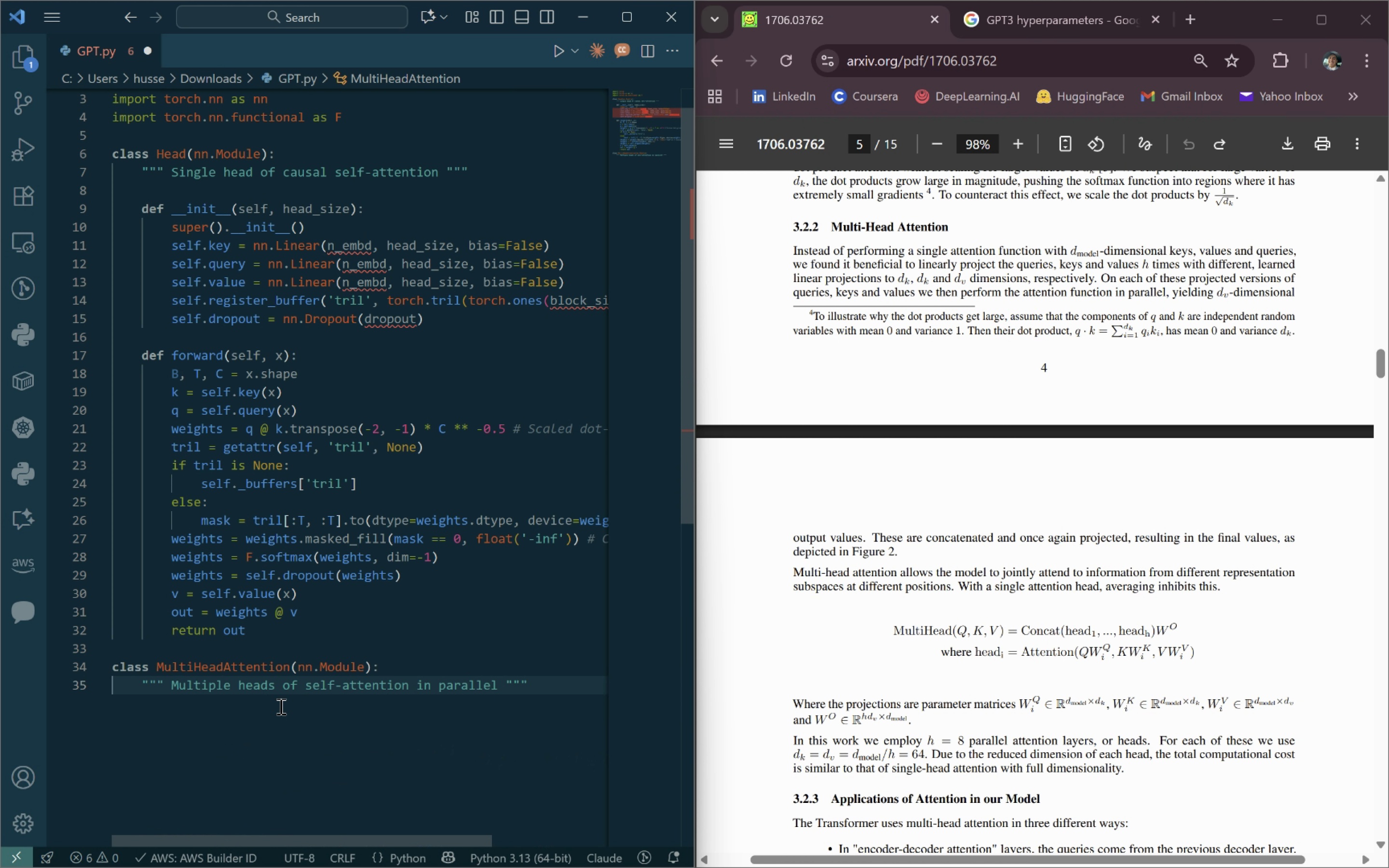 
key(ArrowRight)
 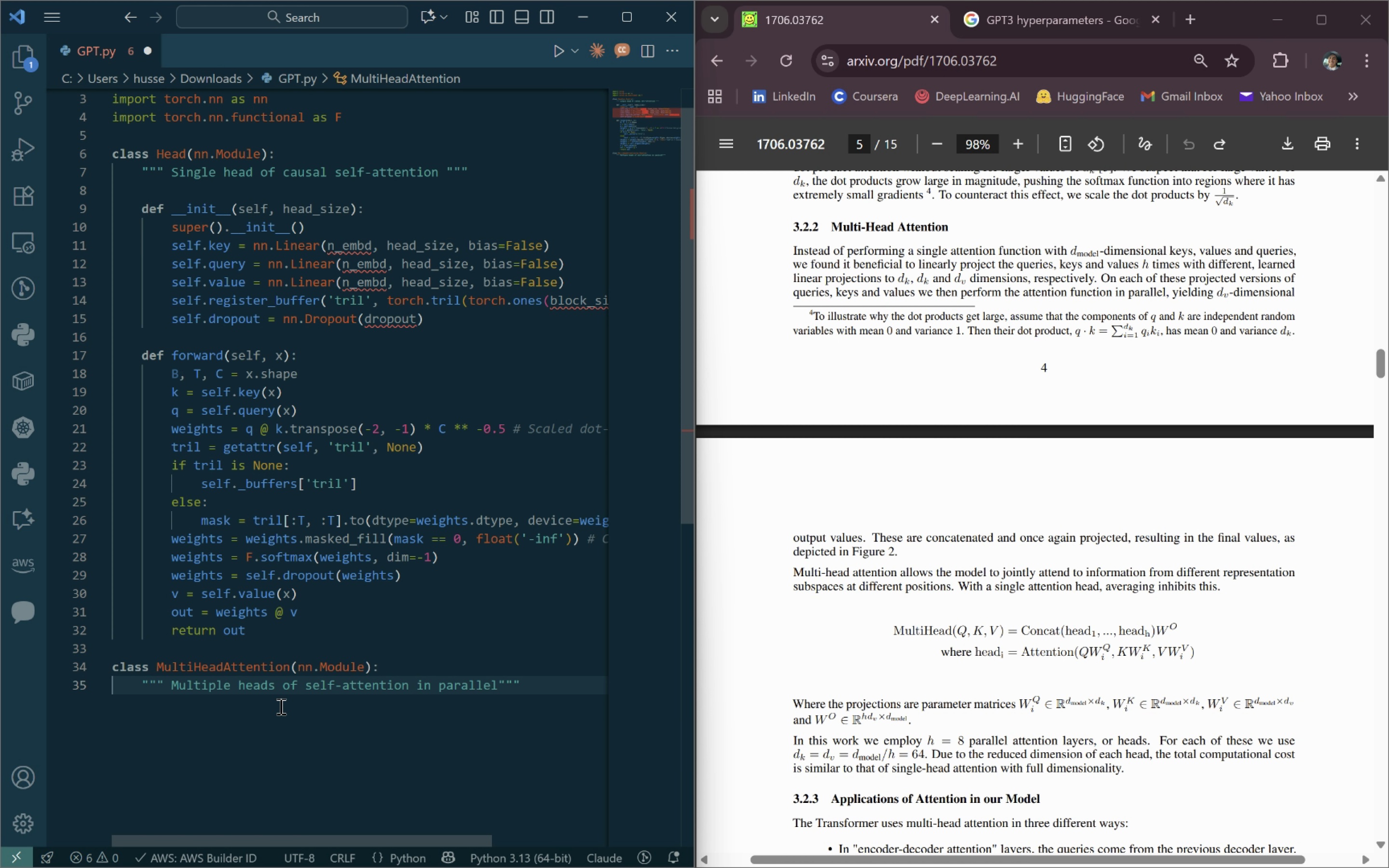 
key(Shift+Quote)
 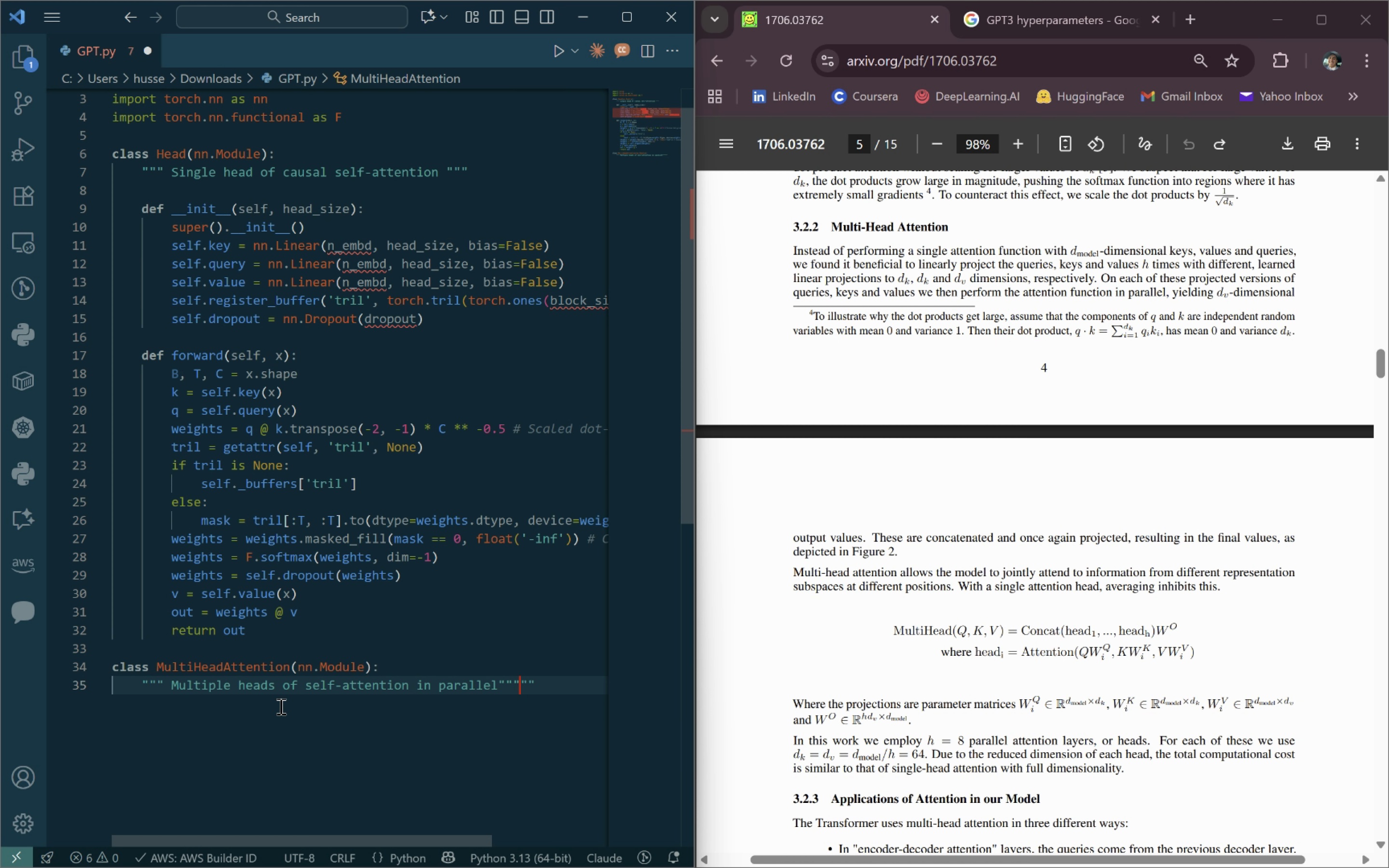 
key(Shift+Quote)
 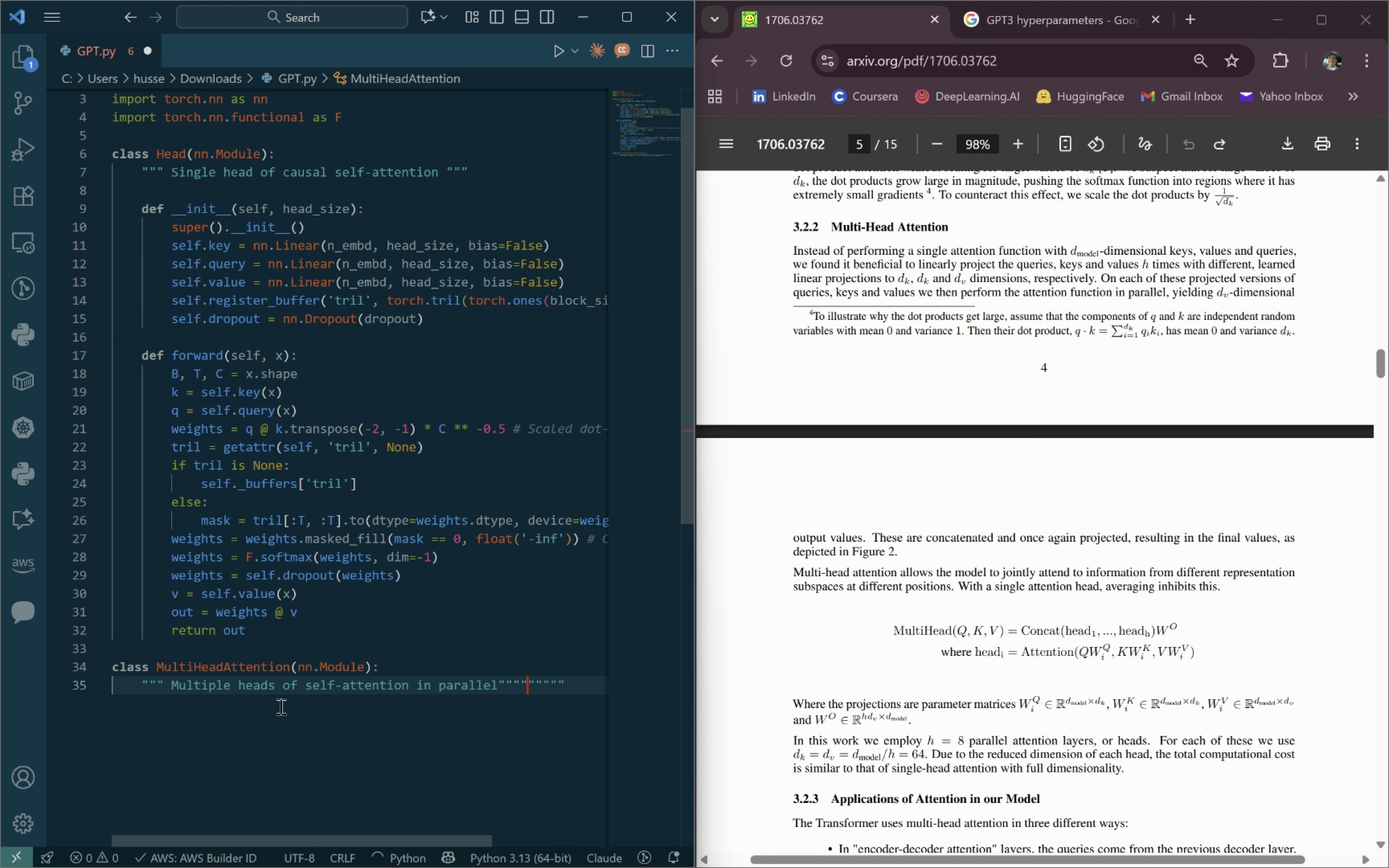 
key(Shift+Quote)
 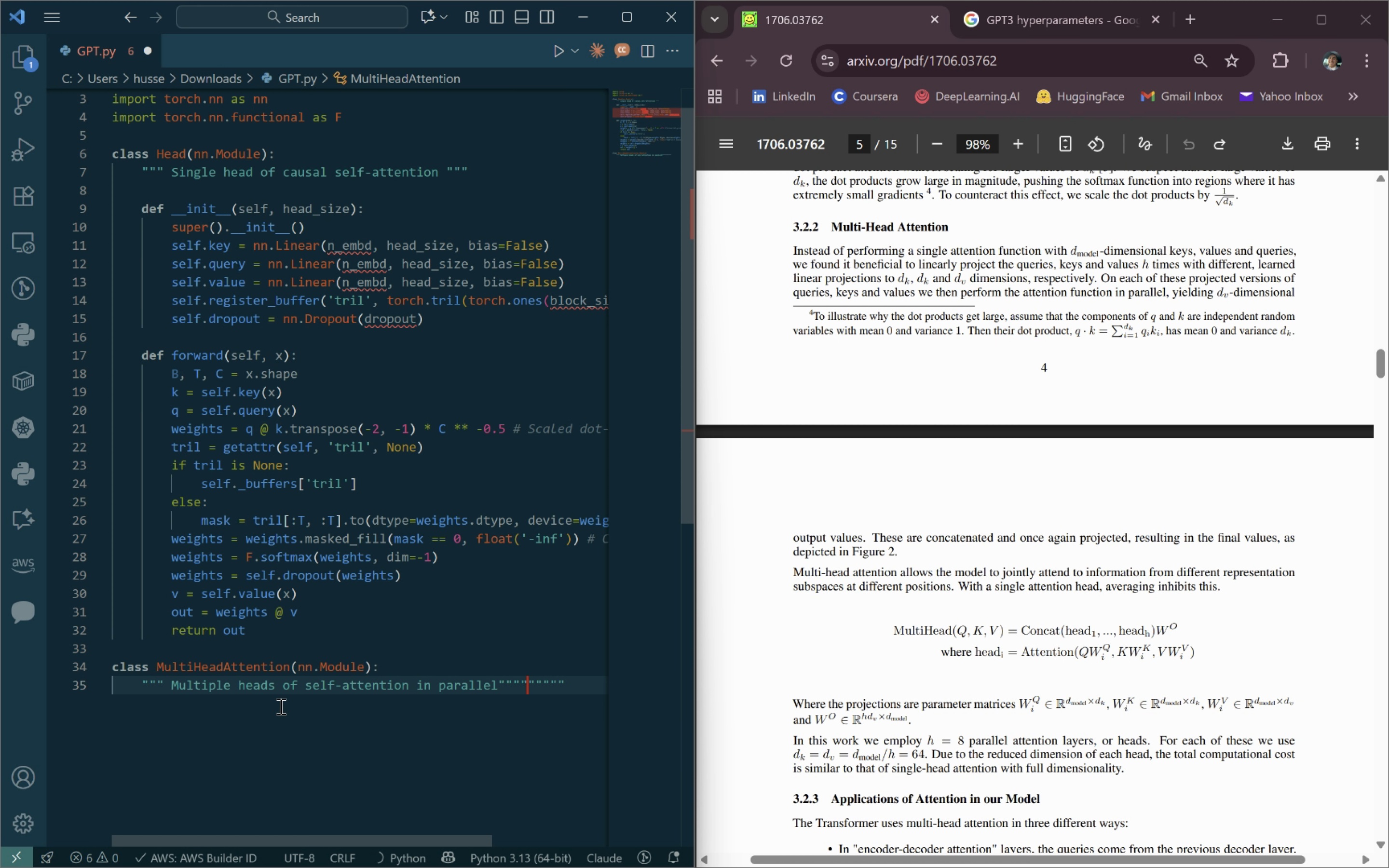 
key(ArrowRight)
 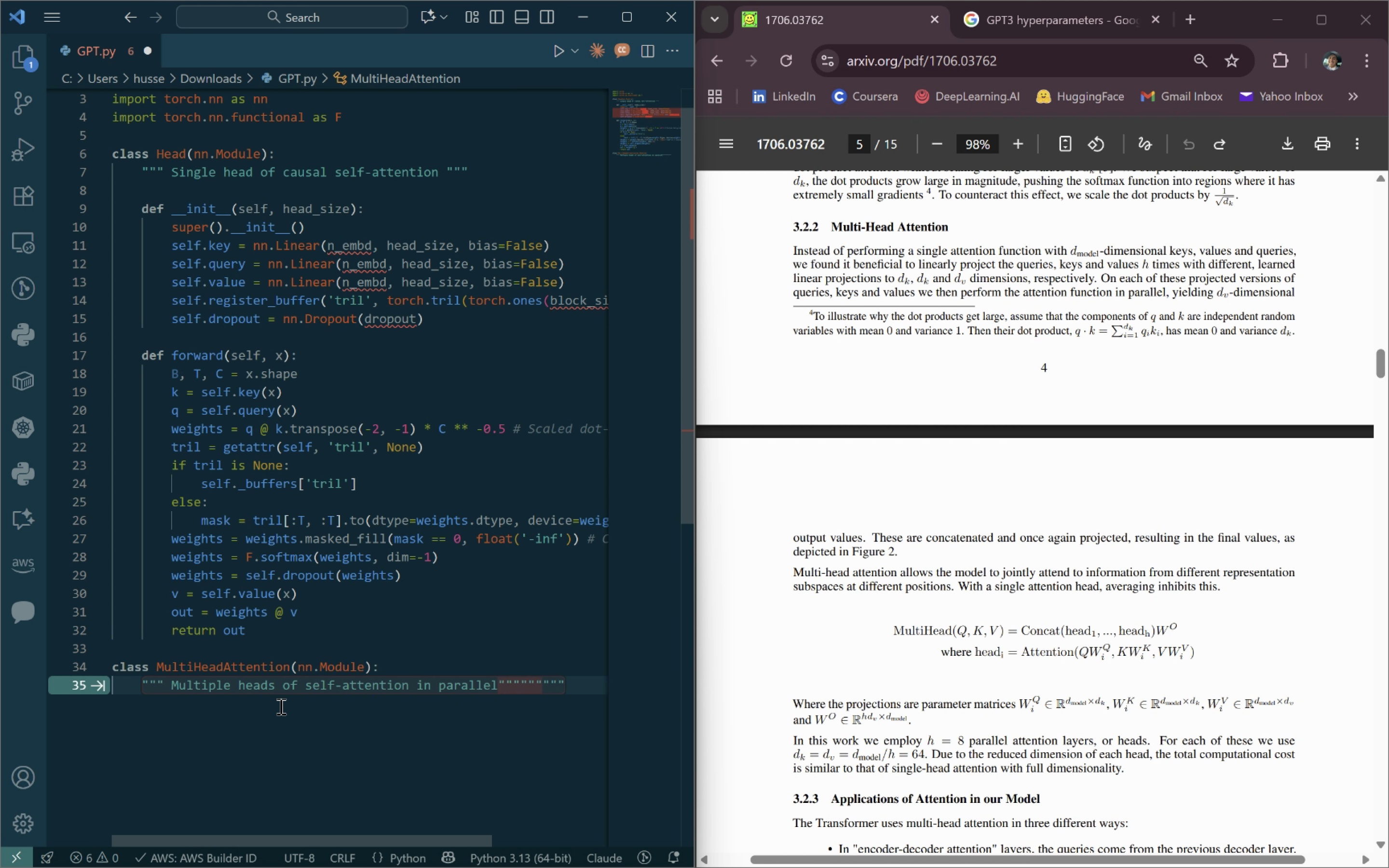 
key(Enter)
 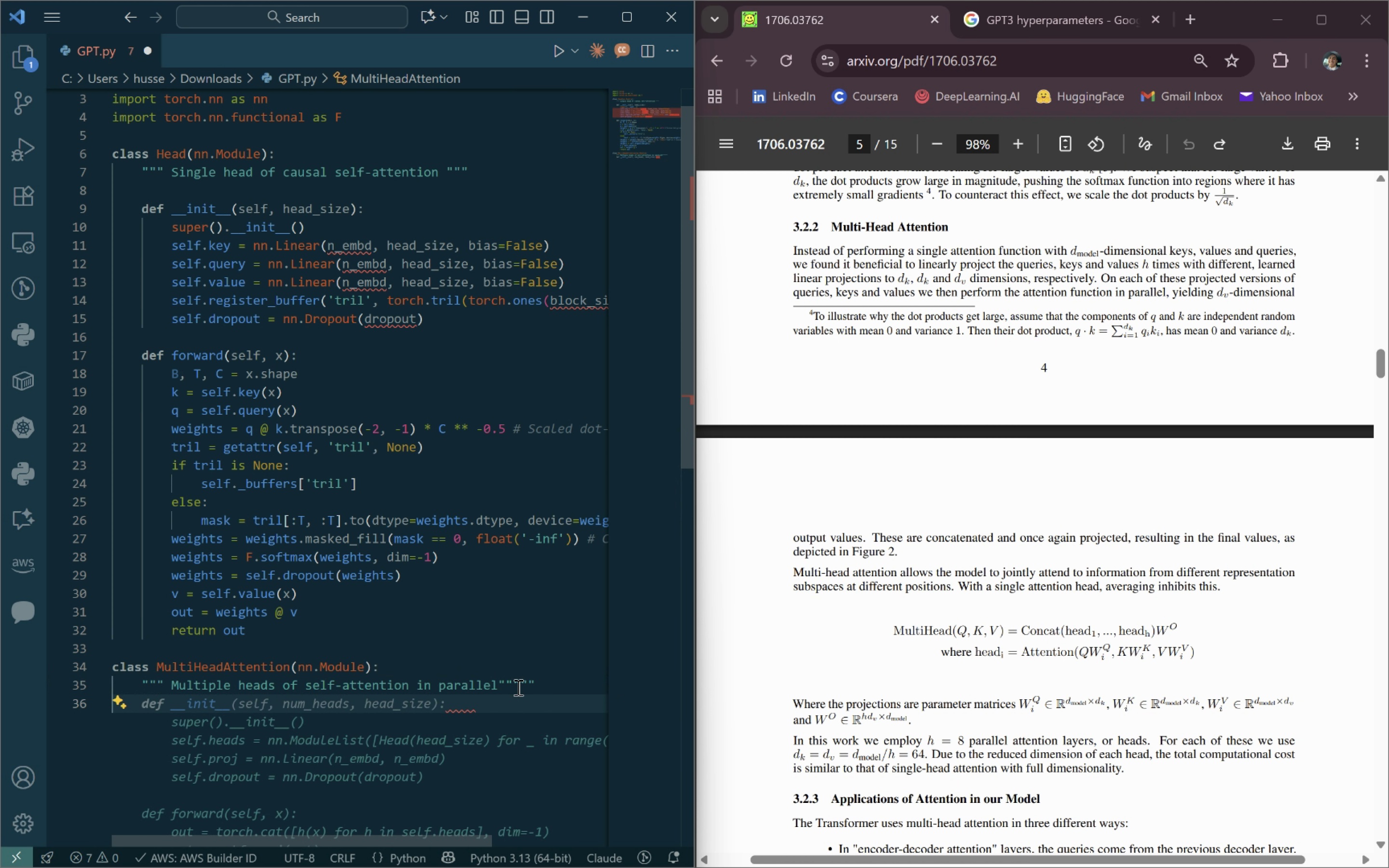 
left_click([507, 687])
 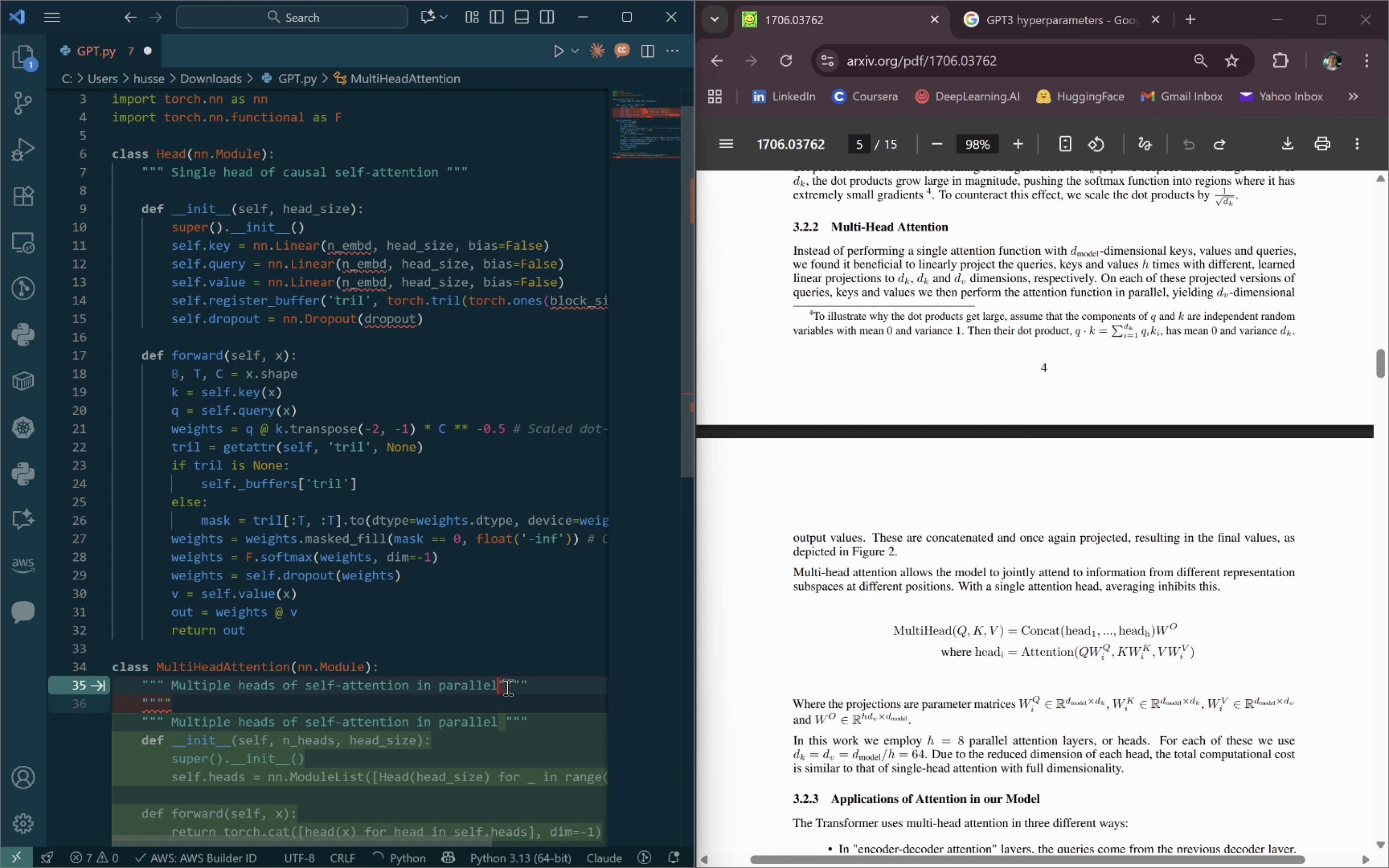 
key(Backspace)
 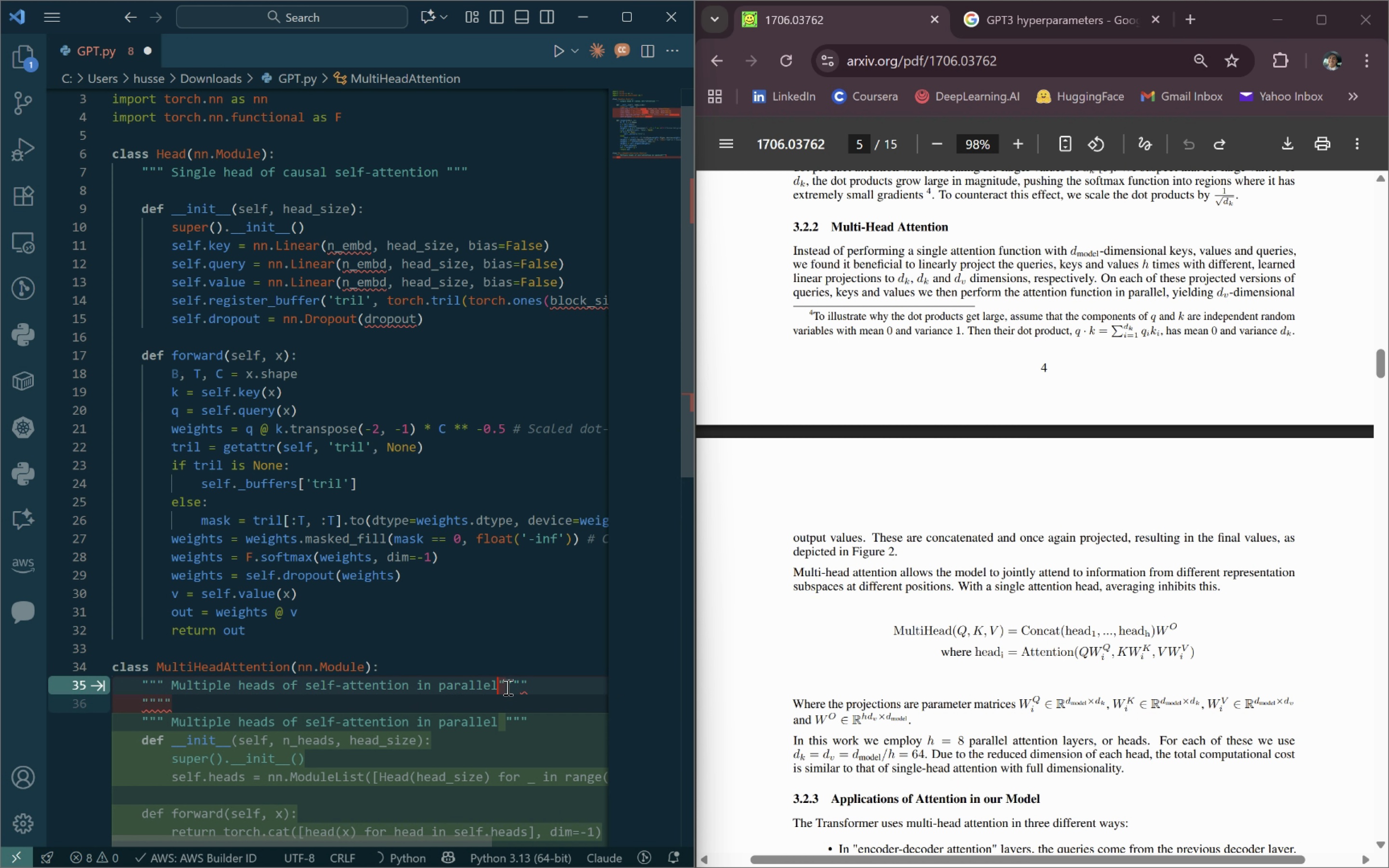 
key(Space)
 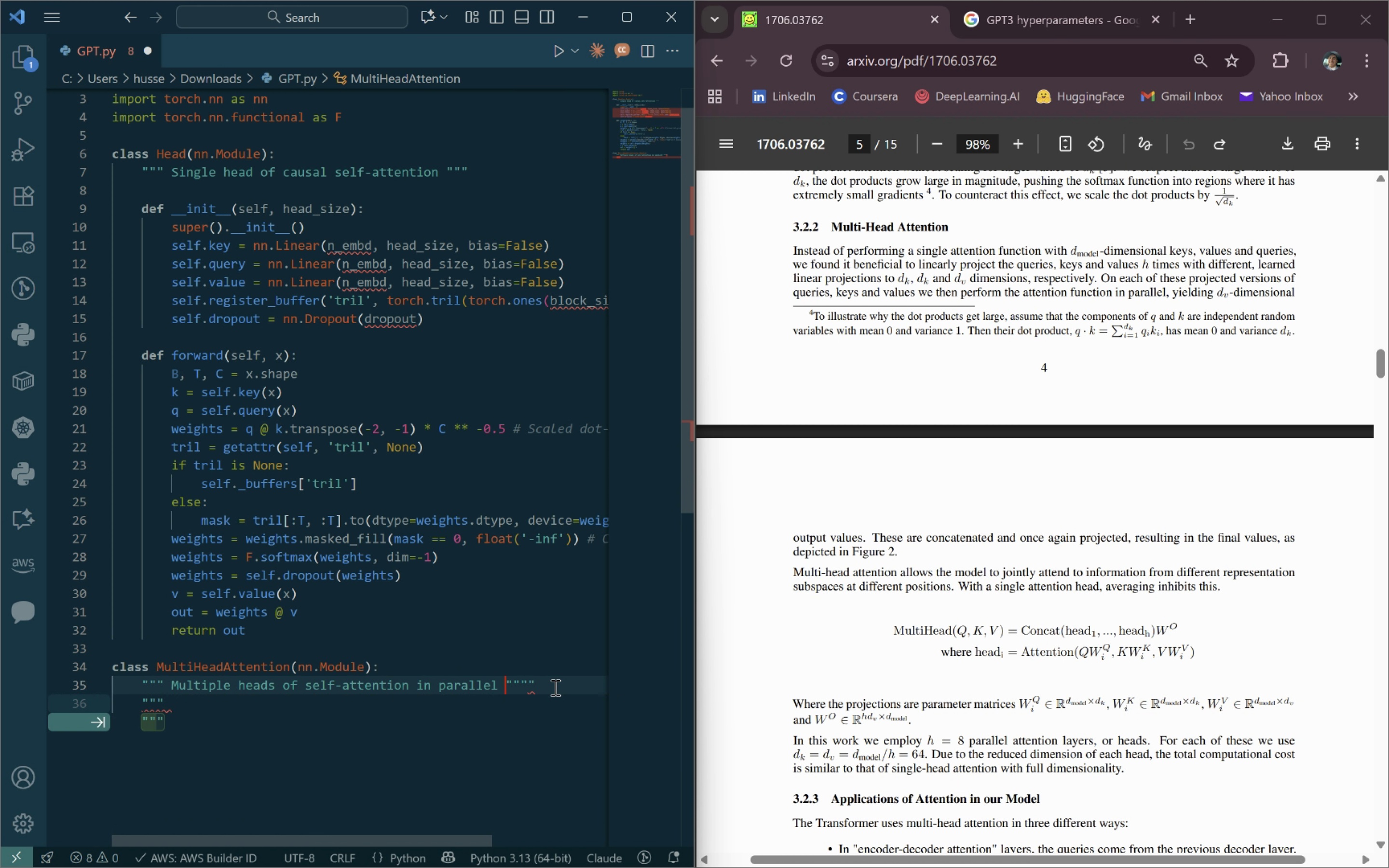 
left_click([554, 687])
 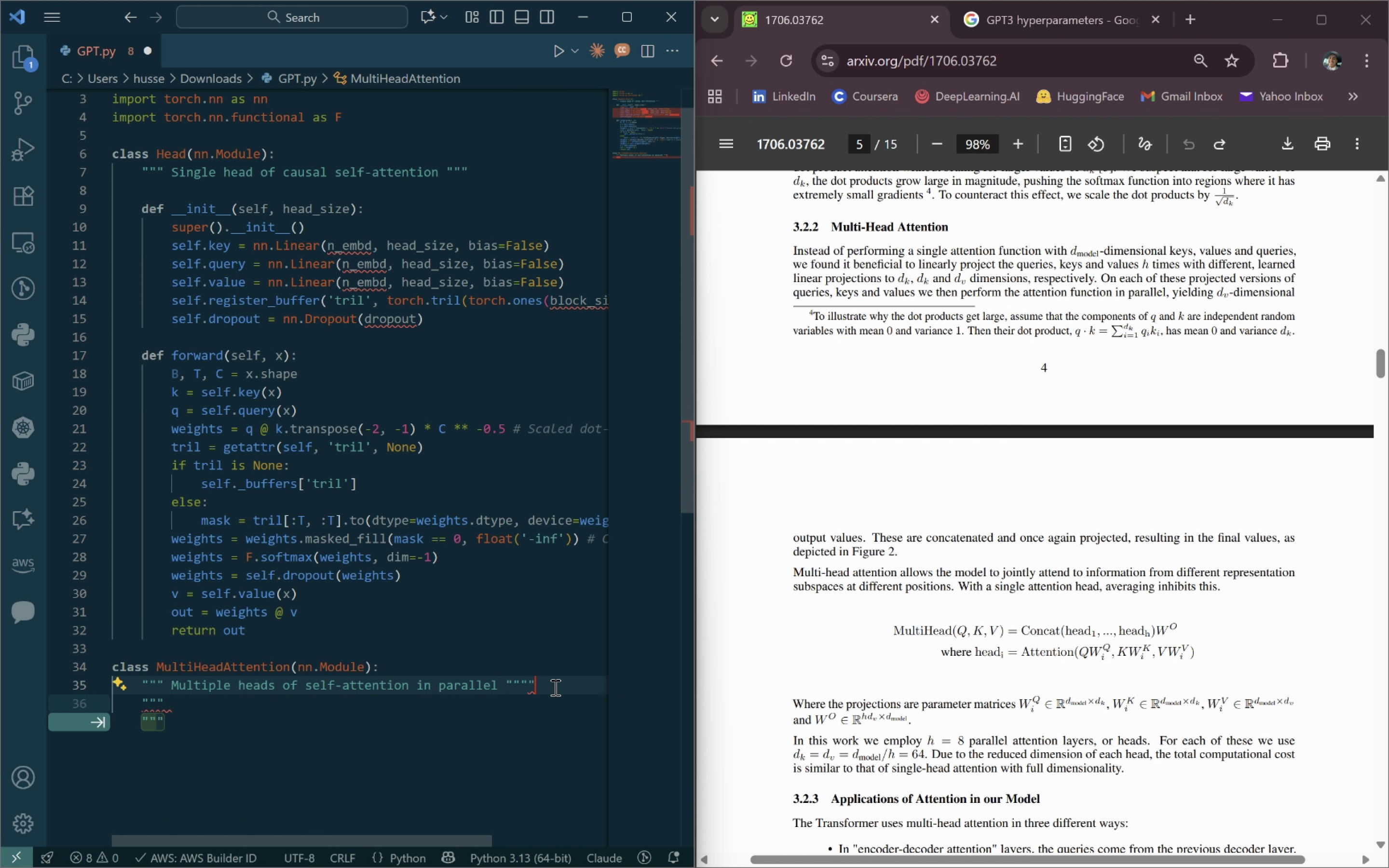 
key(Backspace)
 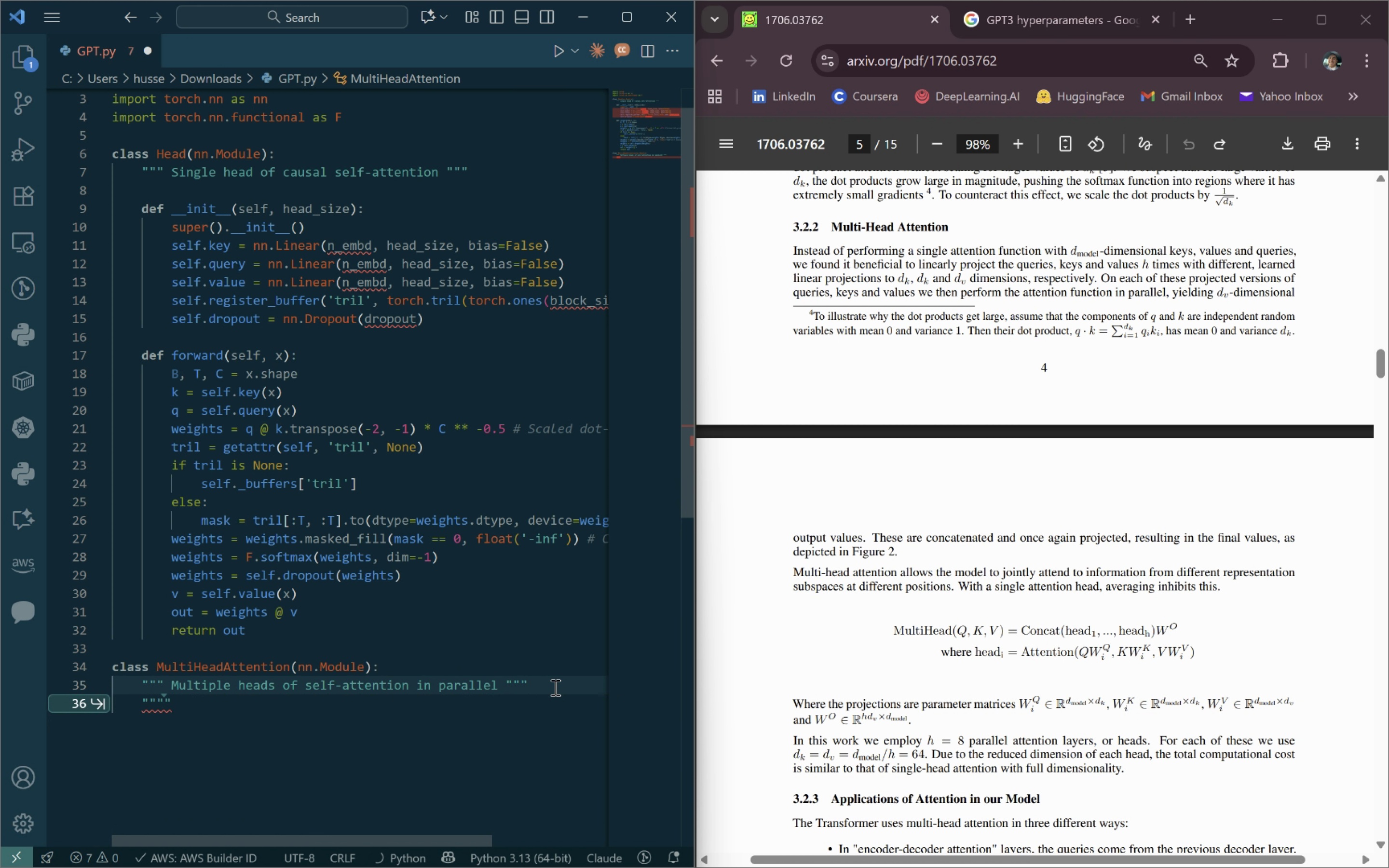 
key(Enter)
 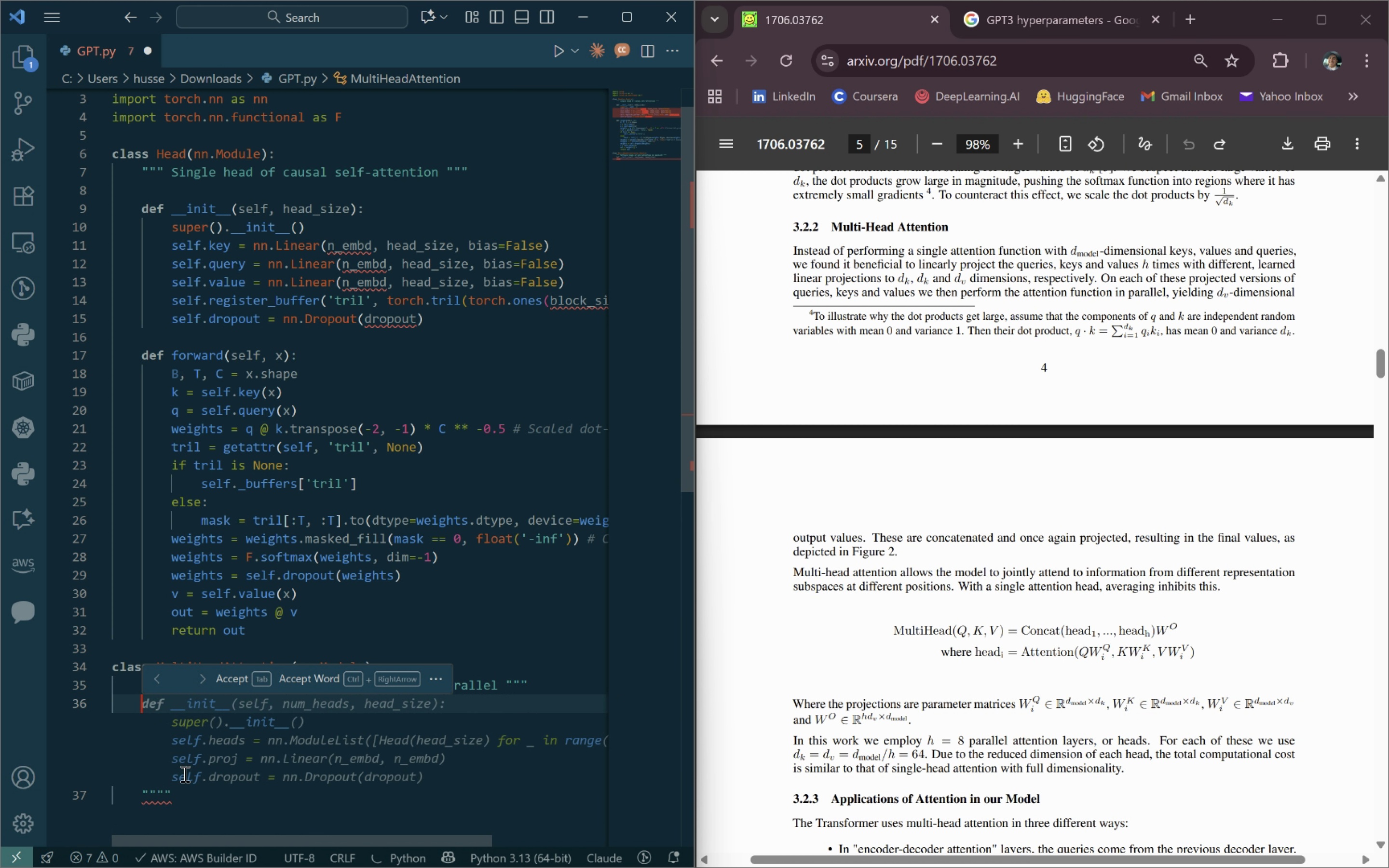 
double_click([165, 802])
 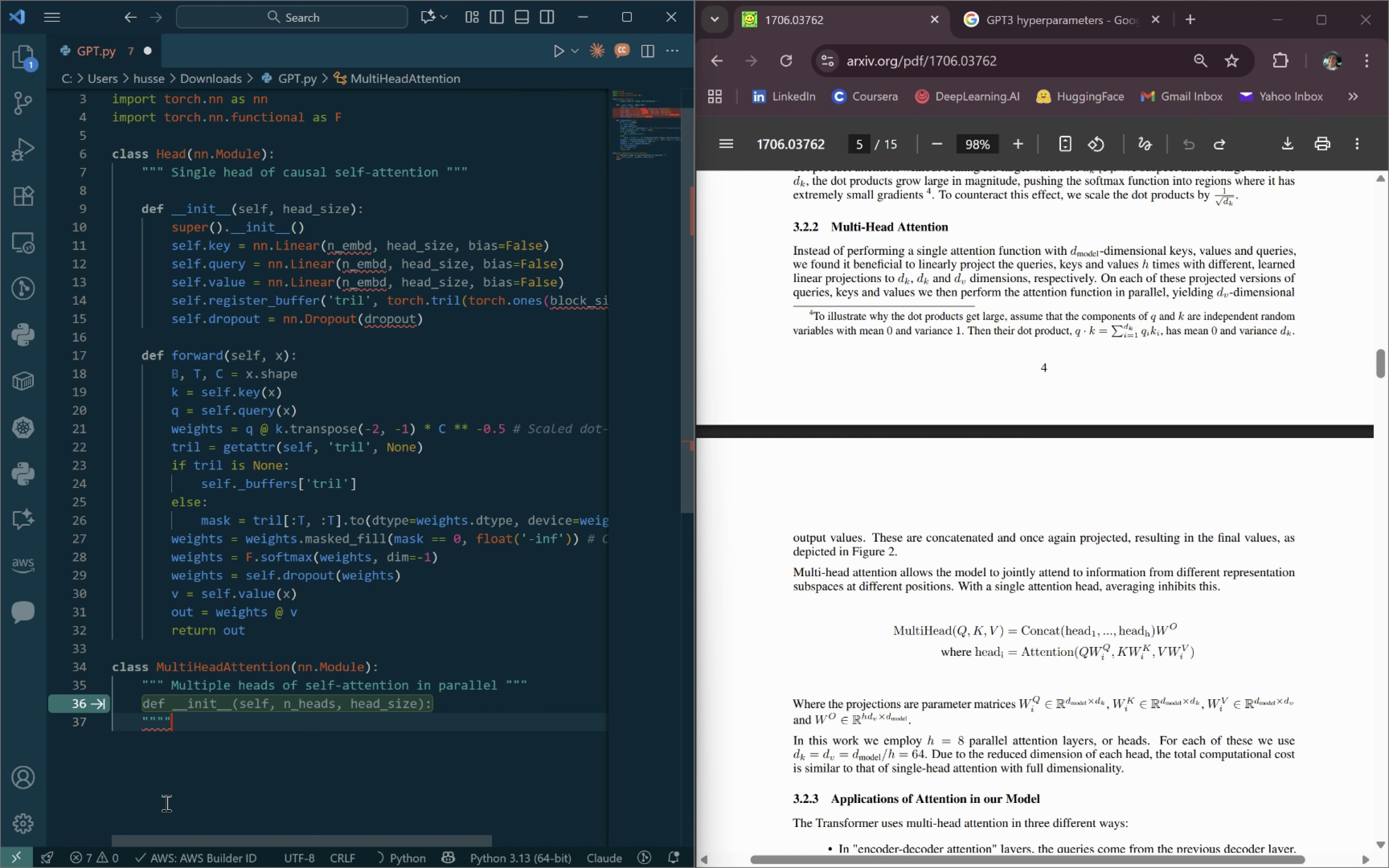 
triple_click([165, 802])
 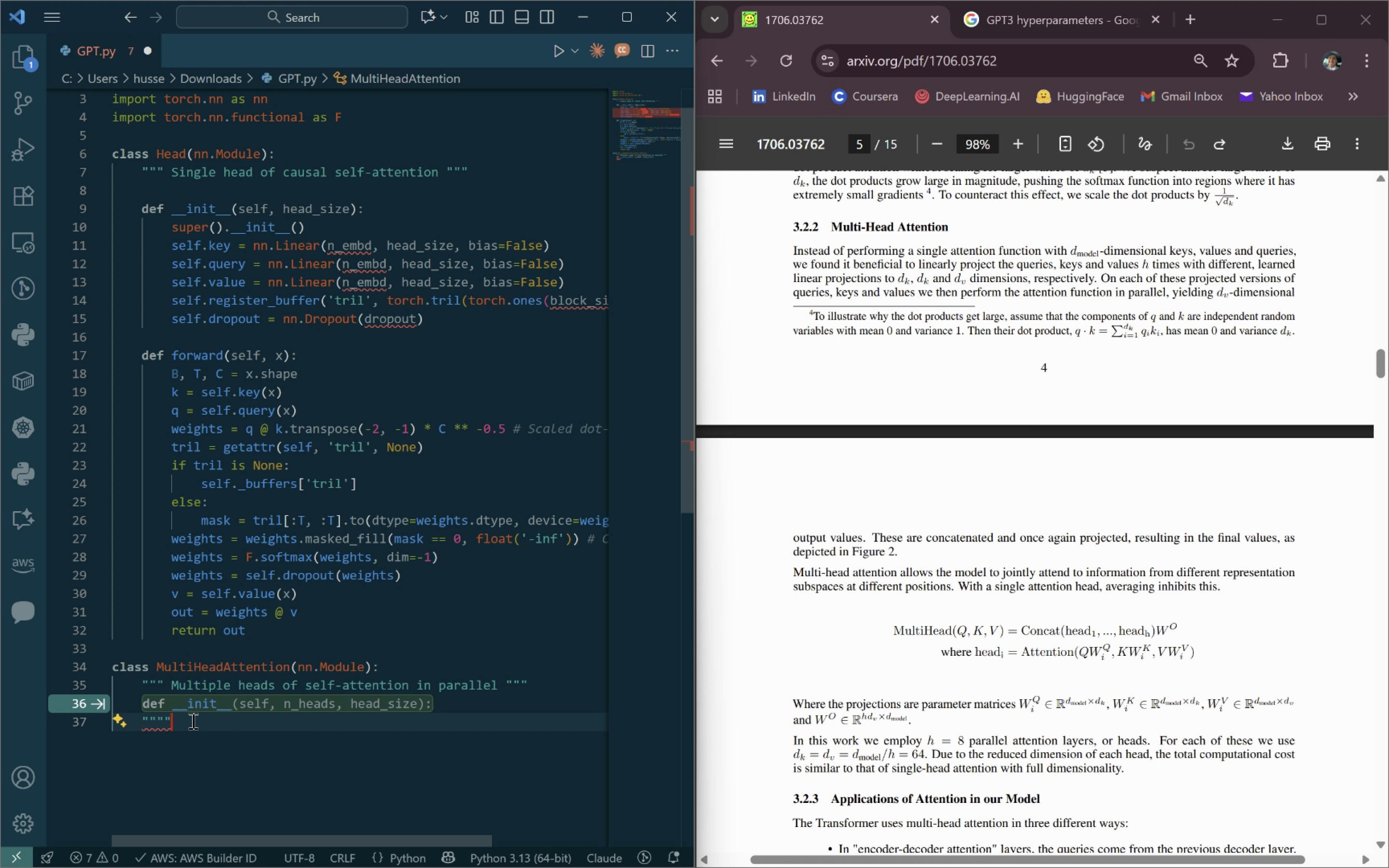 
double_click([192, 720])
 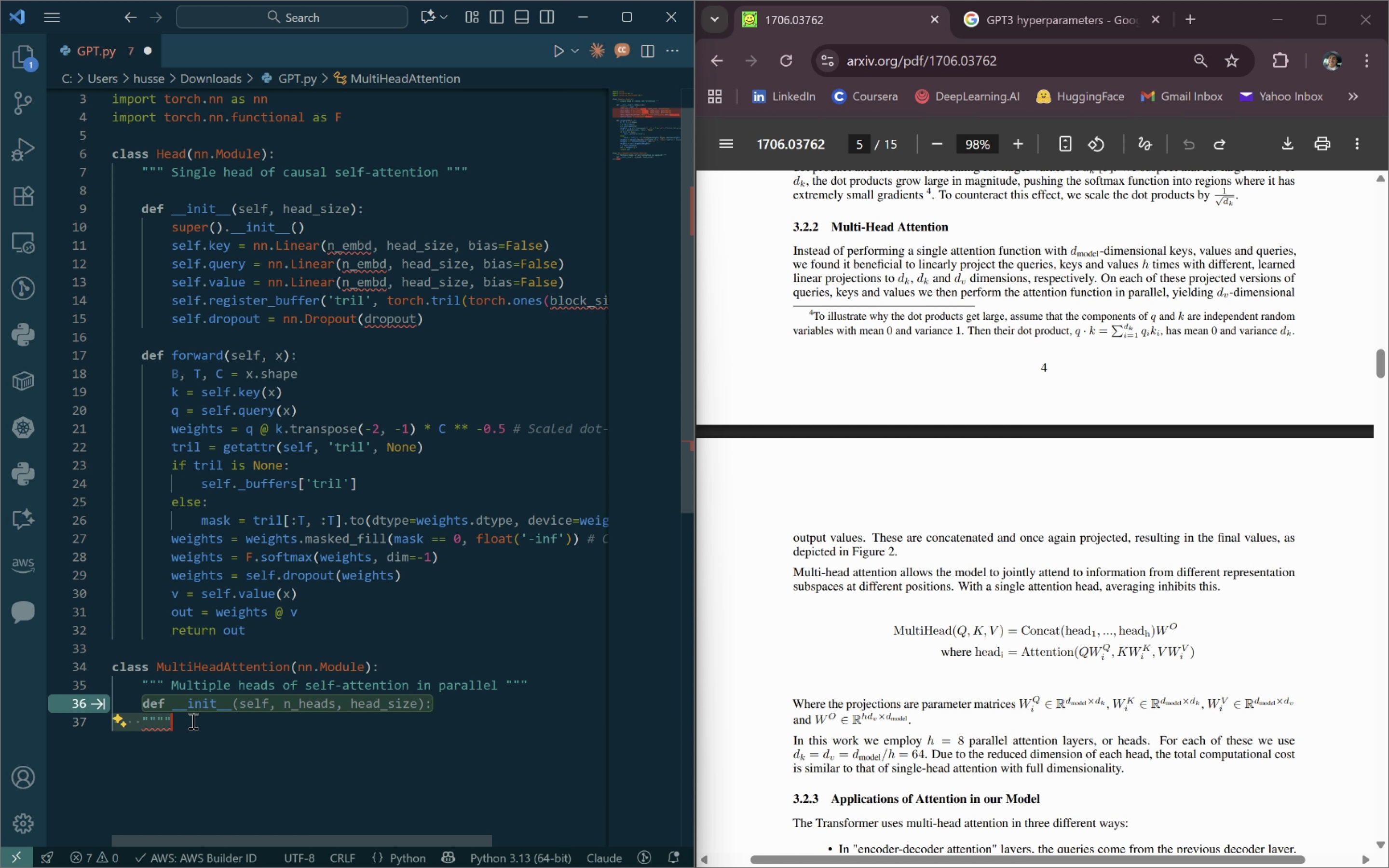 
triple_click([192, 720])
 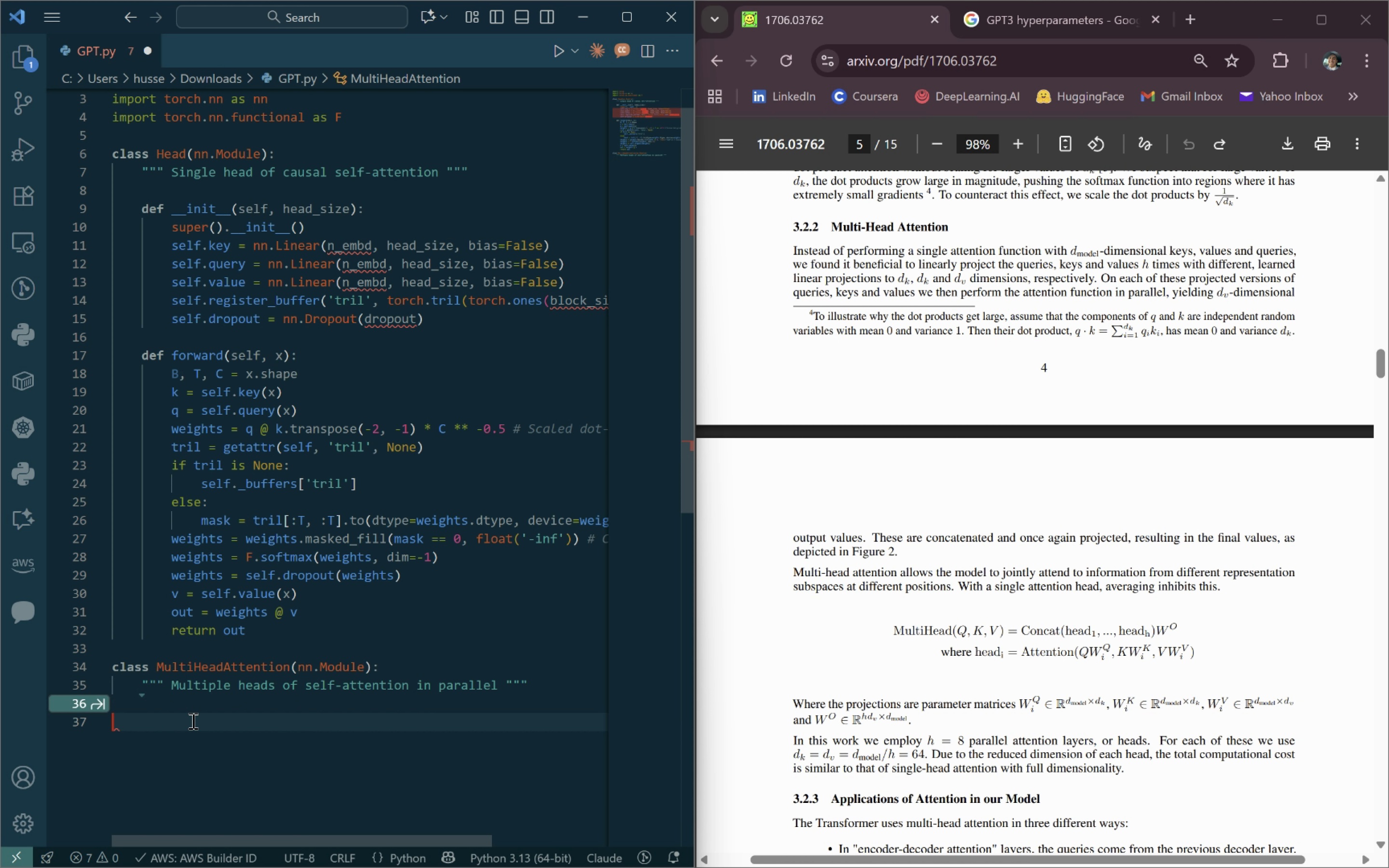 
key(Backspace)
 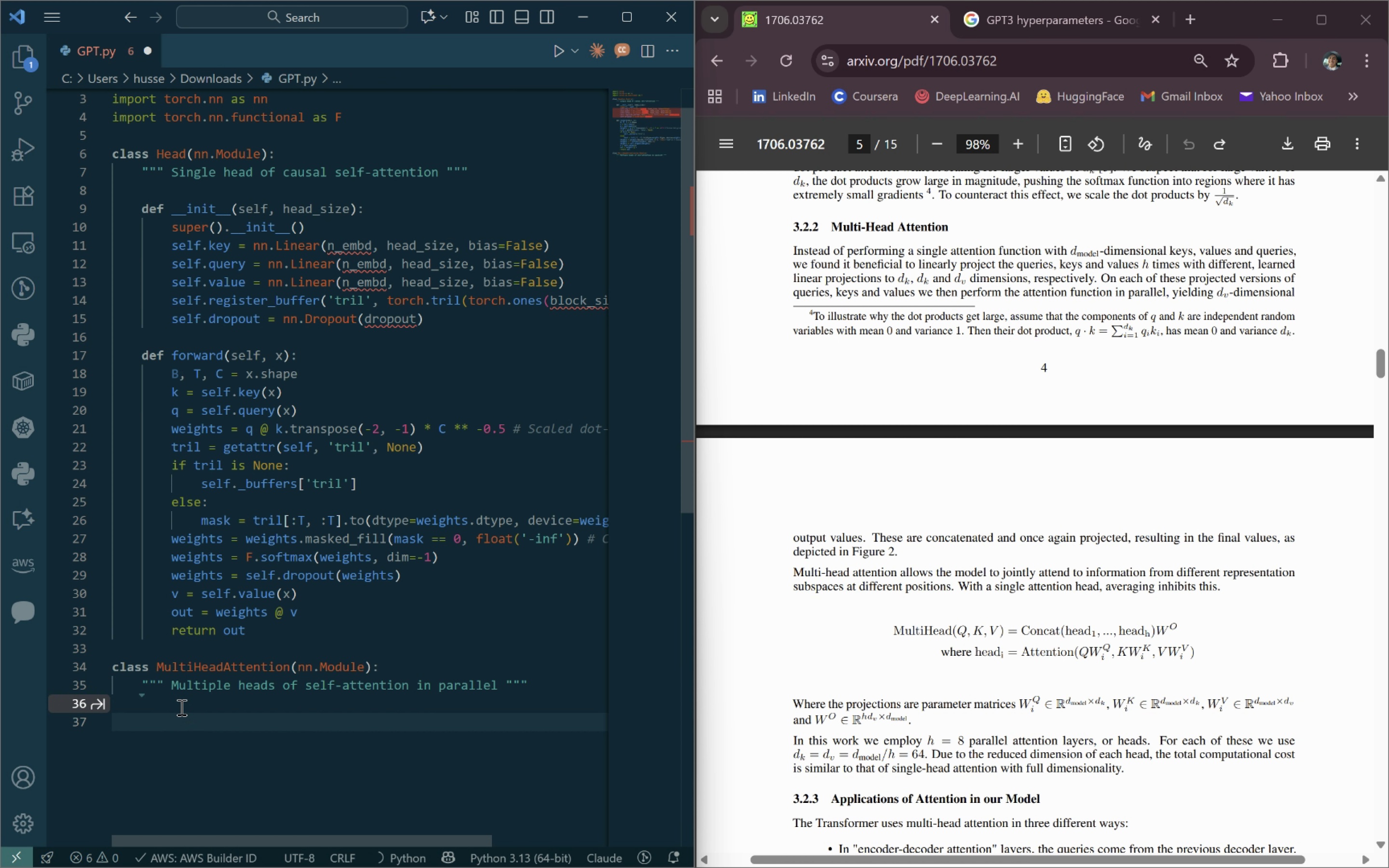 
left_click([179, 704])
 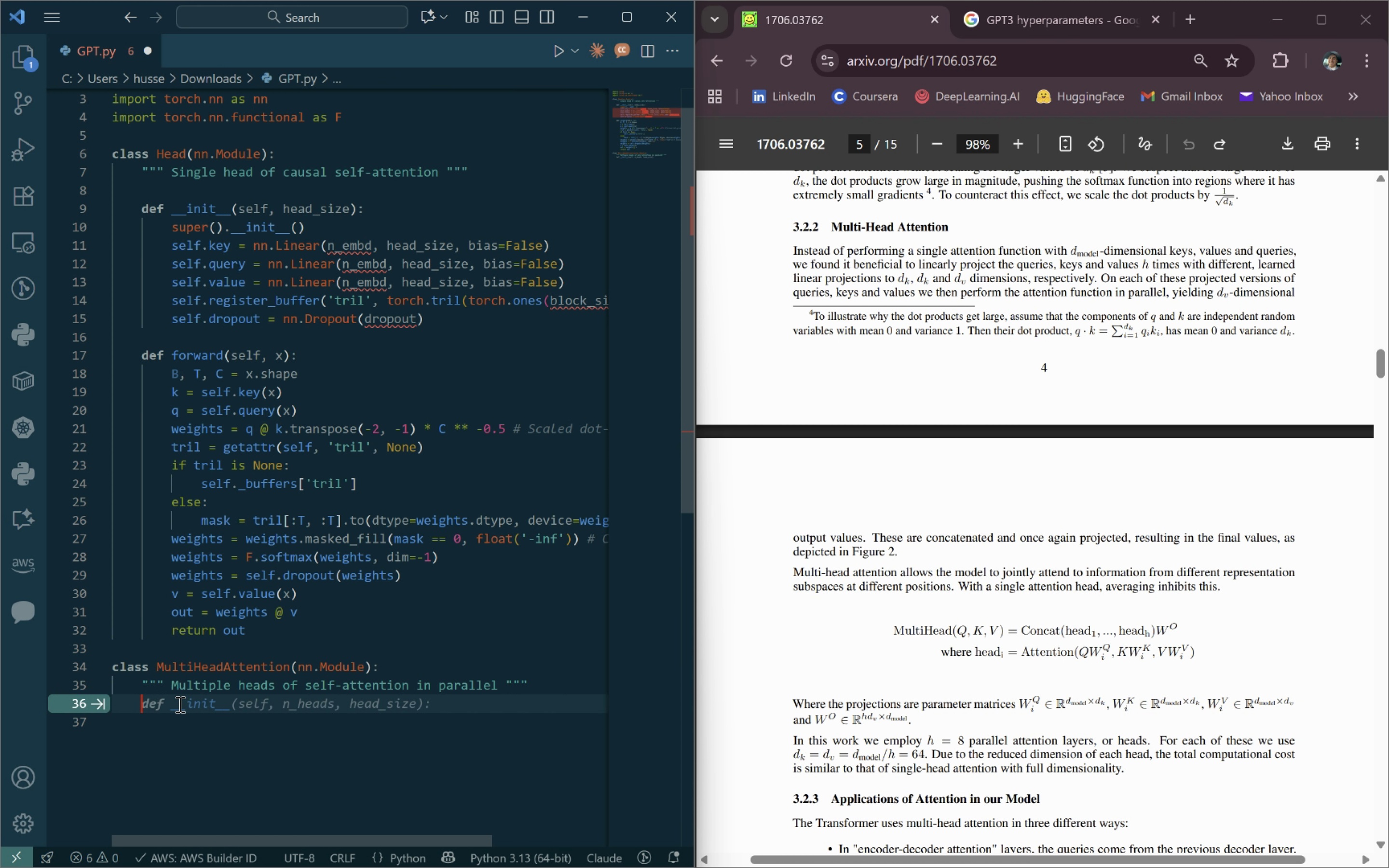 
key(Enter)
 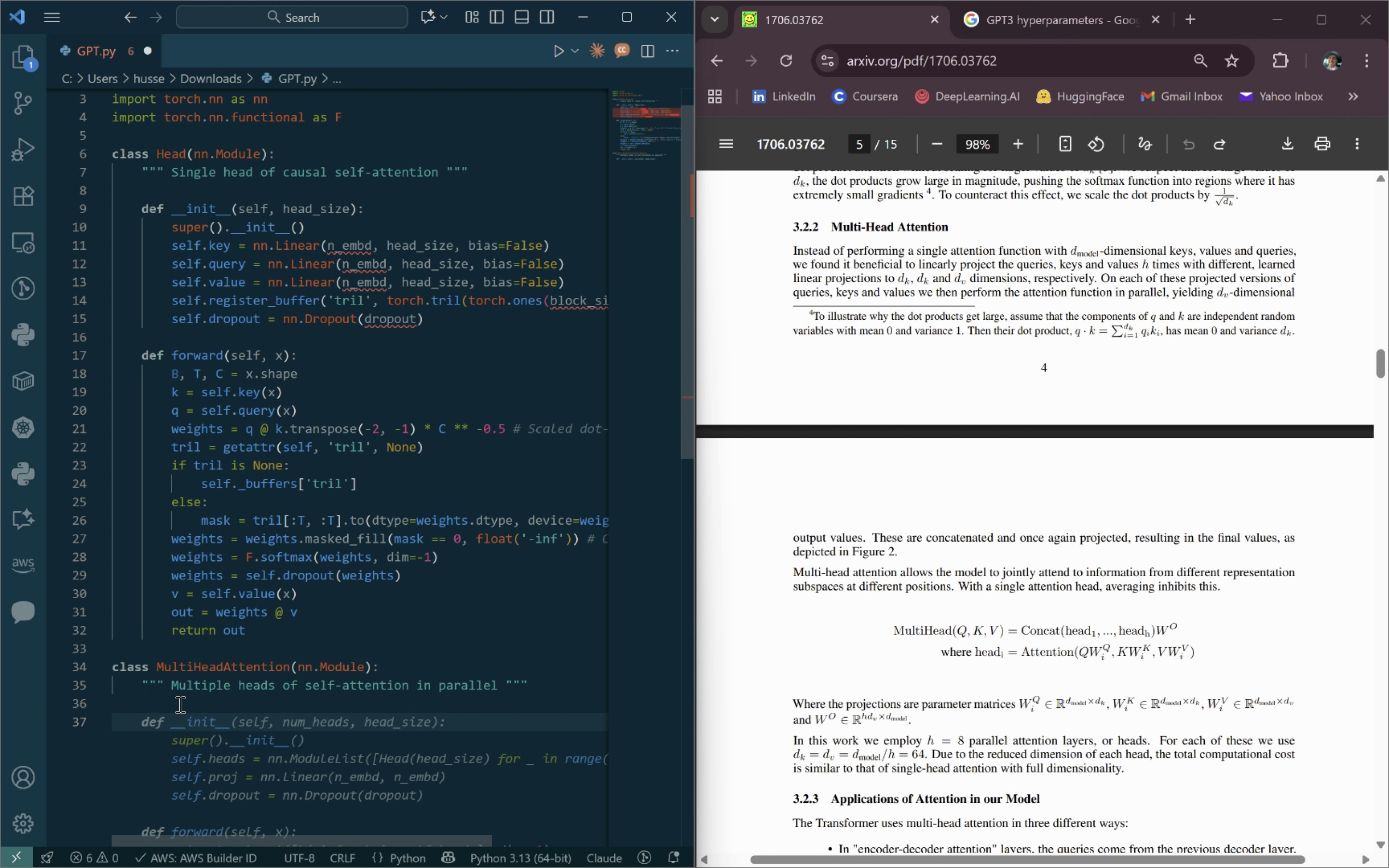 
type(def __inti)
key(Backspace)
key(Backspace)
type(it__(self, nu m)
key(Backspace)
key(Backspace)
type(m_j)
key(Backspace)
type(heads, head_size):)
 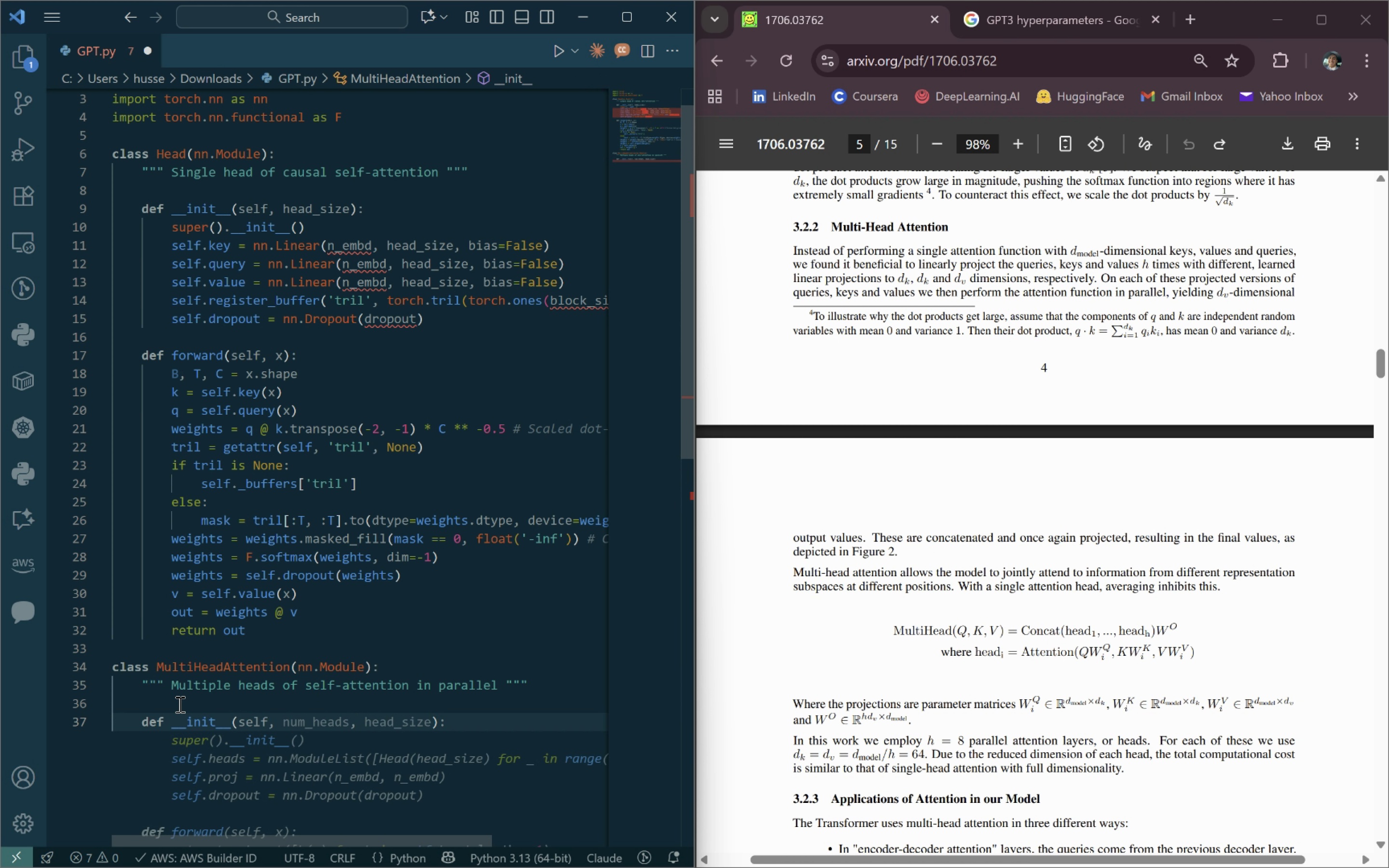 
key(Enter)
 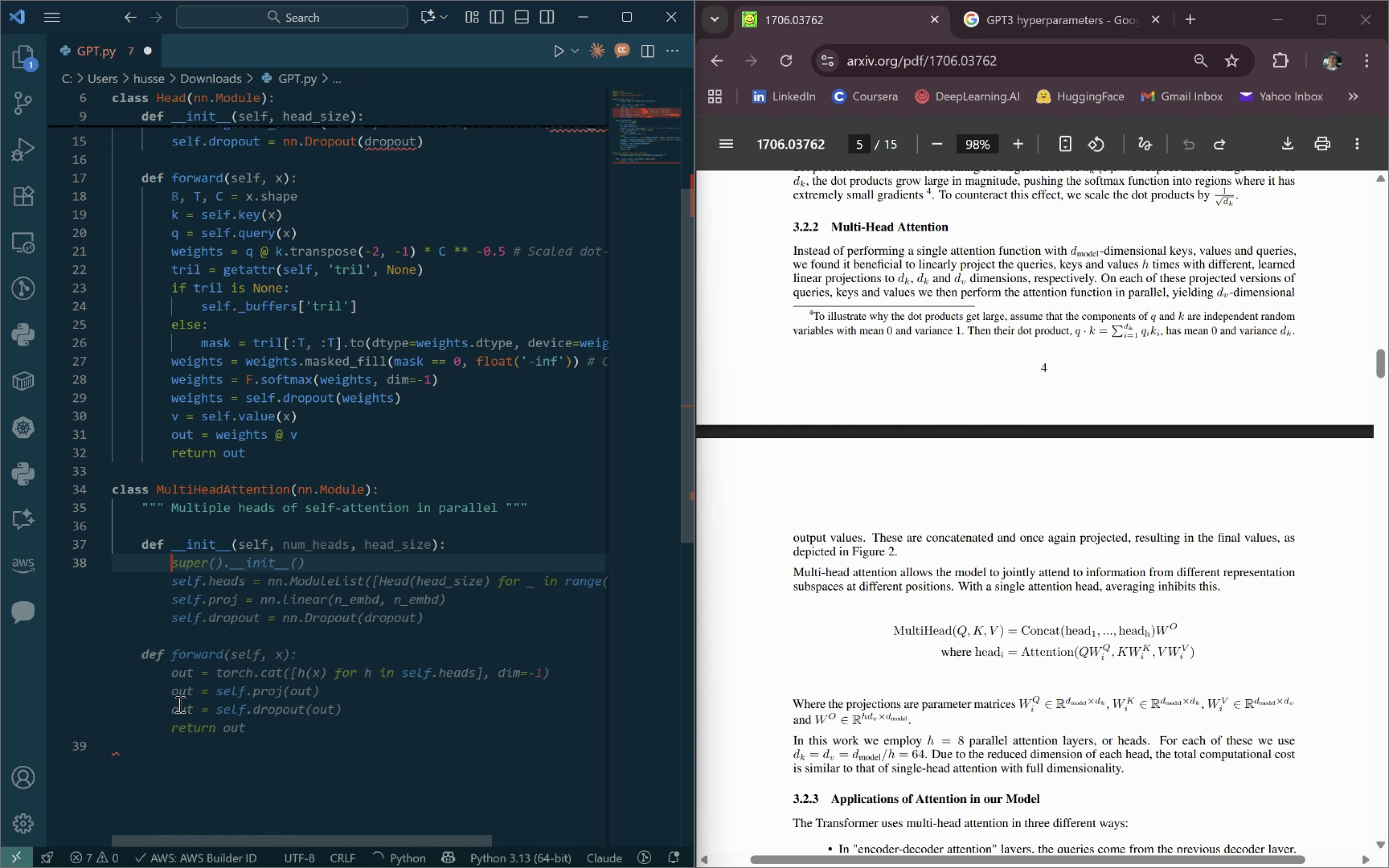 
type(super().__init__())
 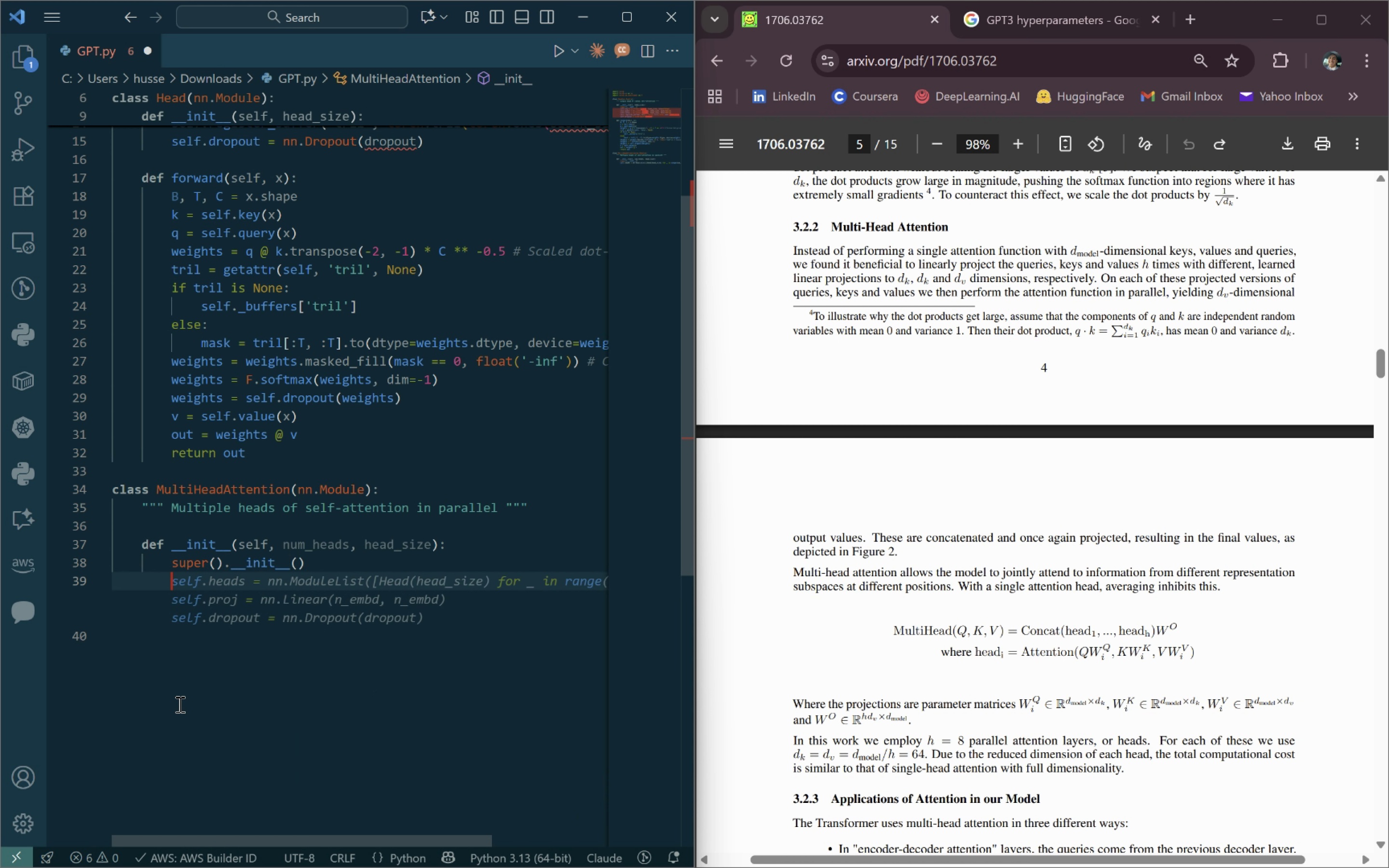 
 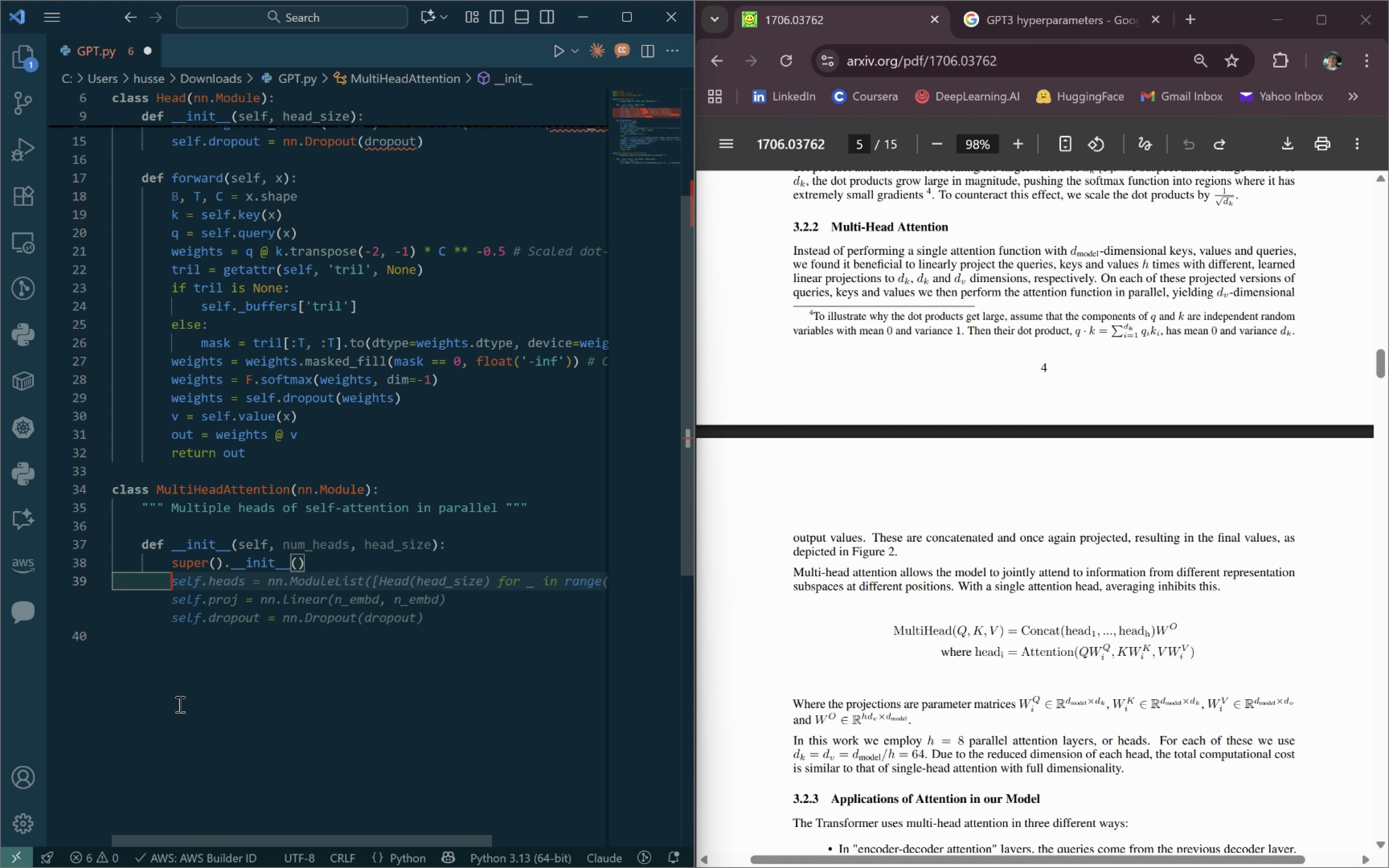 
key(Enter)
 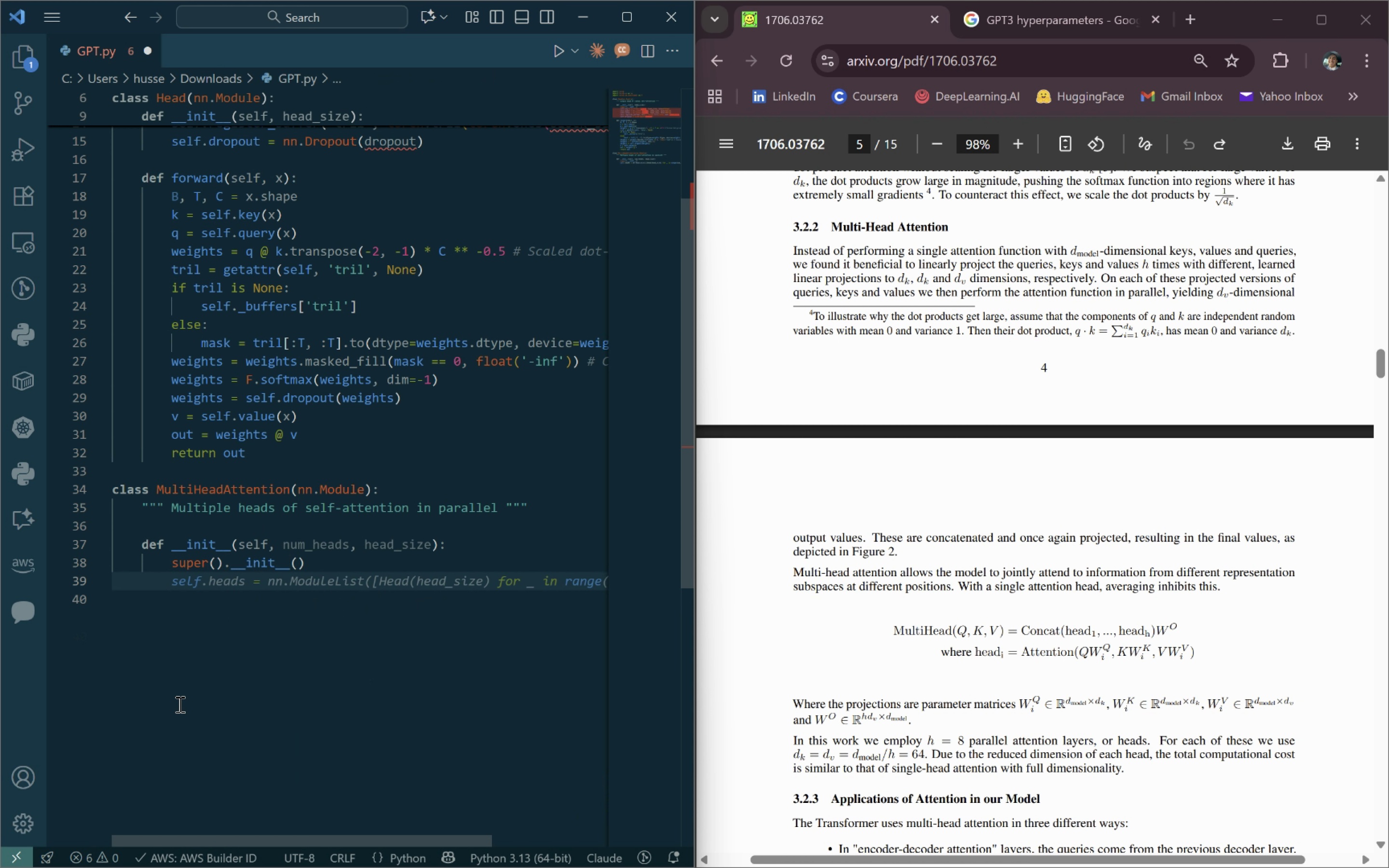 
type(slef)
key(Backspace)
key(Backspace)
key(Backspace)
type(ek)
key(Backspace)
type(lf.heads)
 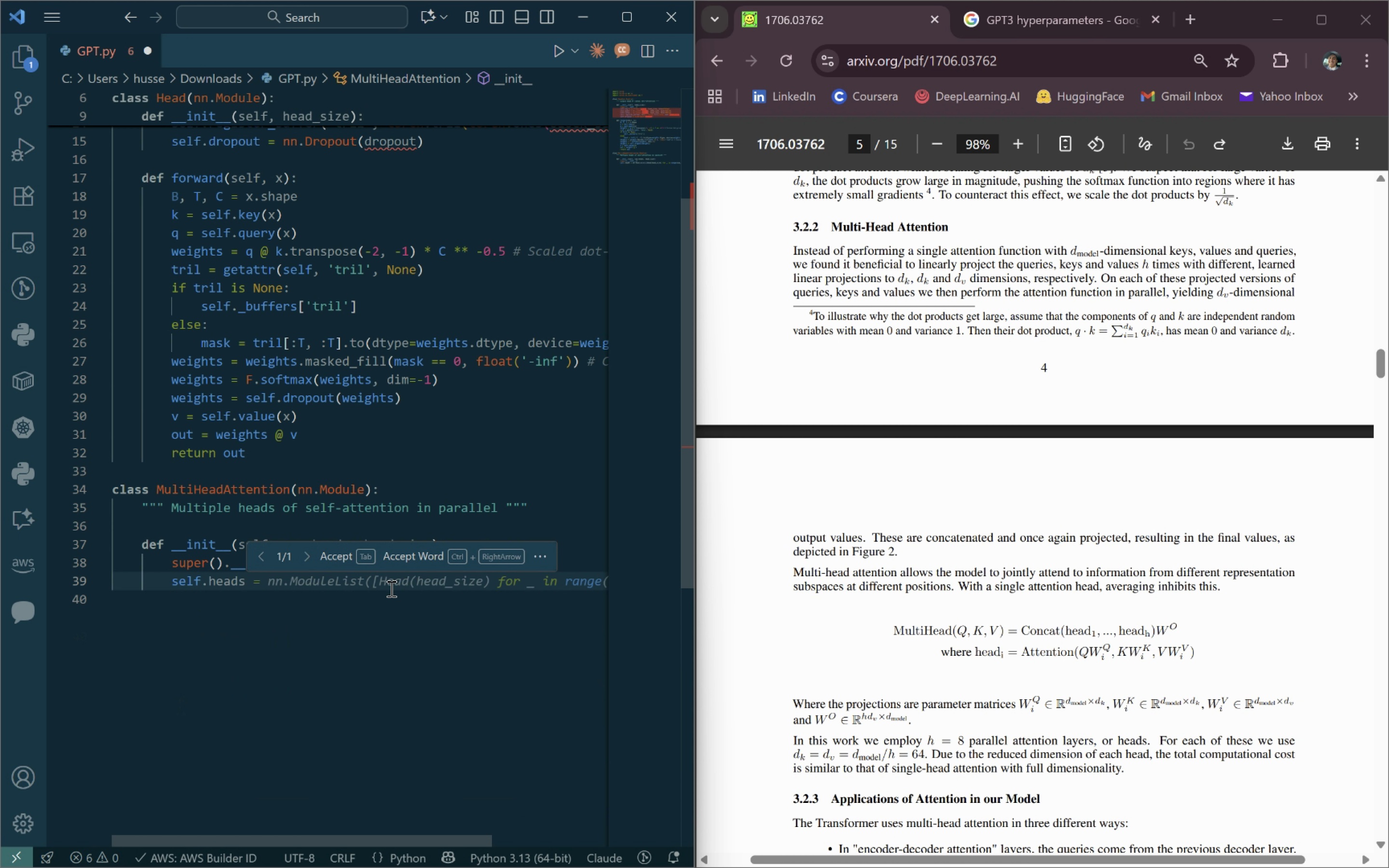 
type( = nn.ModuleList()
 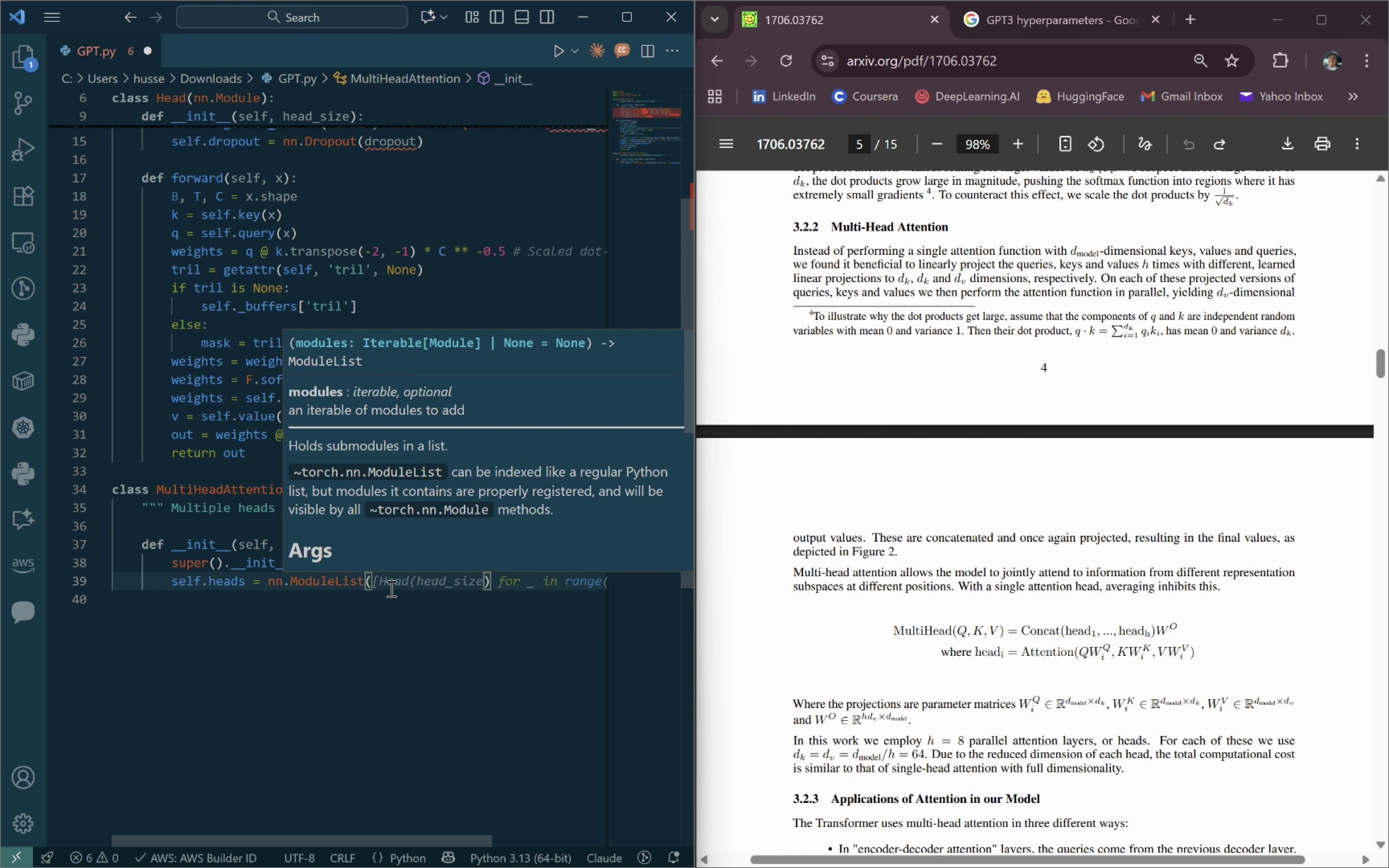 
wait(9.62)
 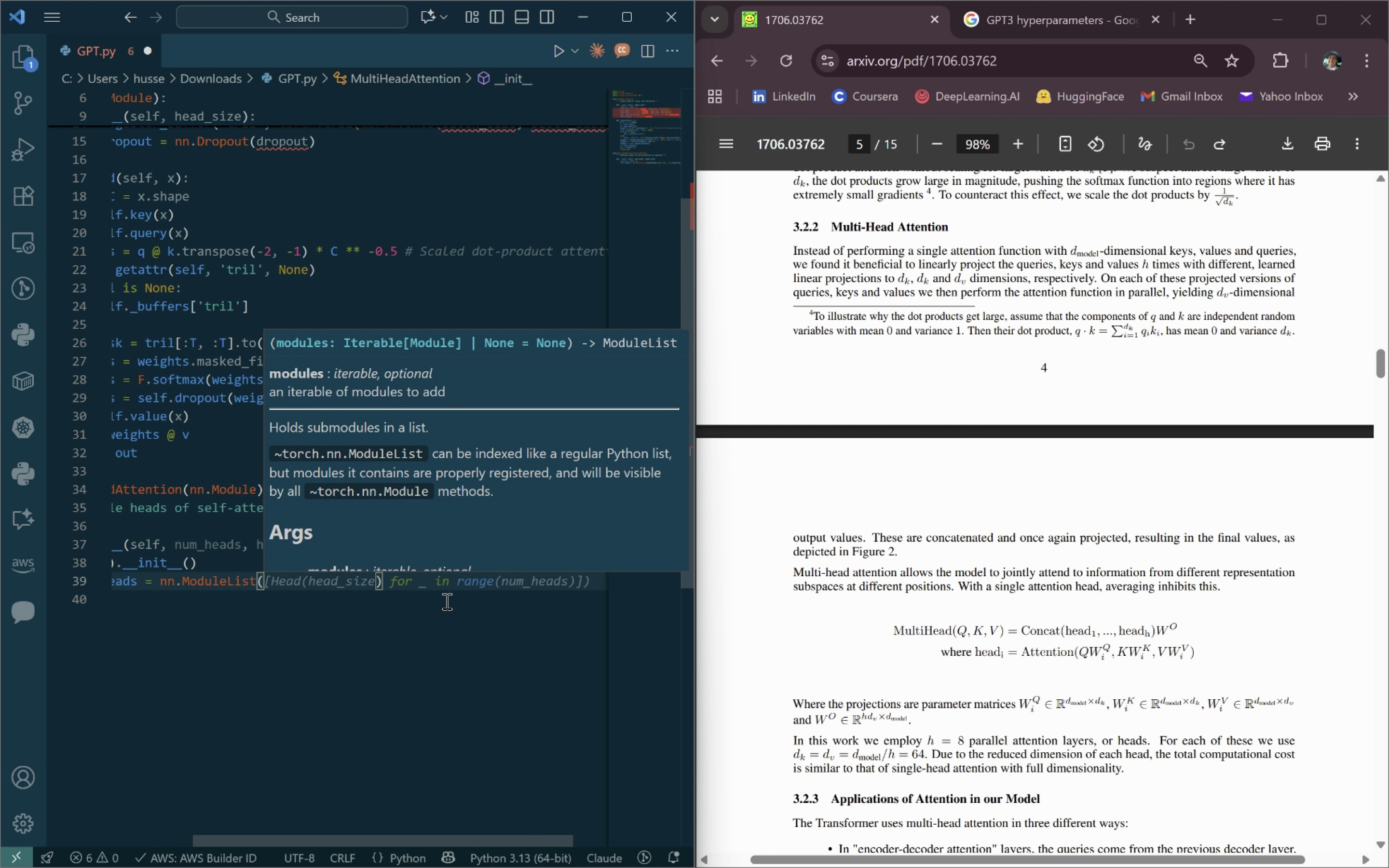 
key(Tab)
 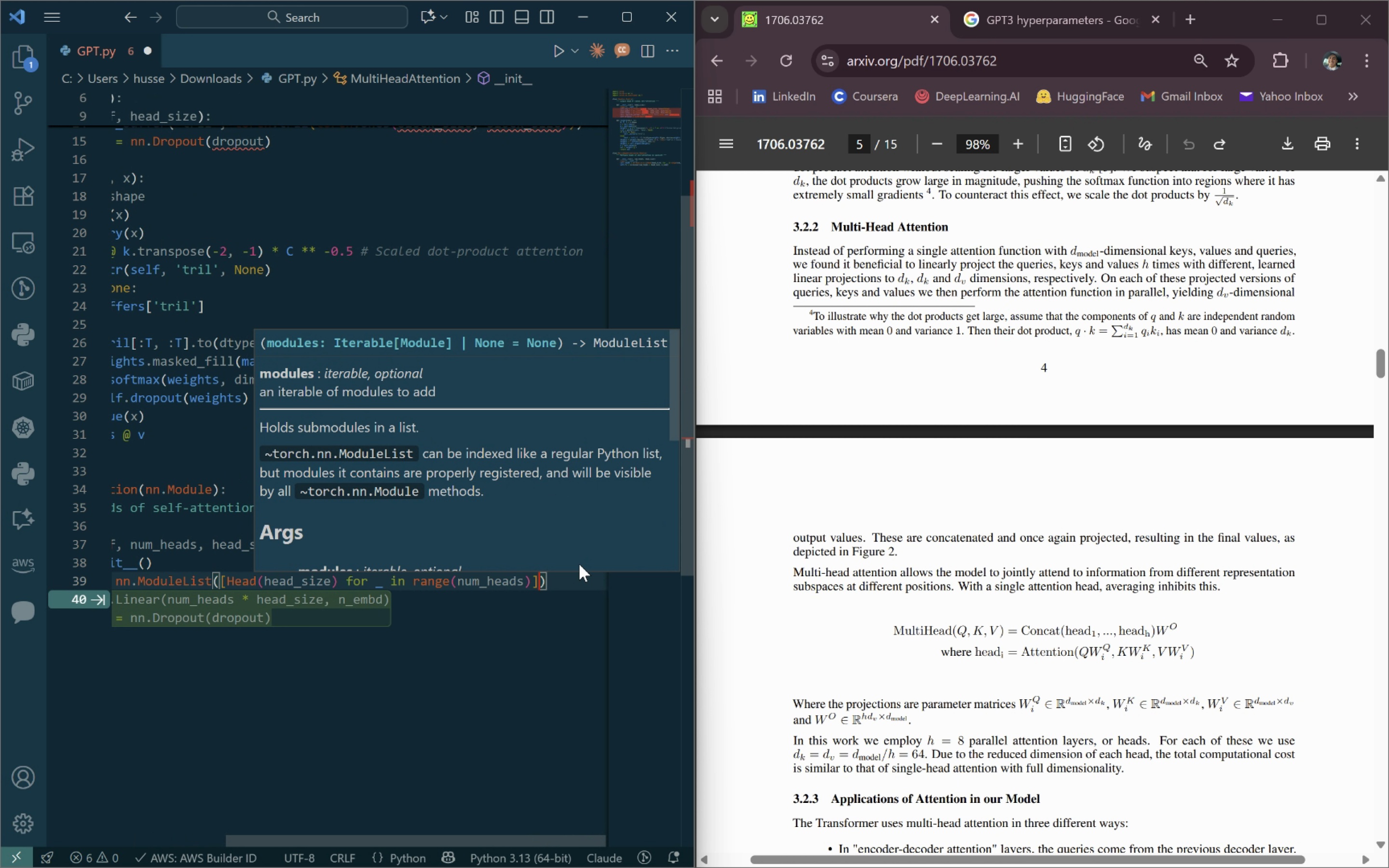 
left_click([558, 583])
 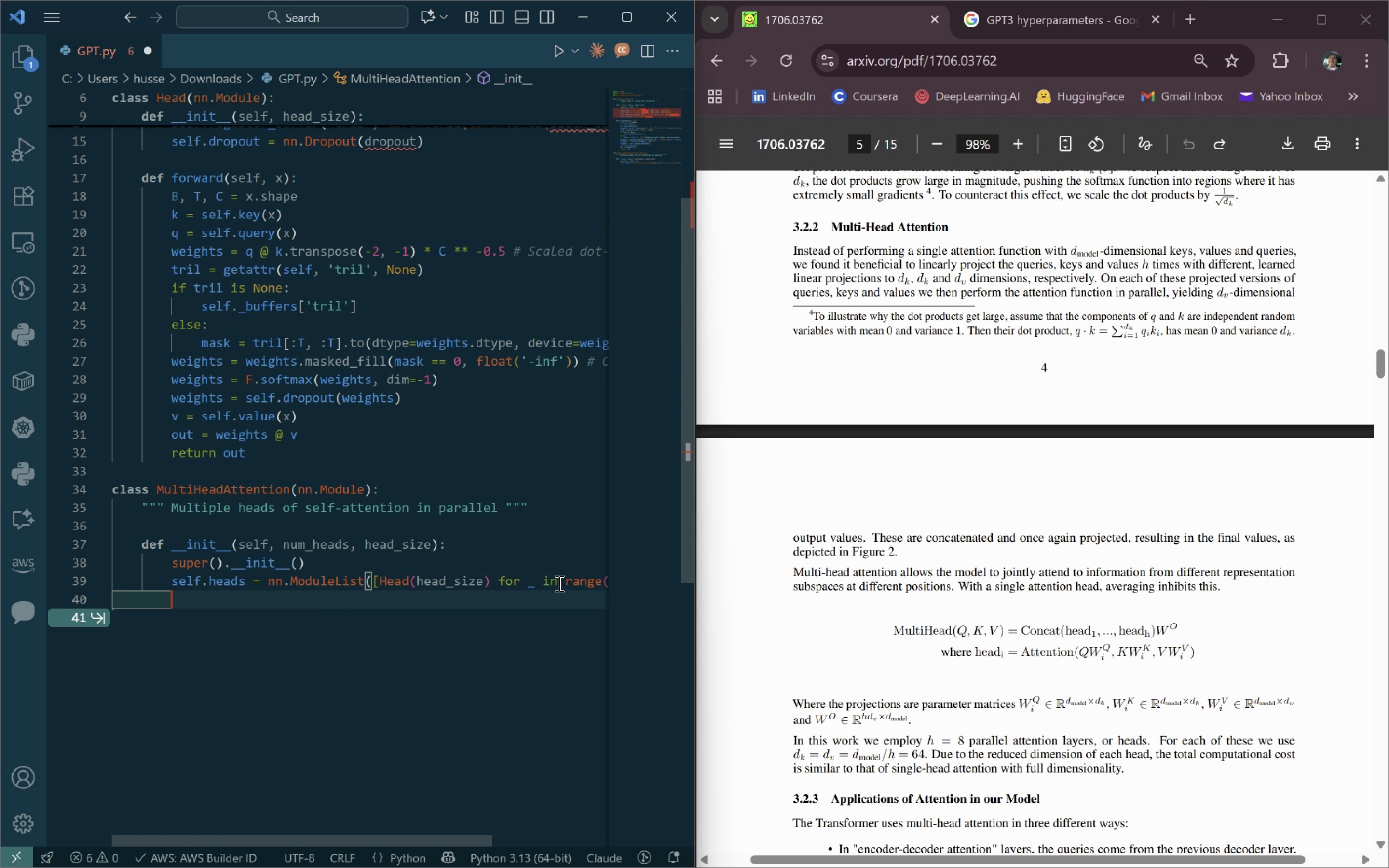 
key(Enter)
 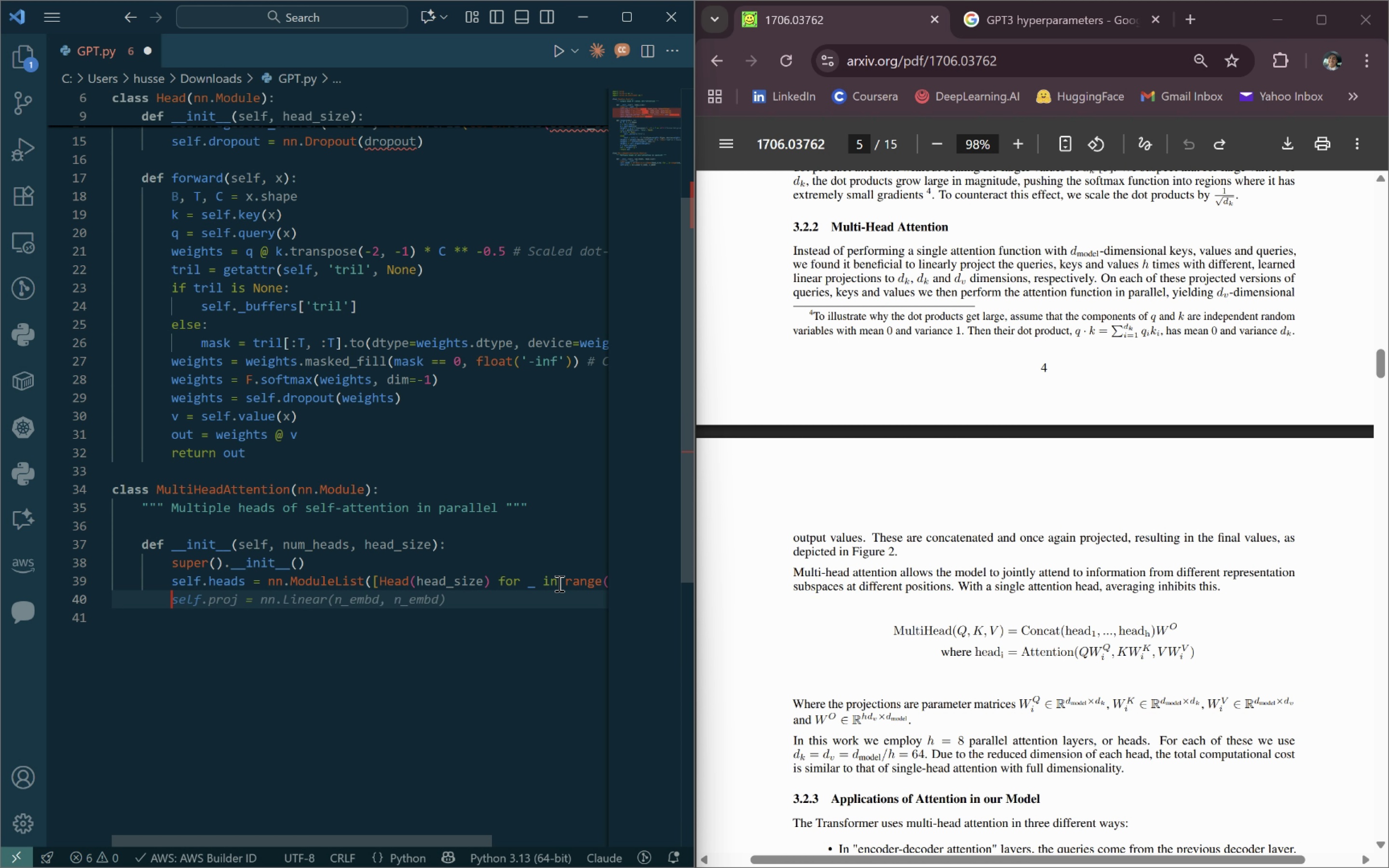 
type(self.proj - nn.Linear(n_embd)
key(Tab)
 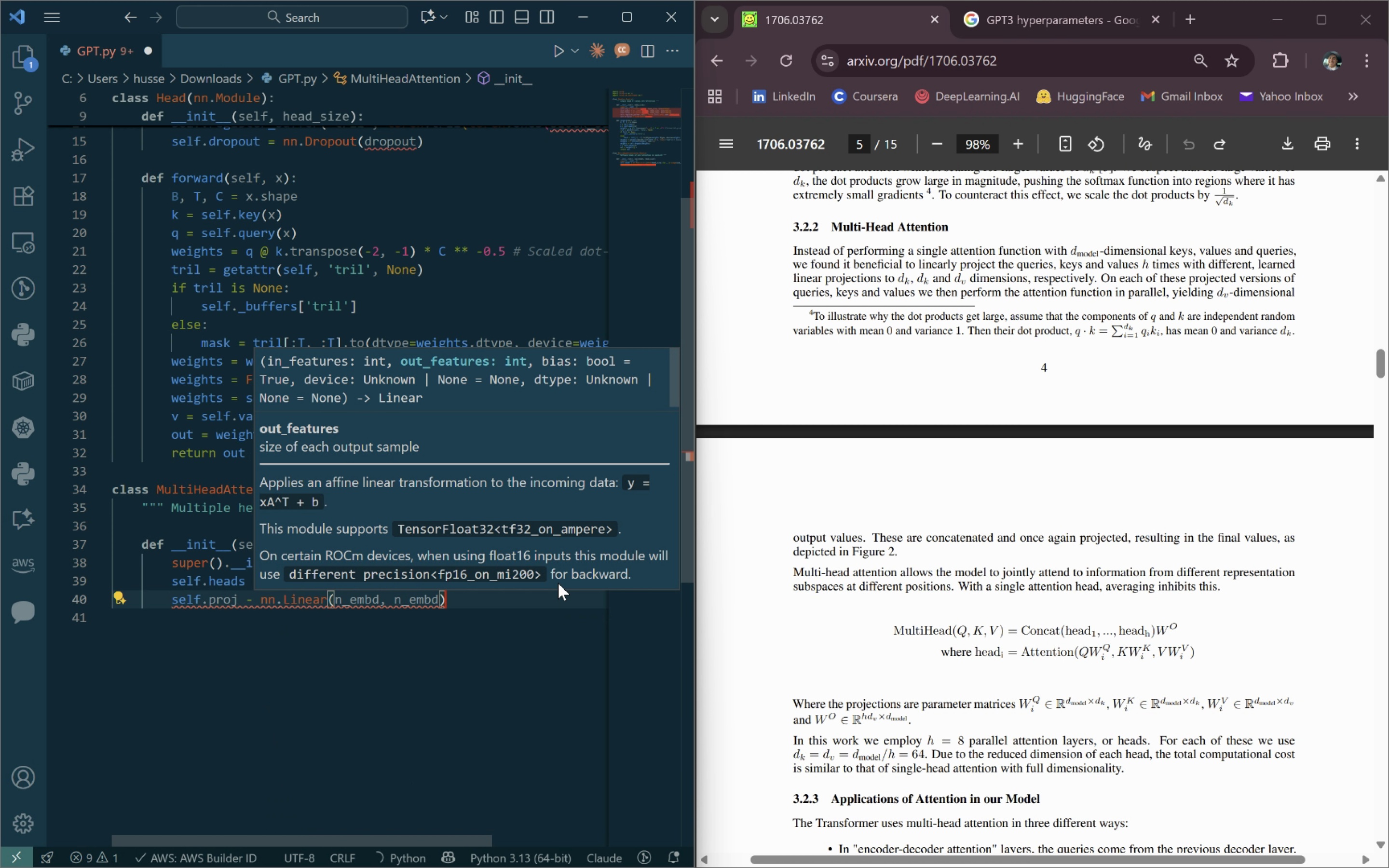 
 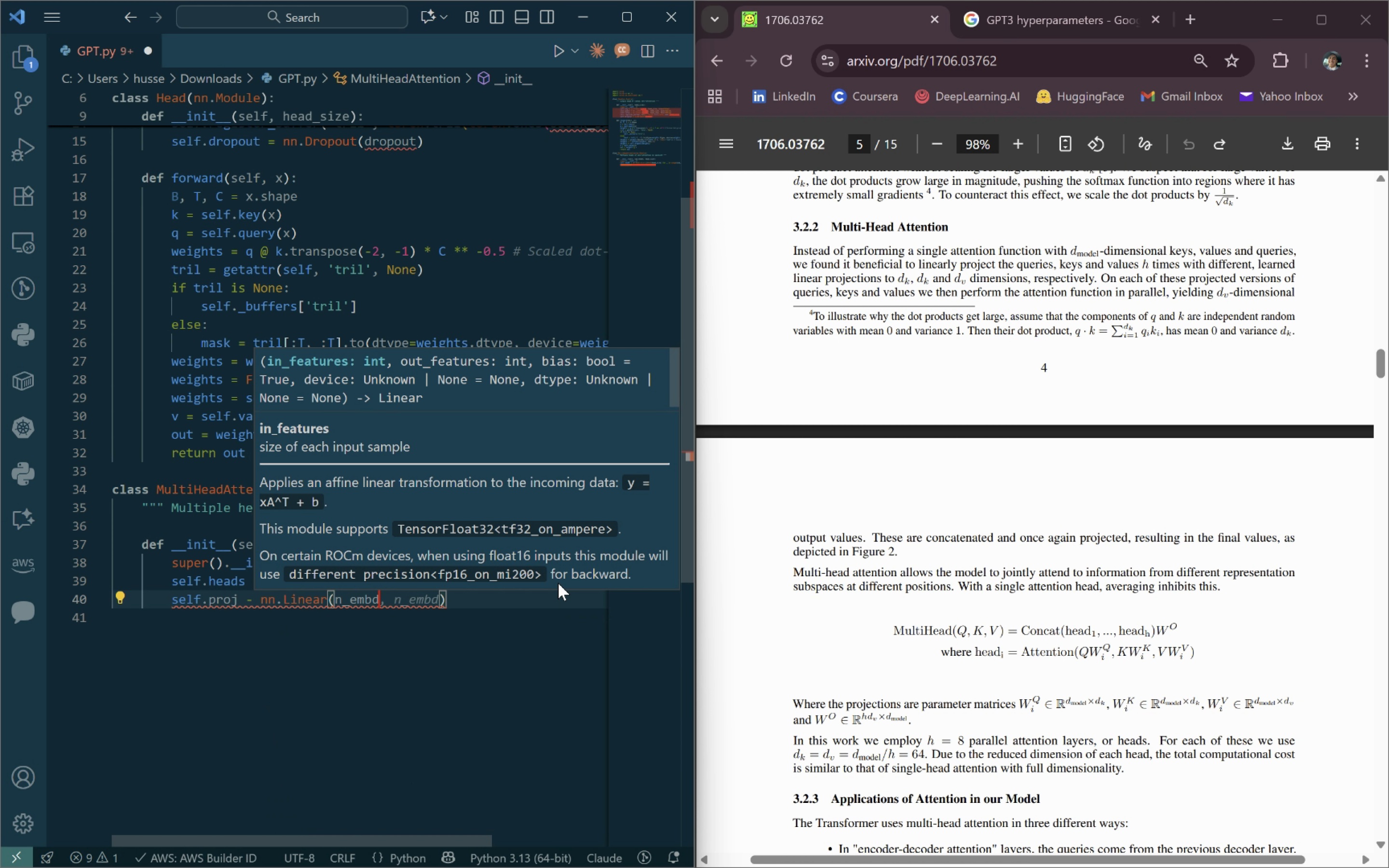 
key(ArrowRight)
 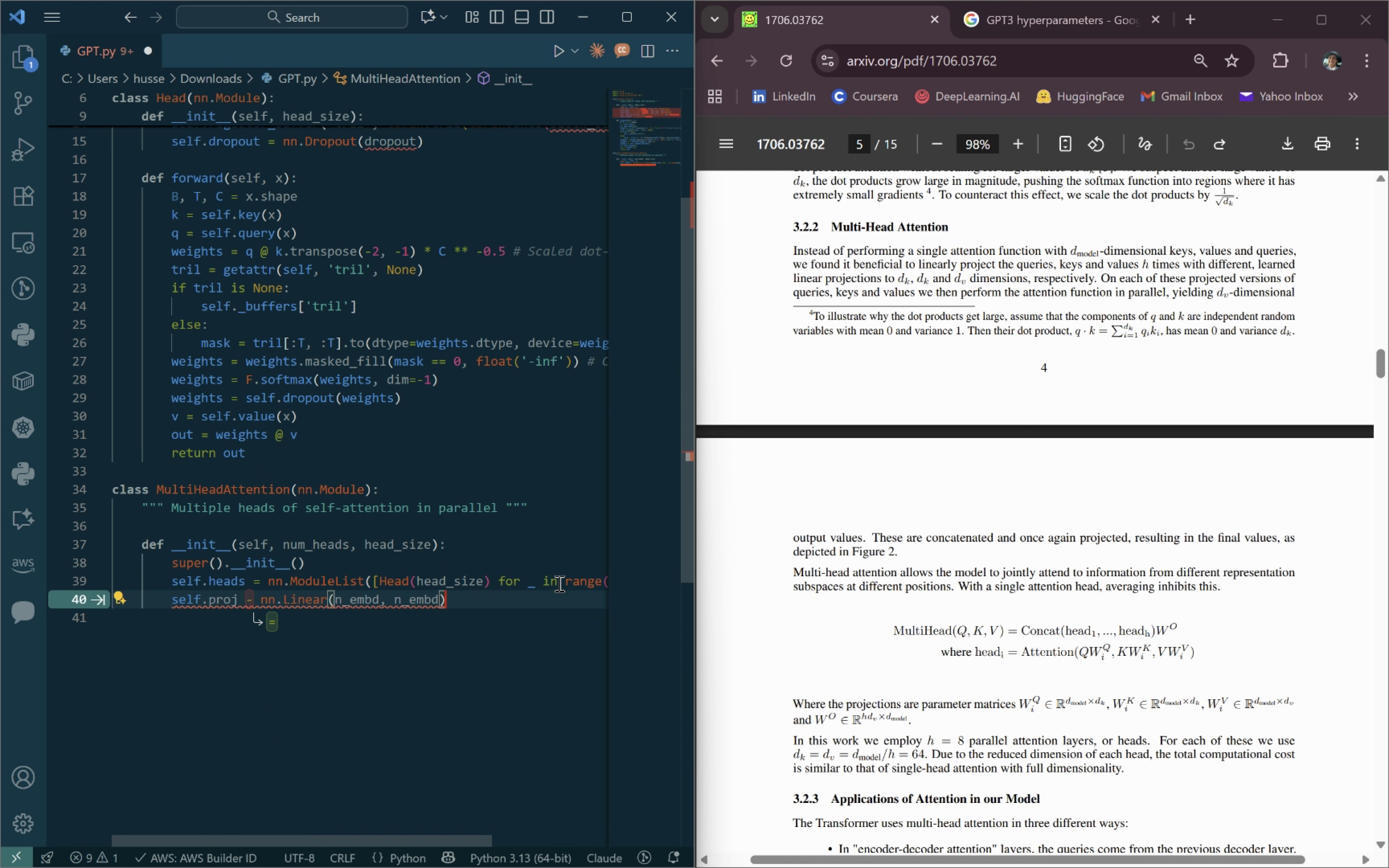 
key(Enter)
 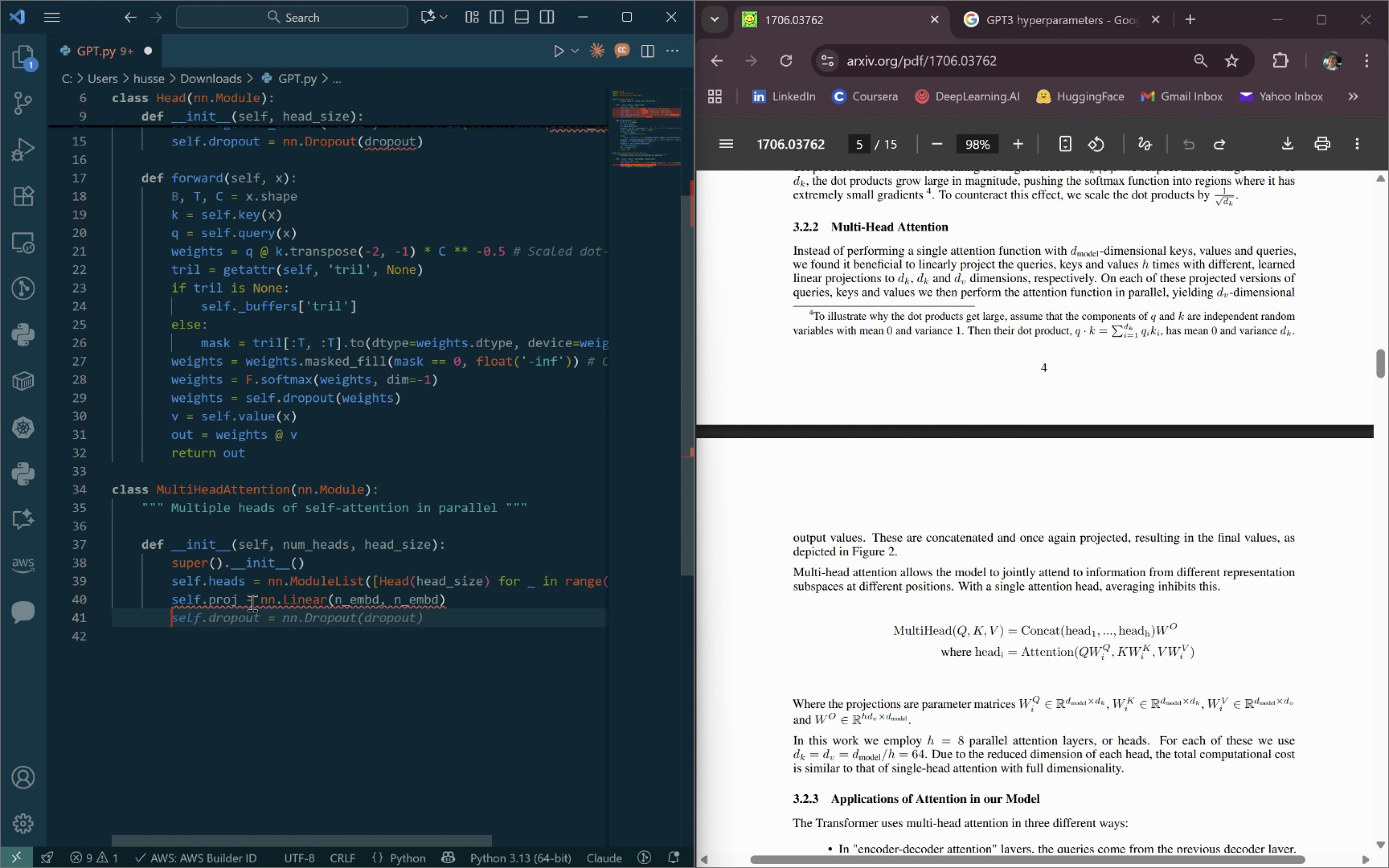 
left_click([251, 602])
 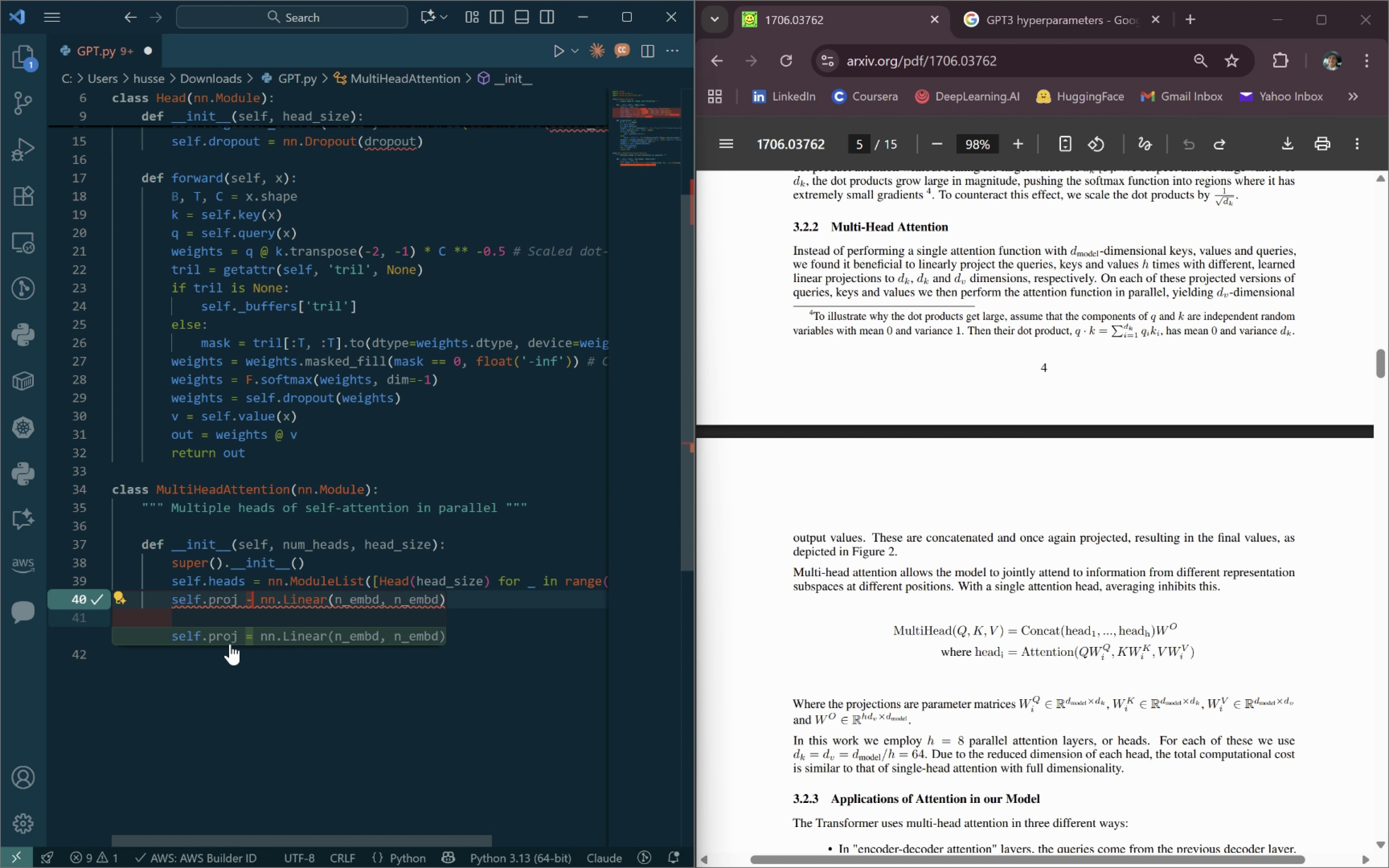 
left_click([229, 638])
 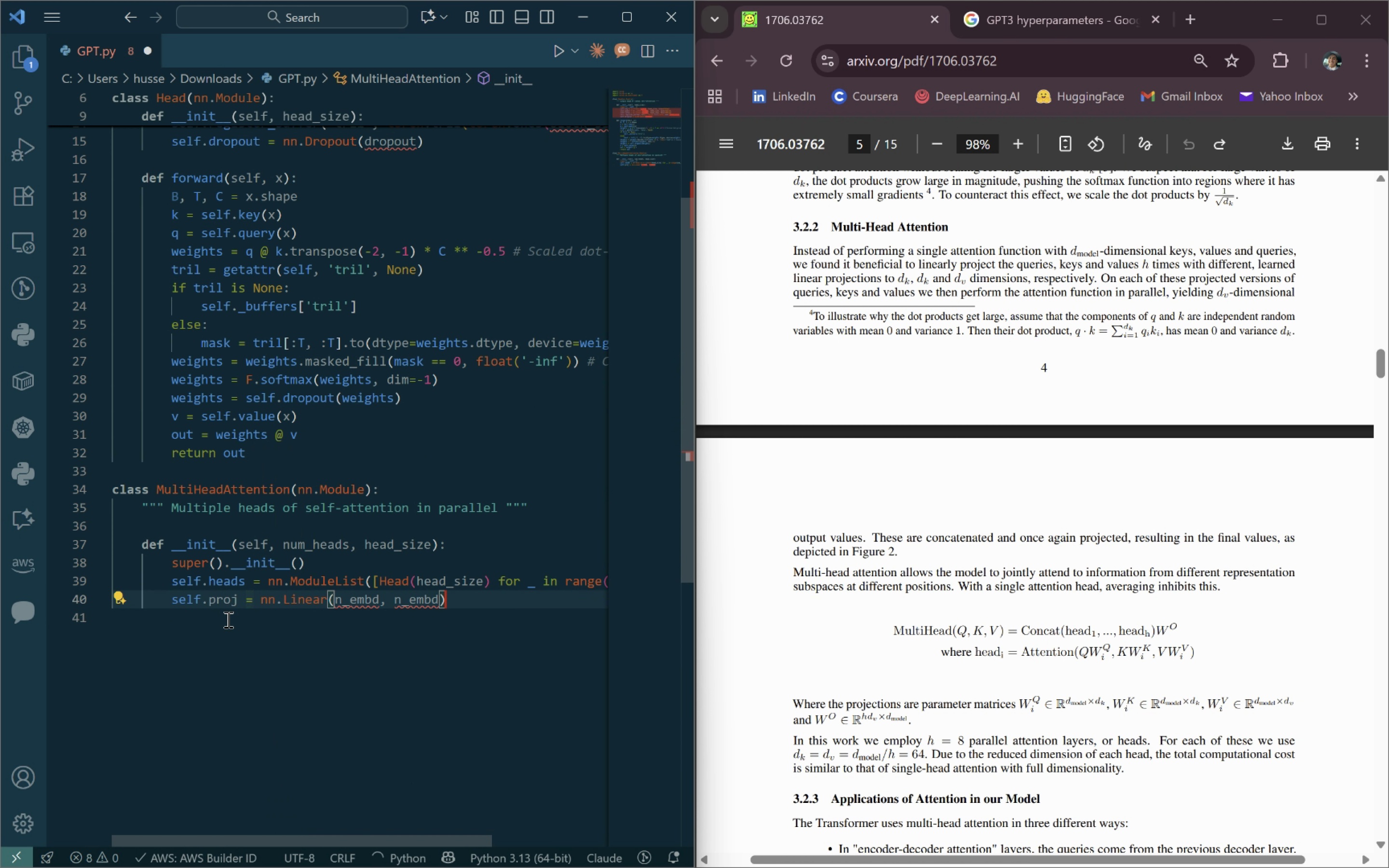 
left_click([227, 619])
 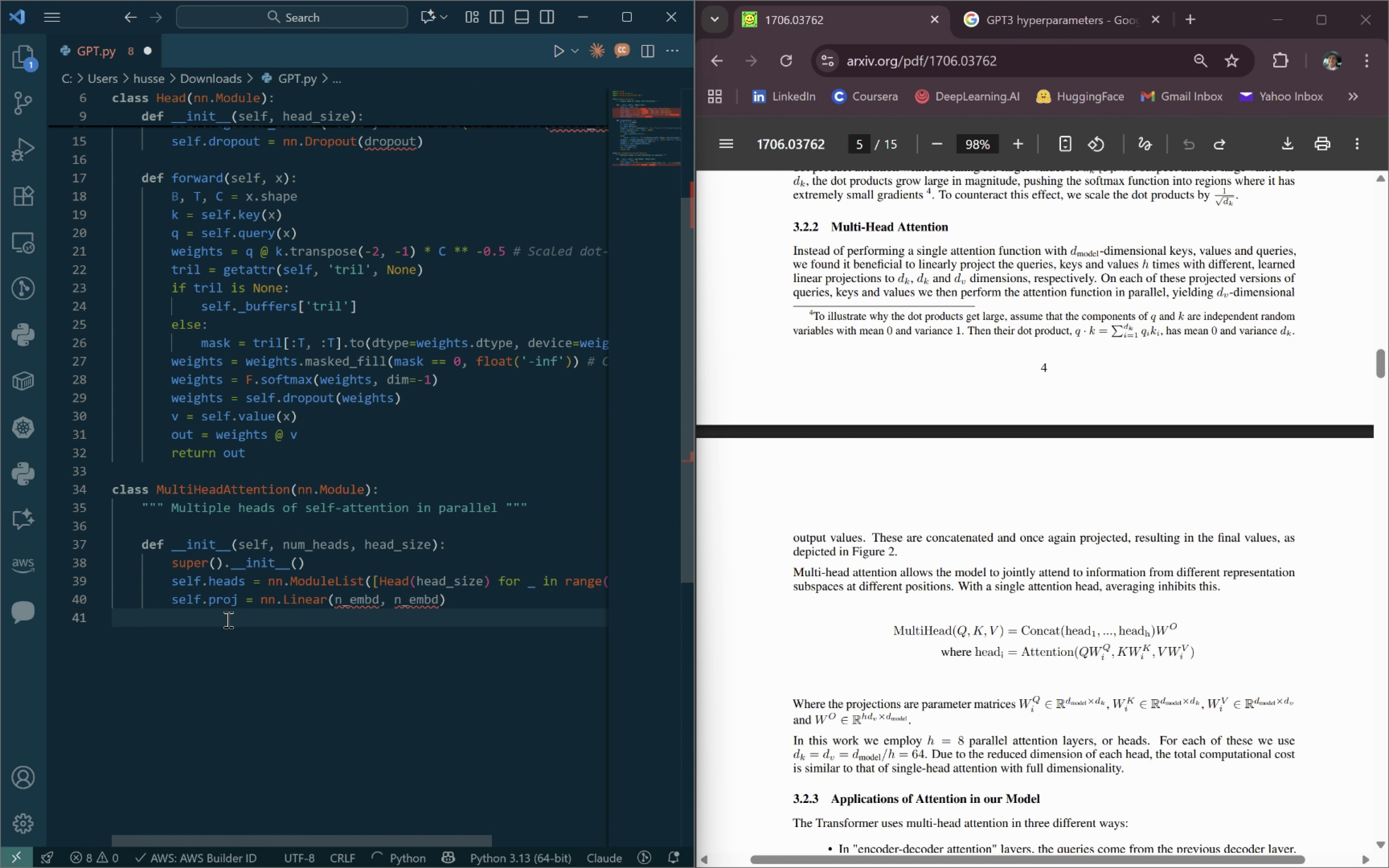 
key(Tab)
 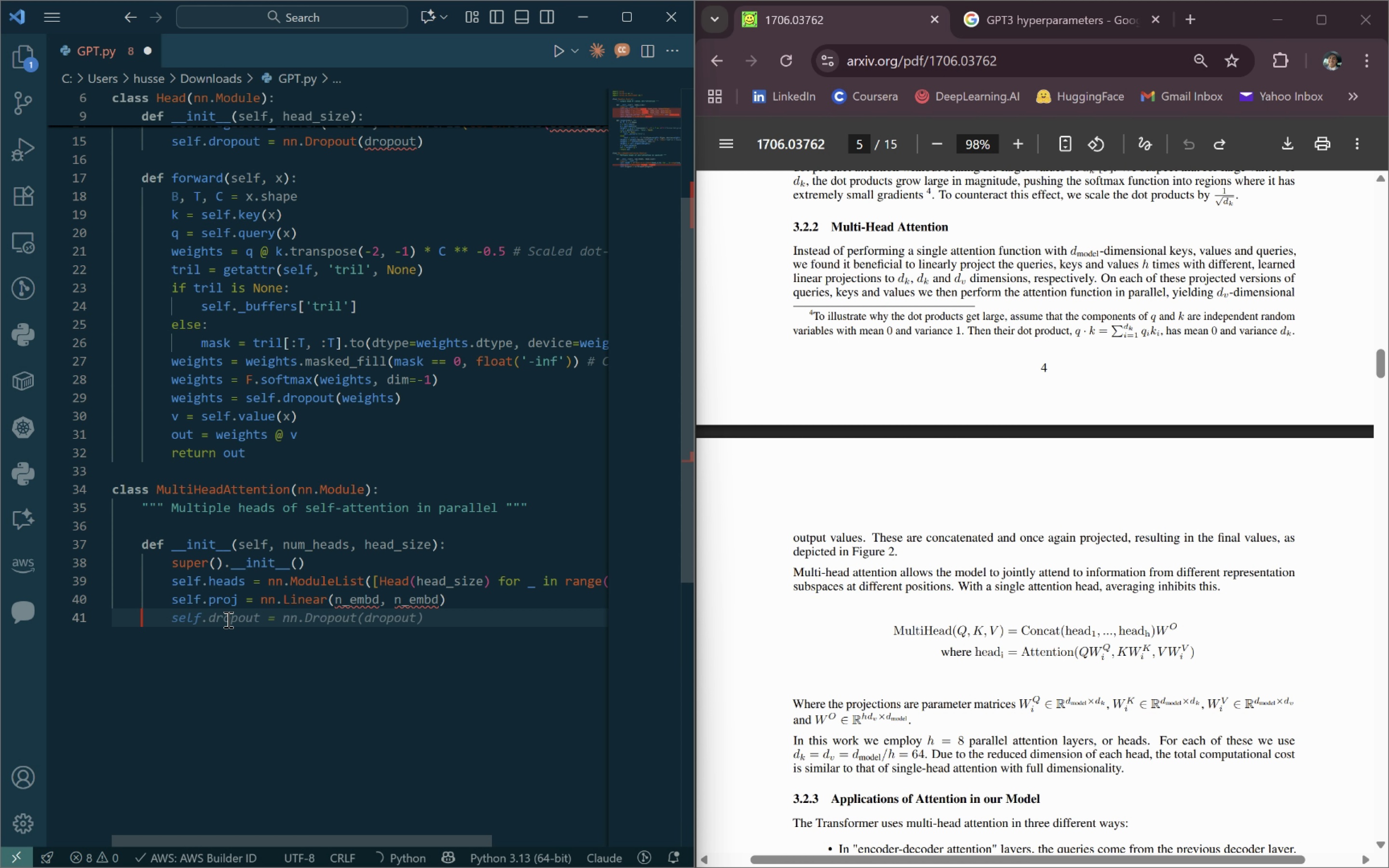 
key(Tab)
 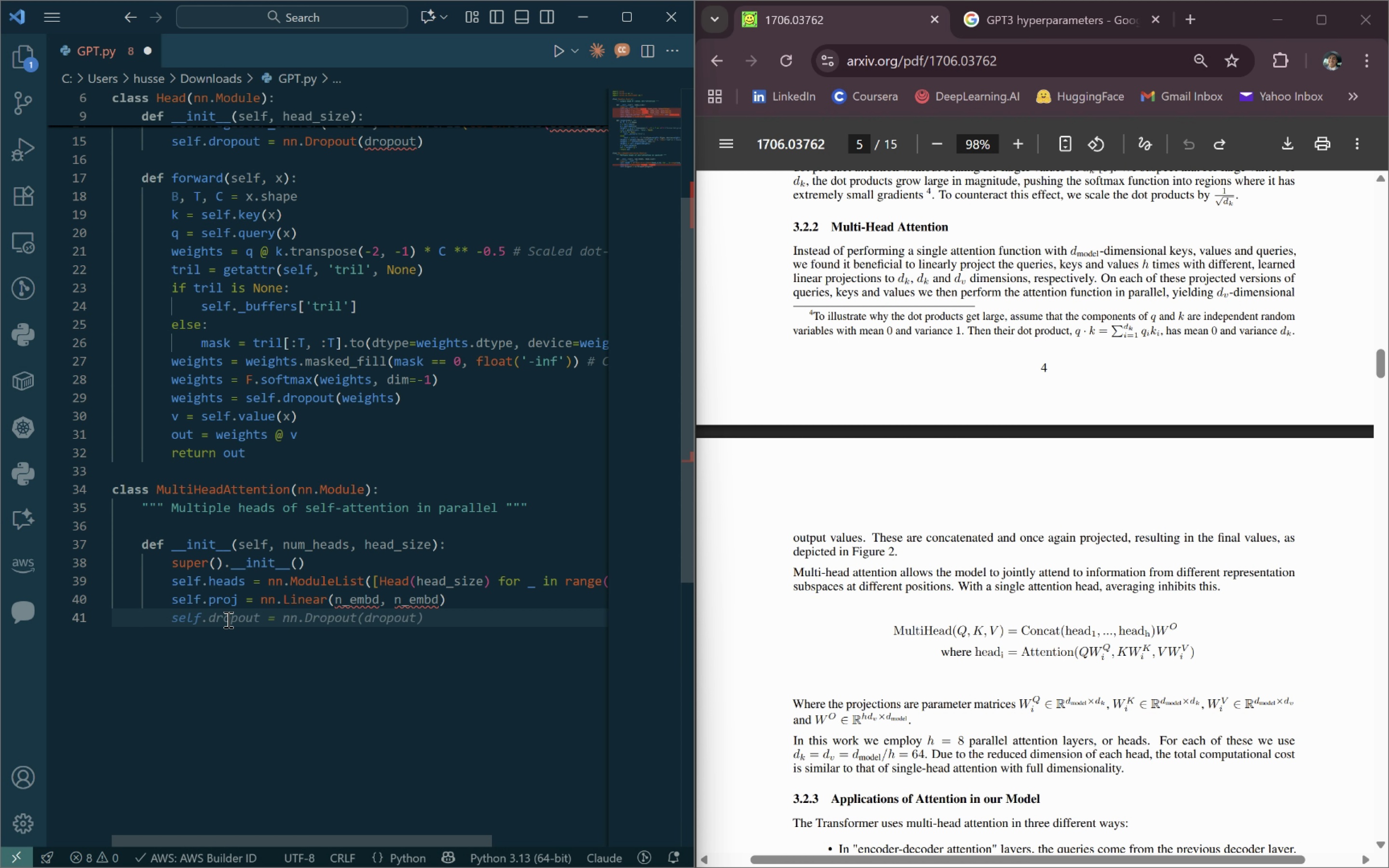 
key(Tab)
 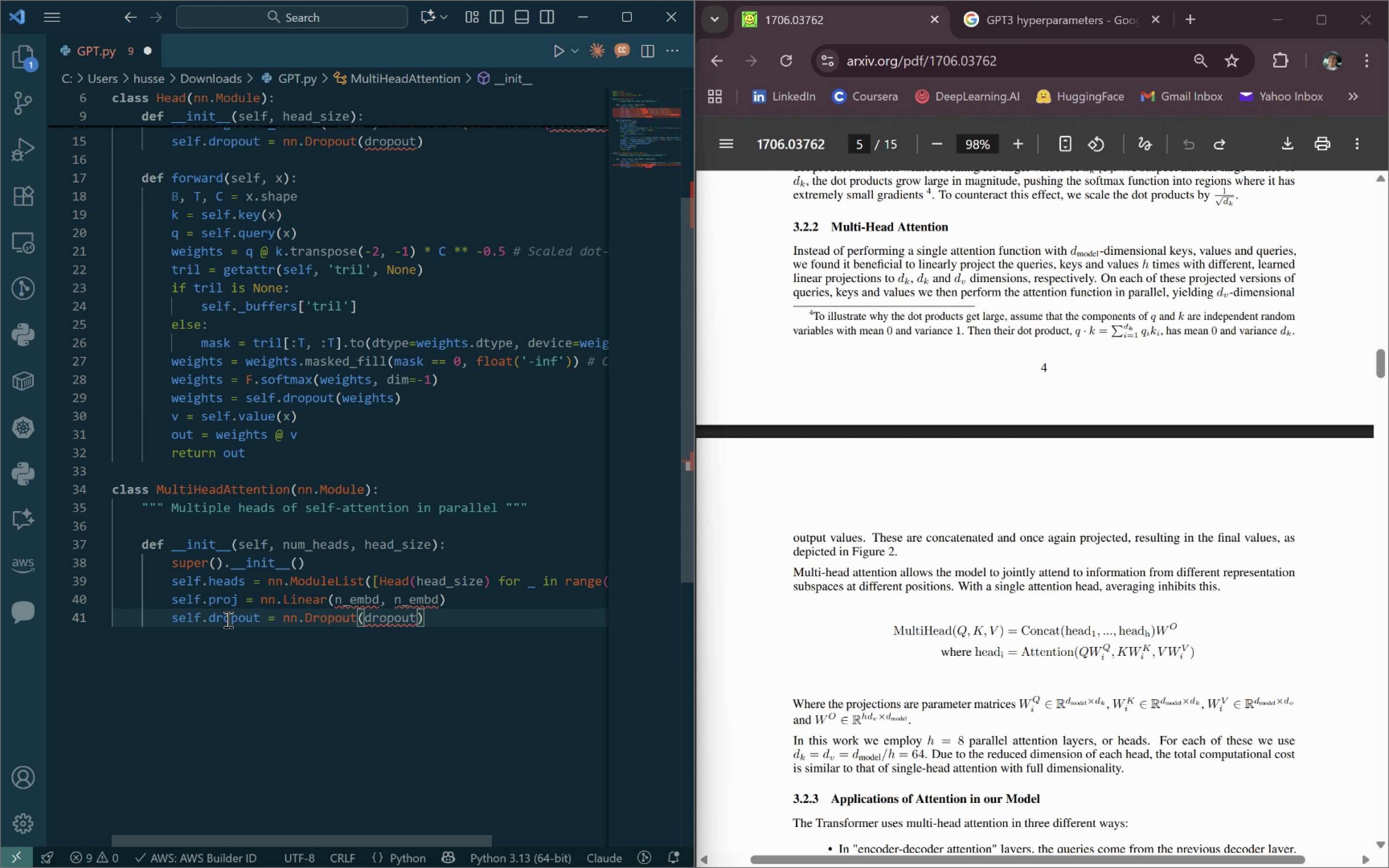 
key(Enter)
 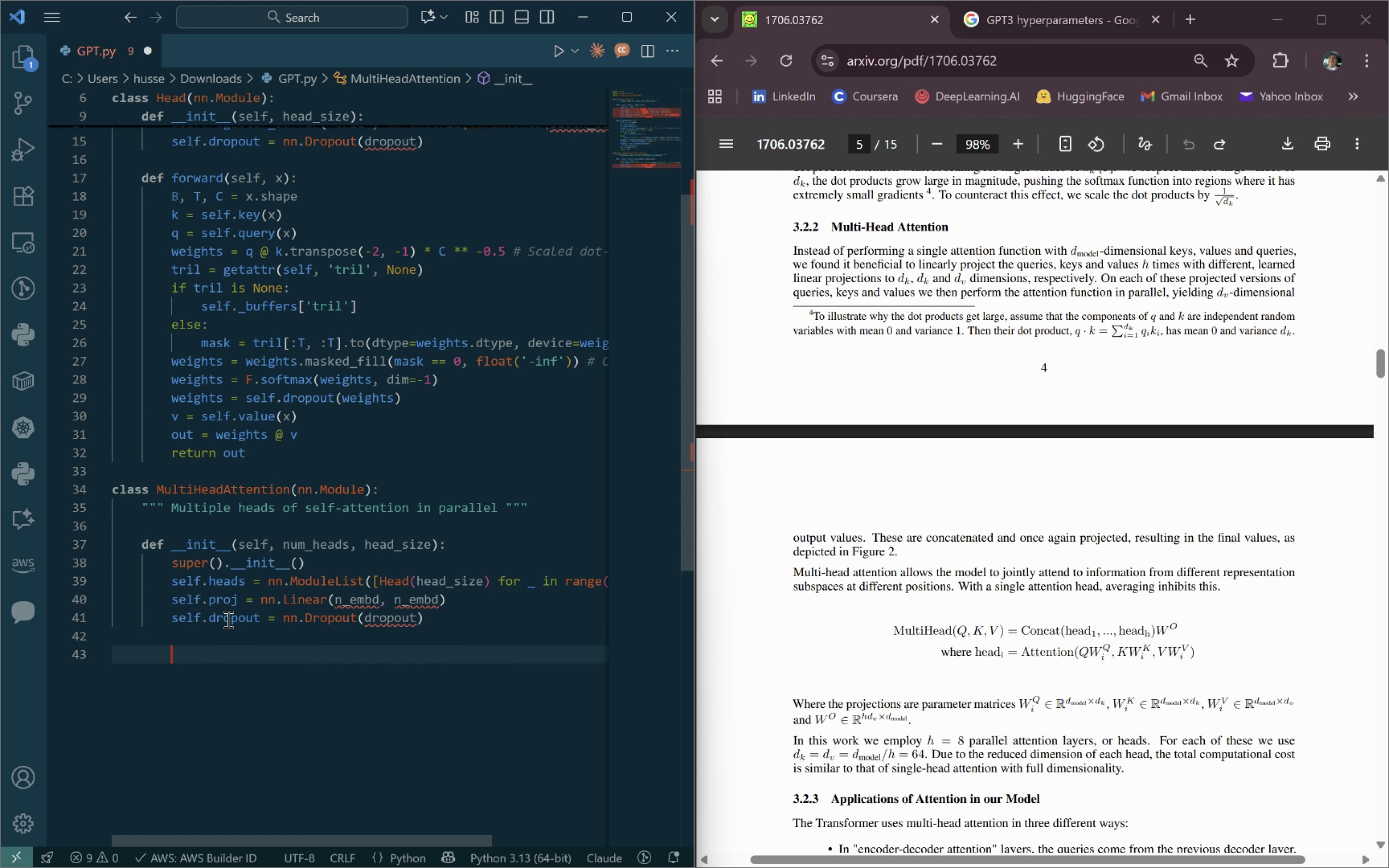 
key(Enter)
 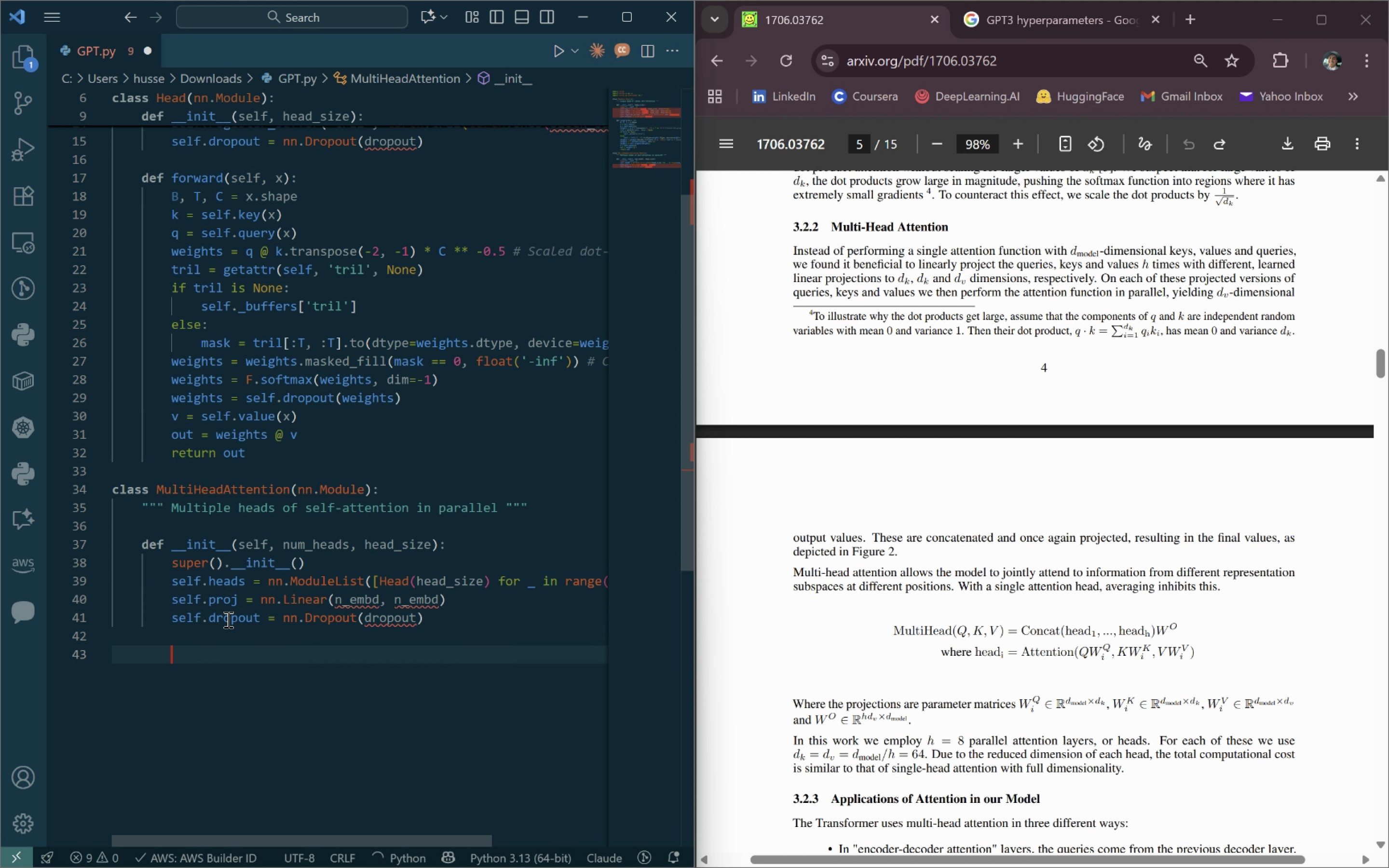 
key(Backspace)
type(def forward(self, x)L)
key(Backspace)
type(:)
 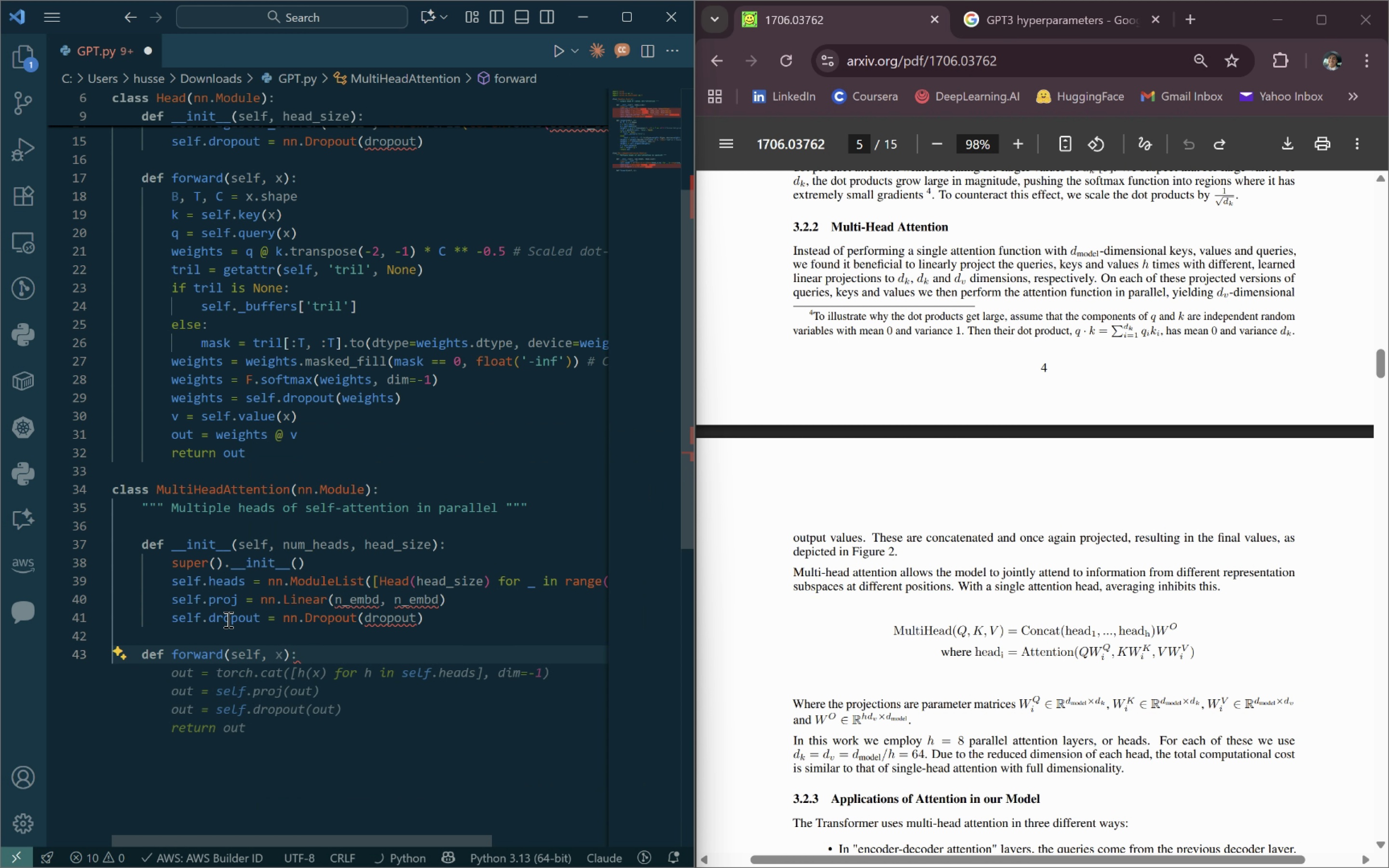 
key(Enter)
 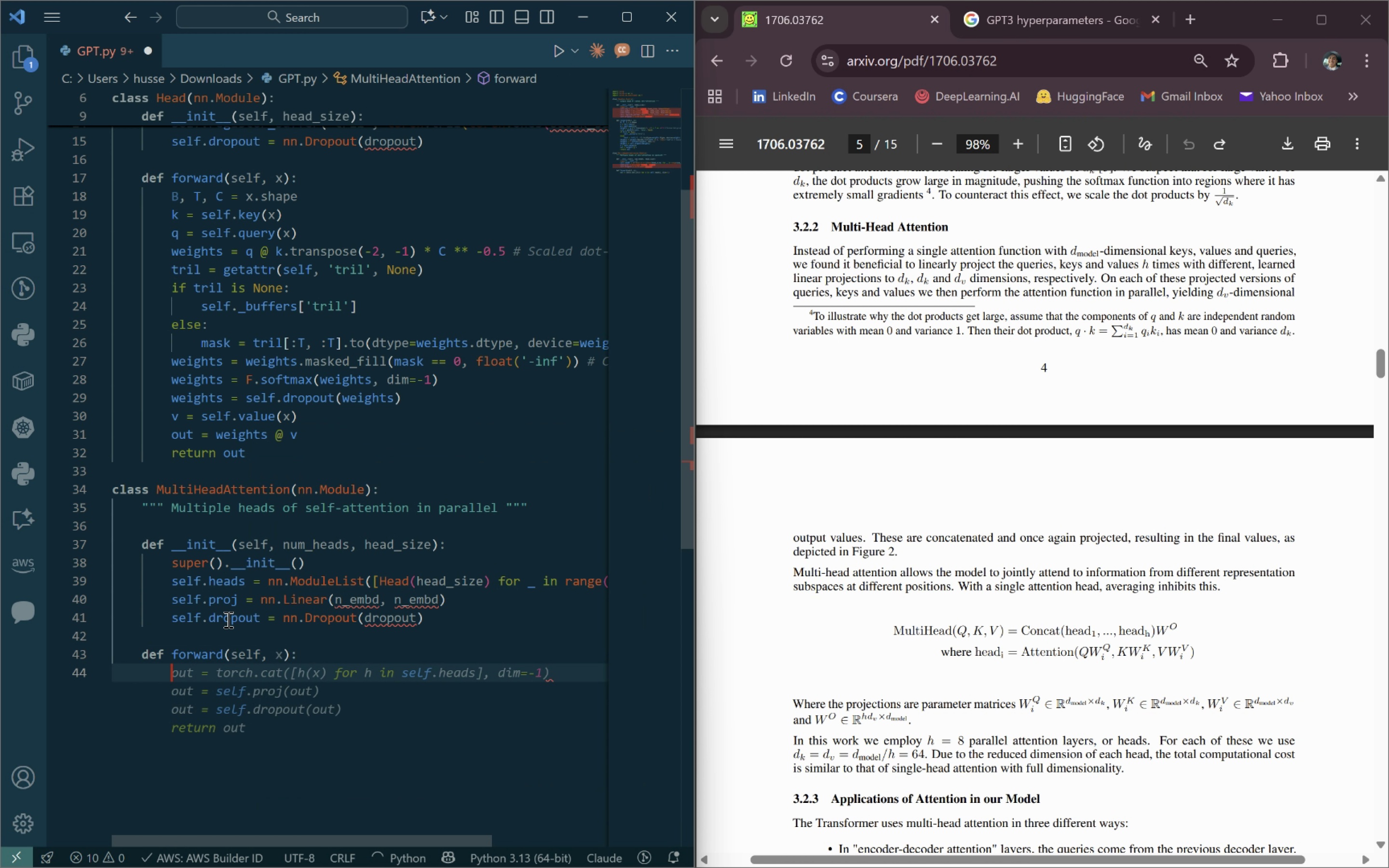 
type(out = torch.cat([h))
key(Backspace)
type(9)
key(Backspace)
type((x) for h in self.heads], dim=-1))
 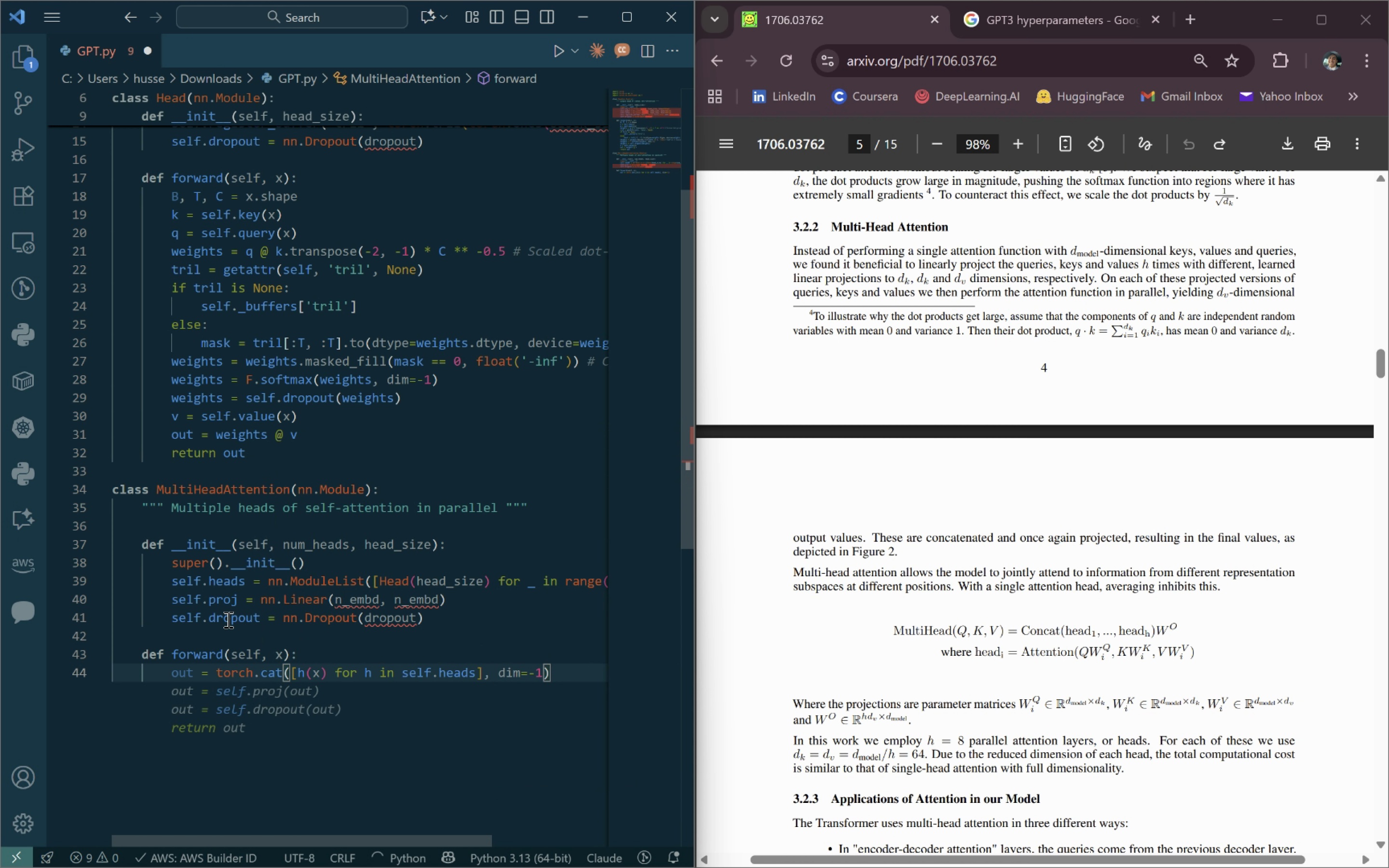 
key(Enter)
 